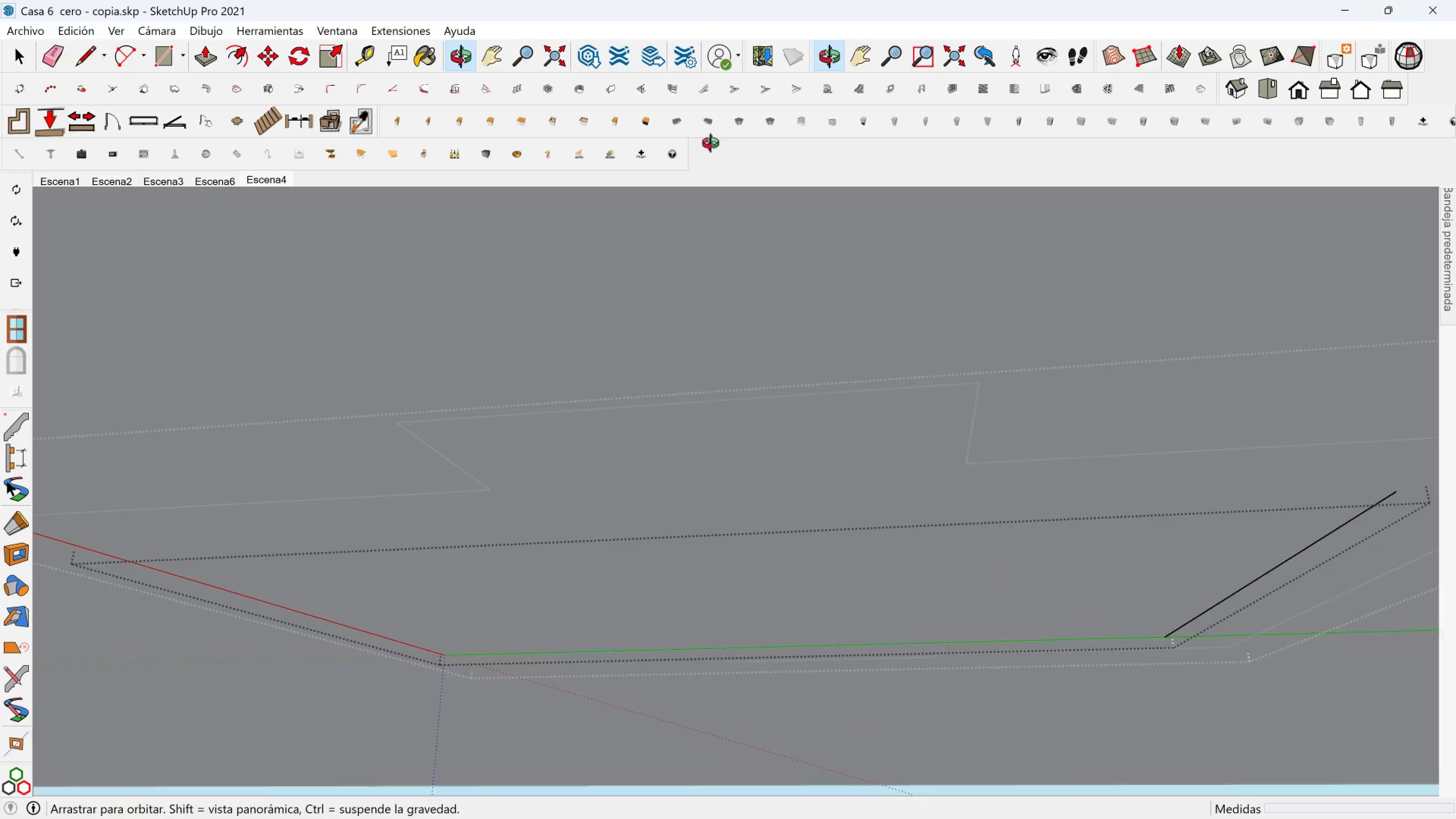 
key(Shift+ShiftLeft)
 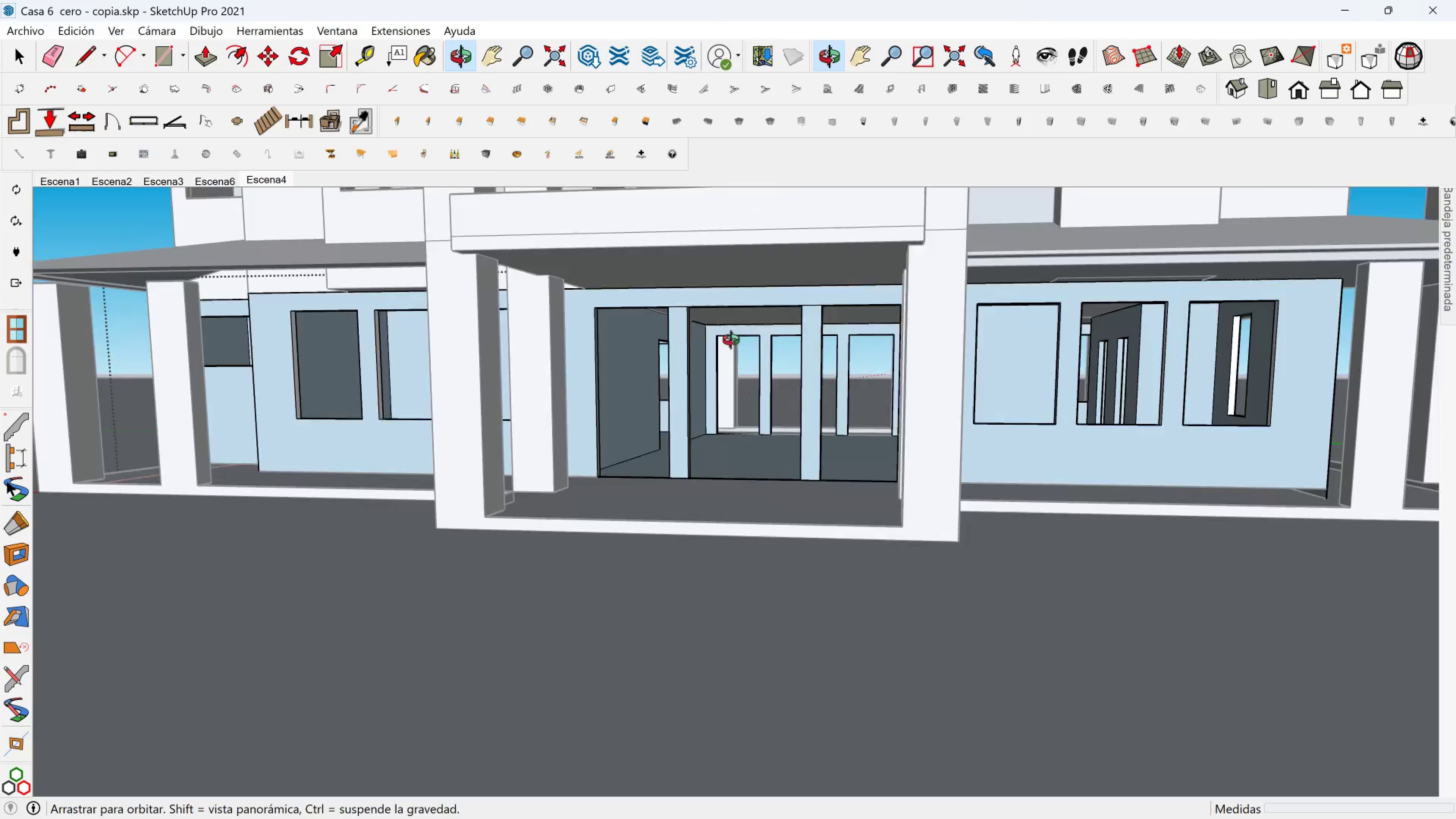 
key(Shift+ShiftLeft)
 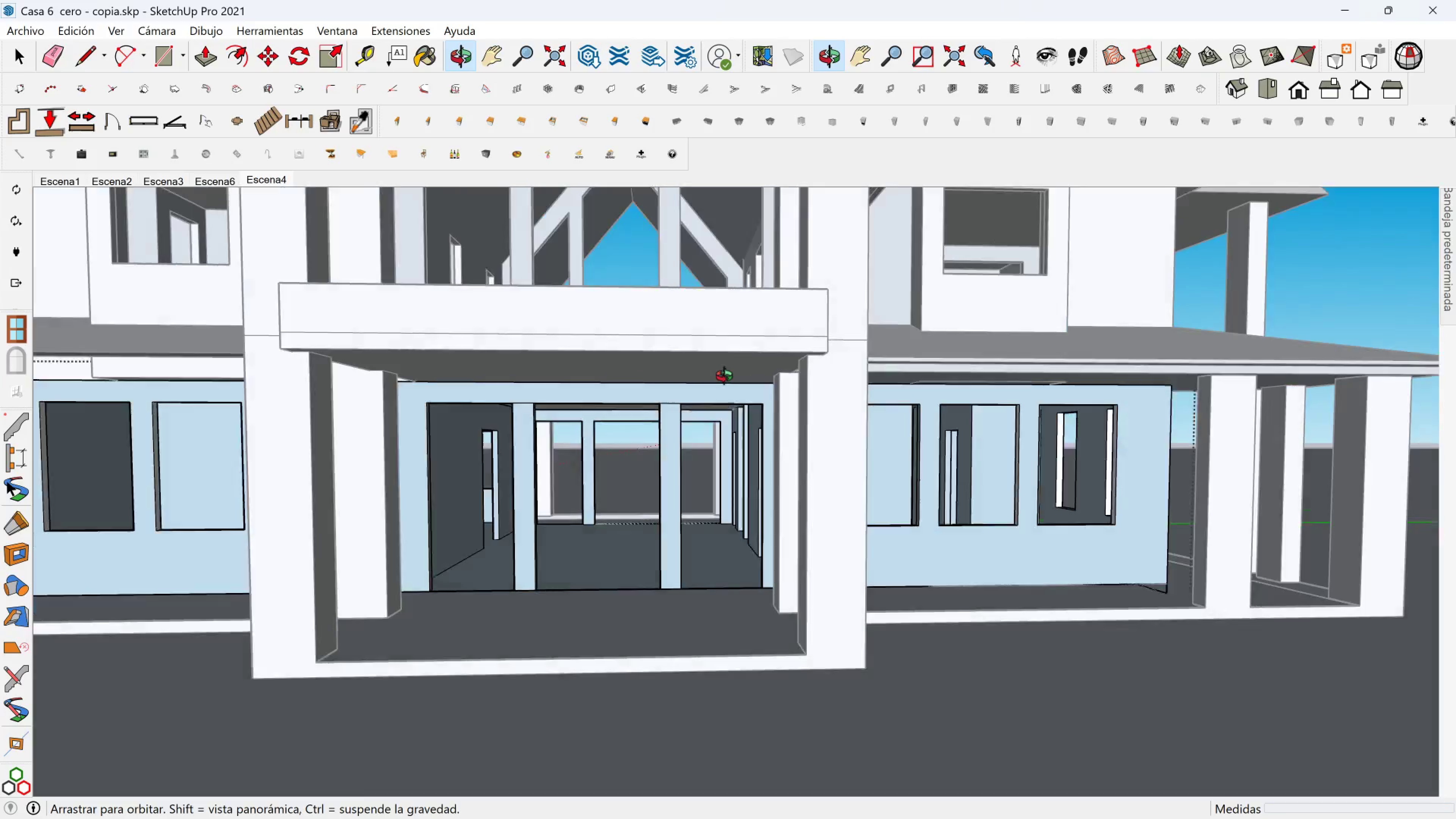 
scroll: coordinate [544, 397], scroll_direction: up, amount: 2.0
 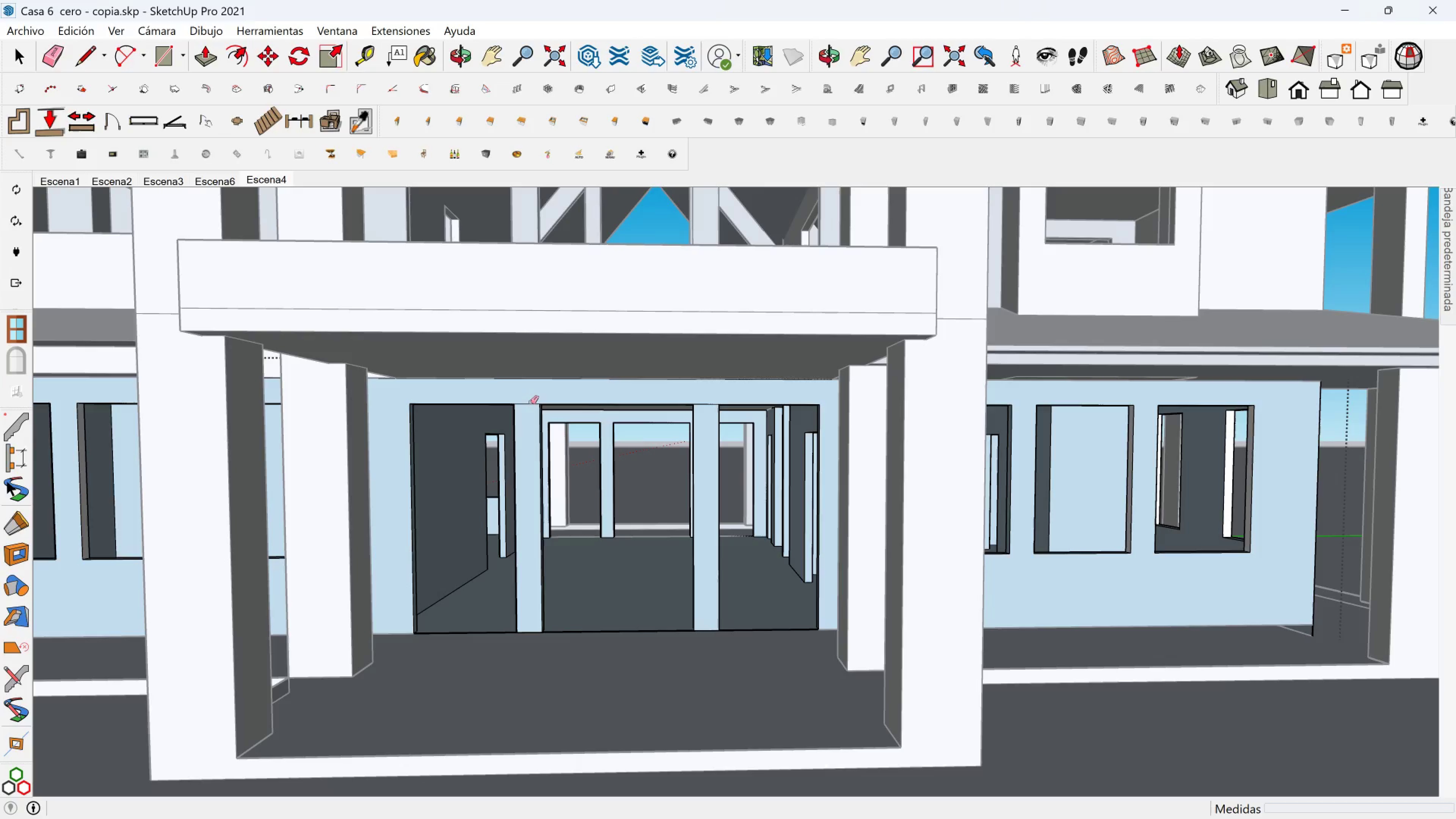 
left_click([530, 402])
 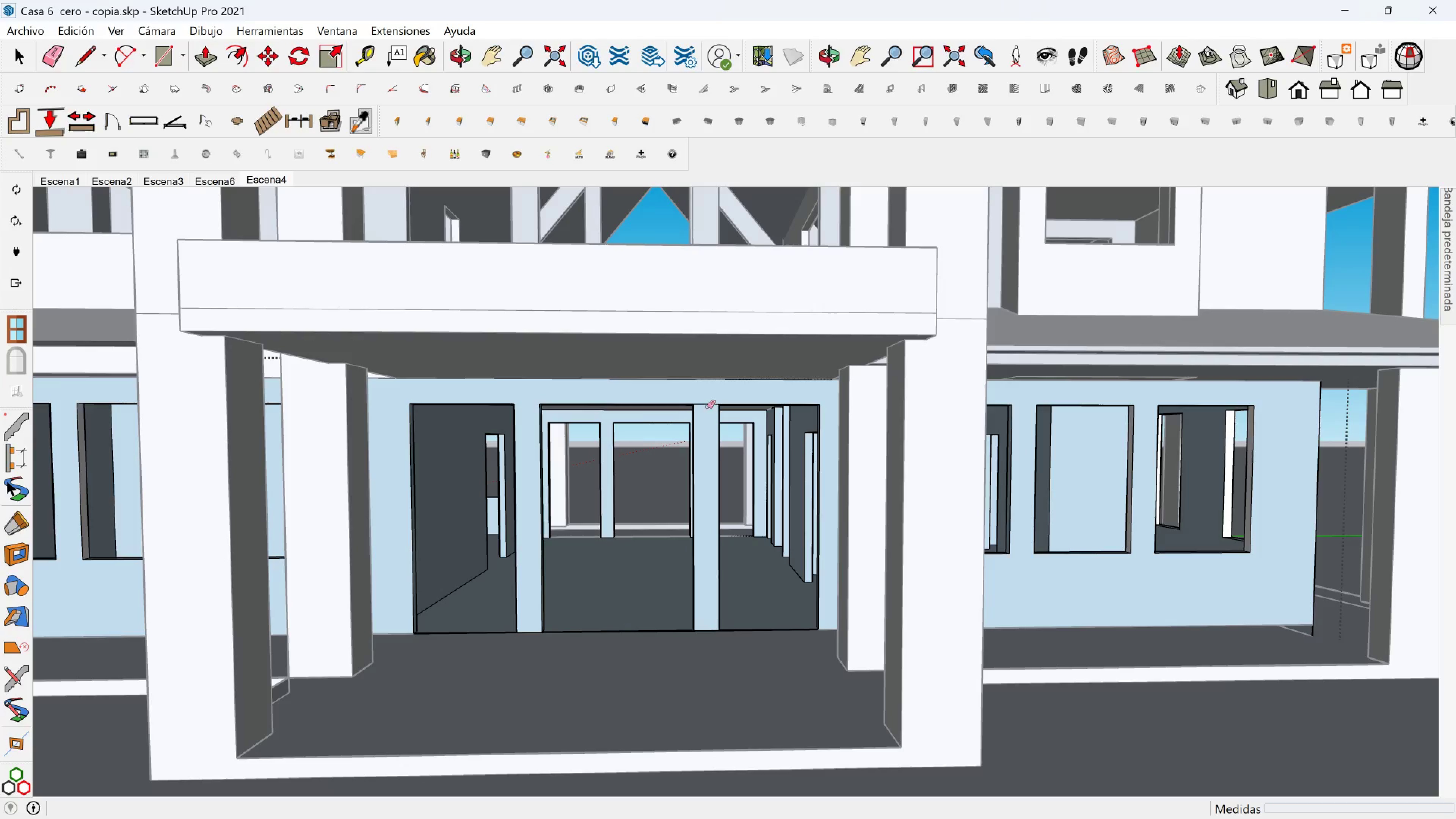 
left_click([707, 407])
 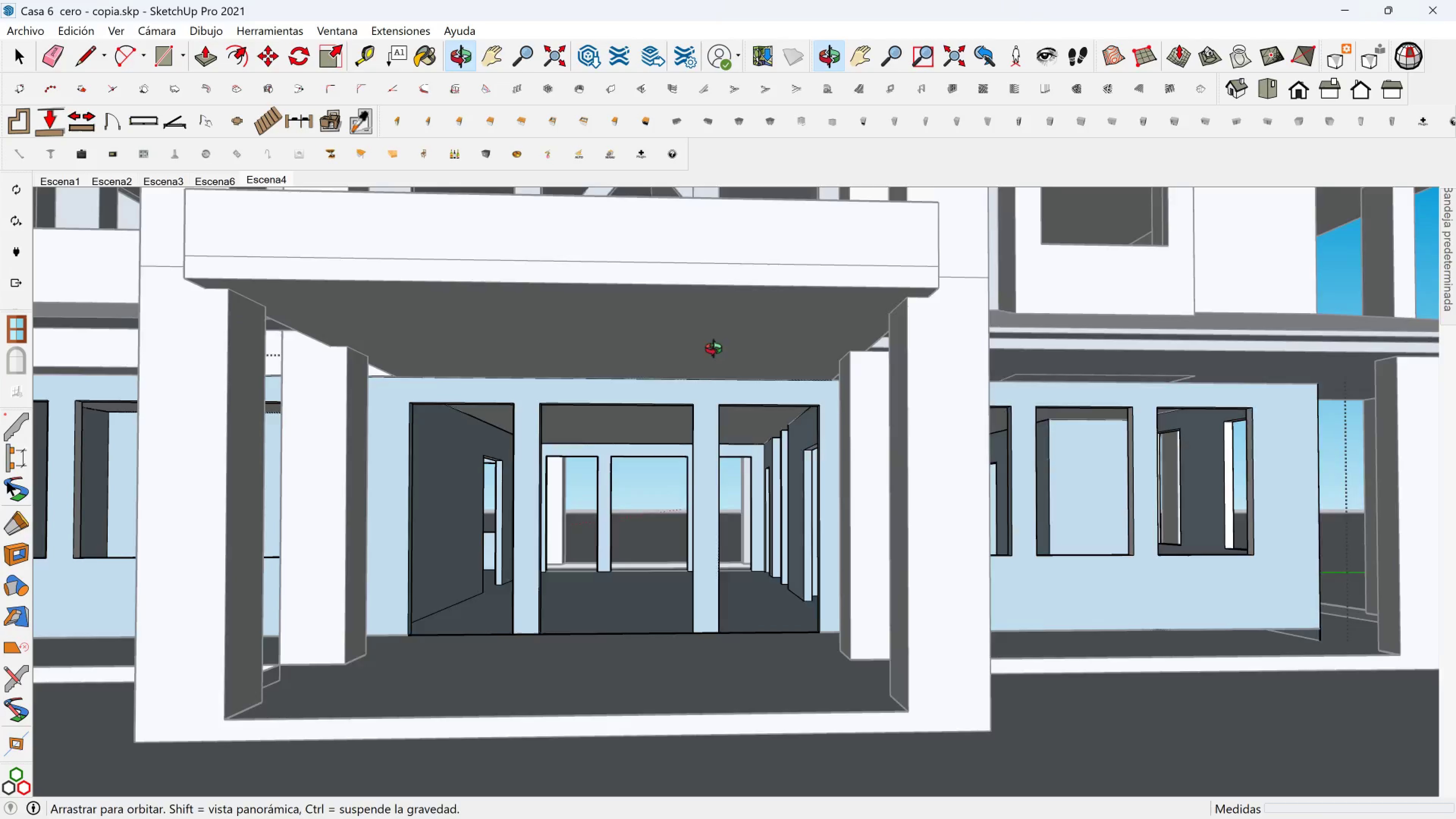 
scroll: coordinate [682, 401], scroll_direction: up, amount: 6.0
 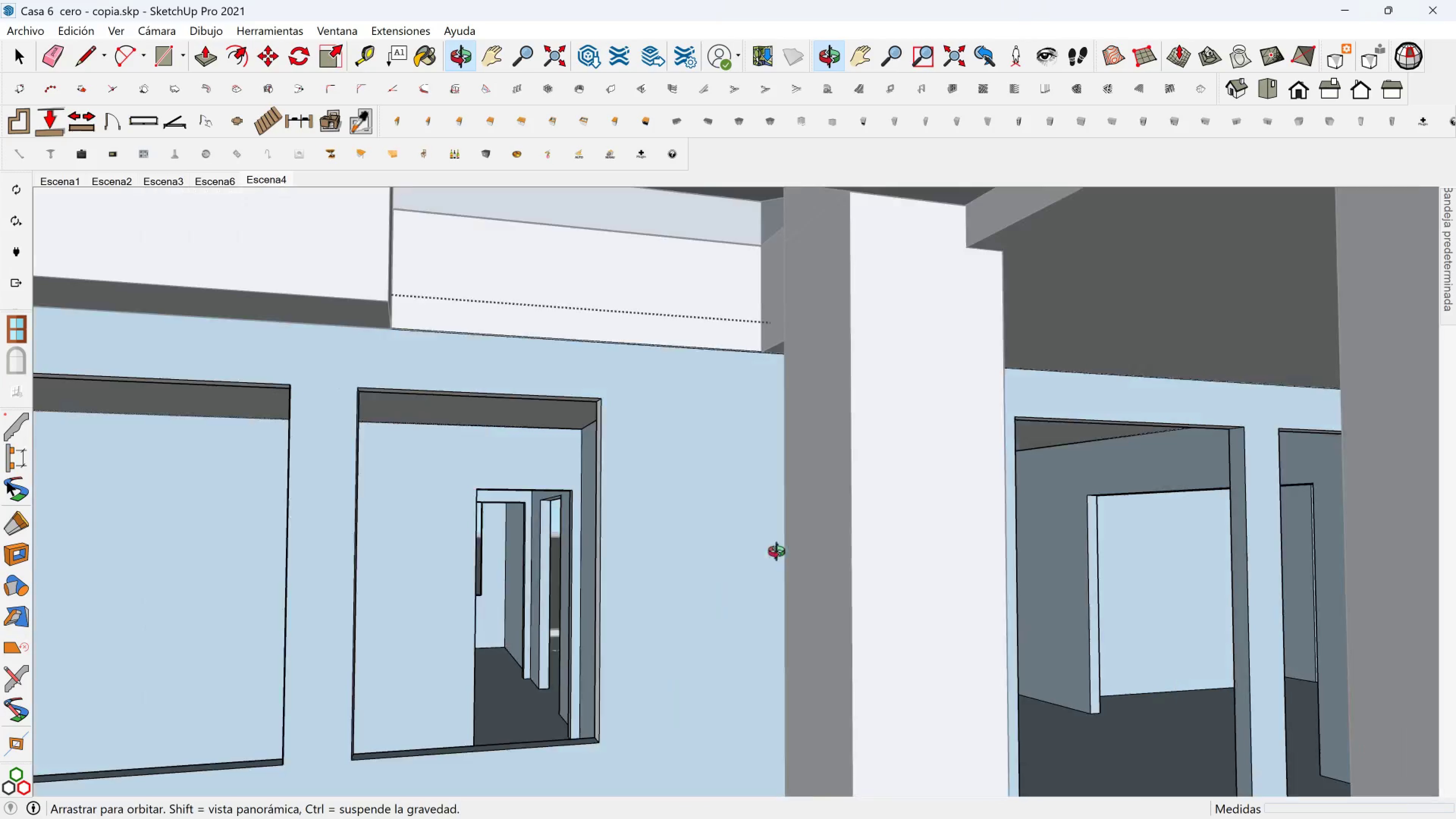 
hold_key(key=ShiftLeft, duration=0.73)
 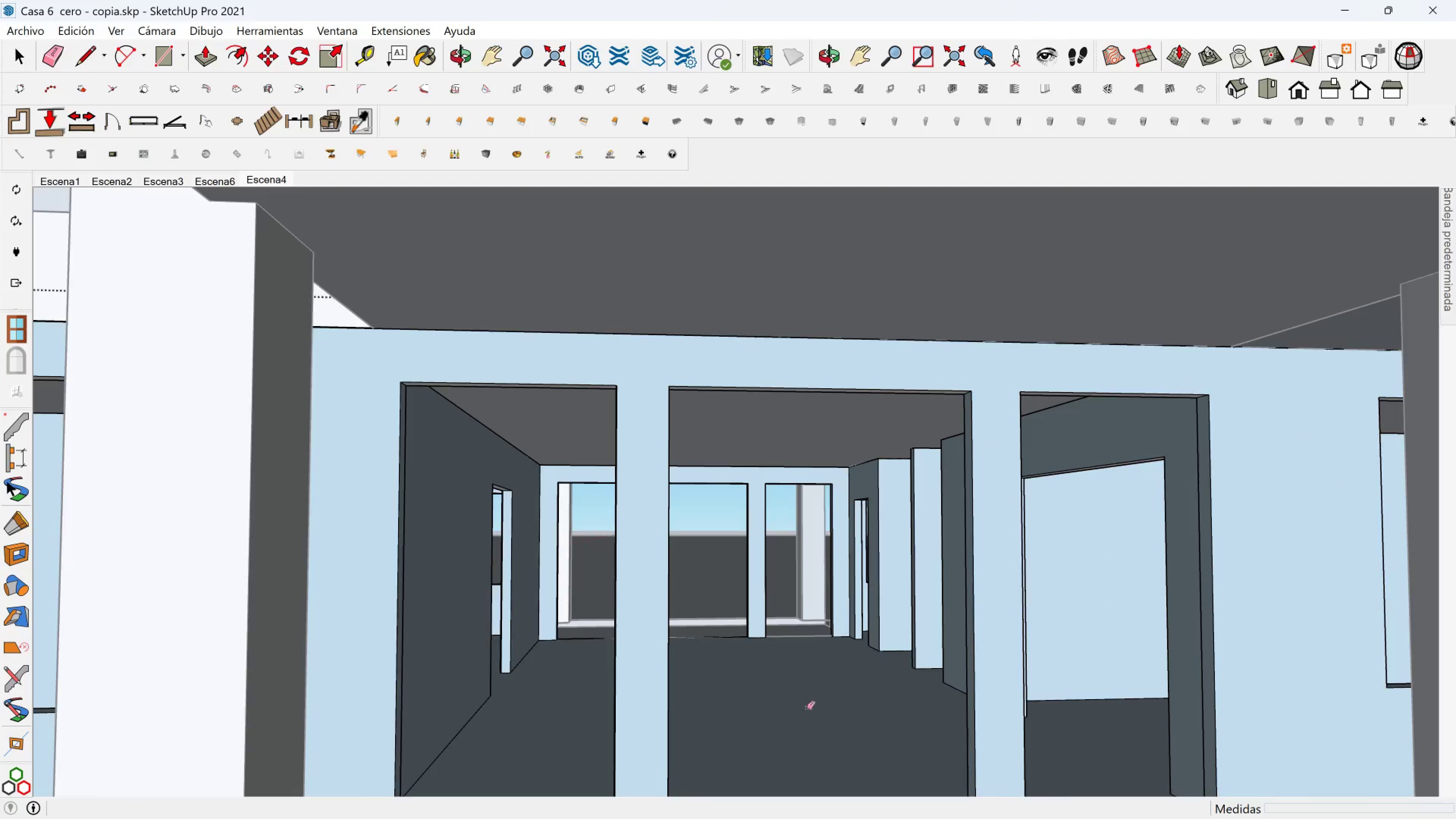 
scroll: coordinate [827, 715], scroll_direction: up, amount: 4.0
 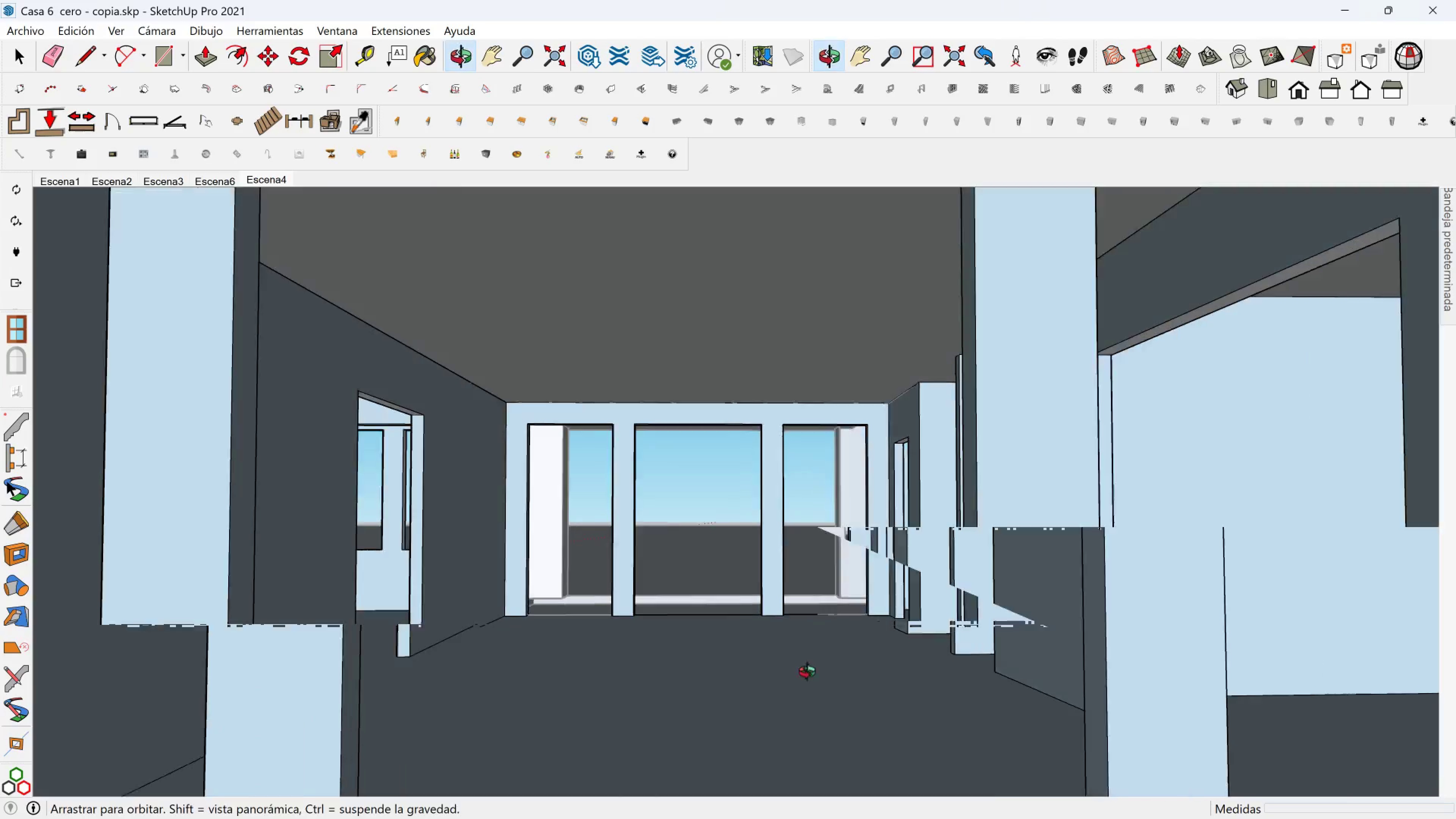 
hold_key(key=ShiftLeft, duration=0.34)
 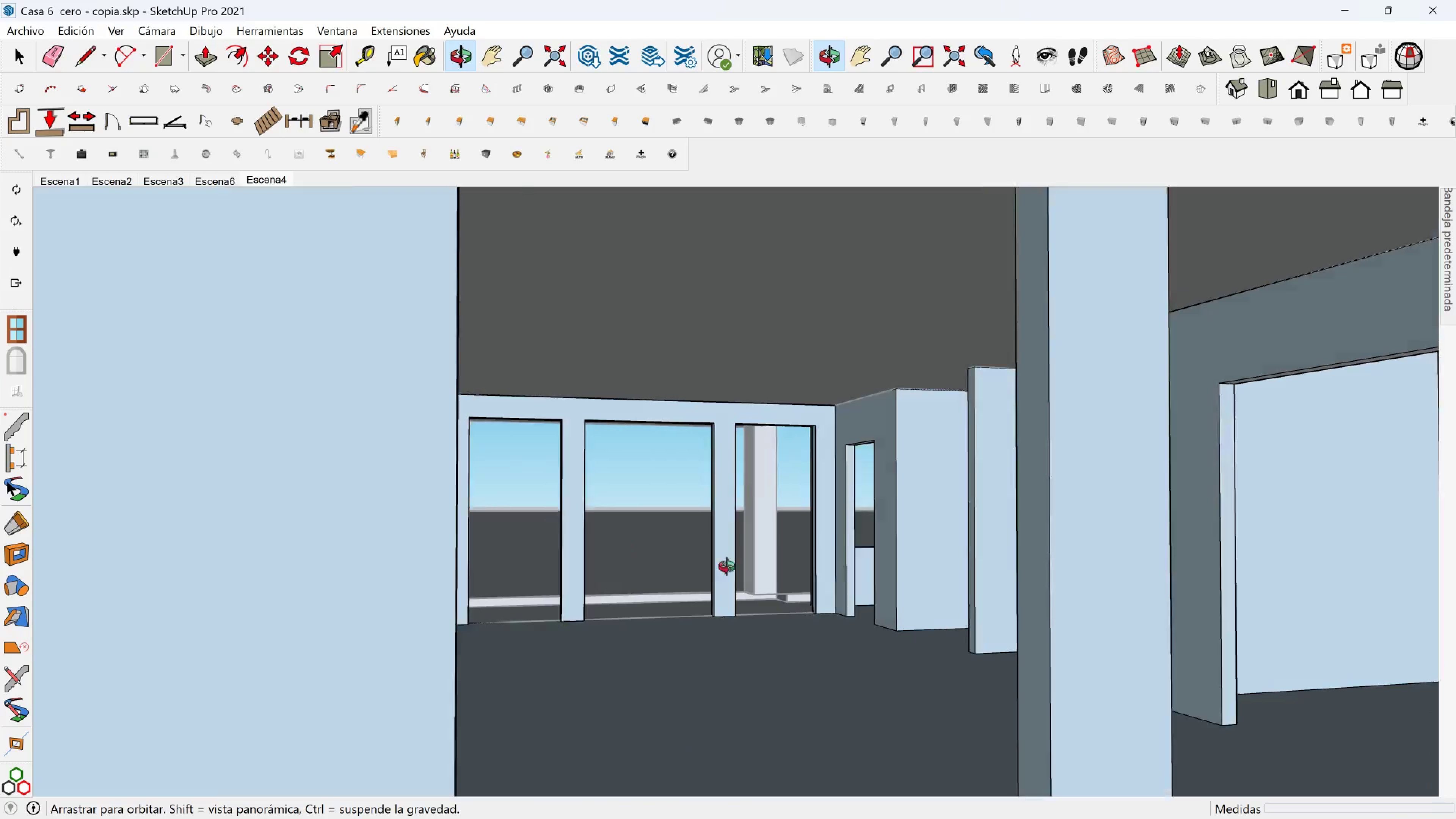 
scroll: coordinate [907, 443], scroll_direction: up, amount: 13.0
 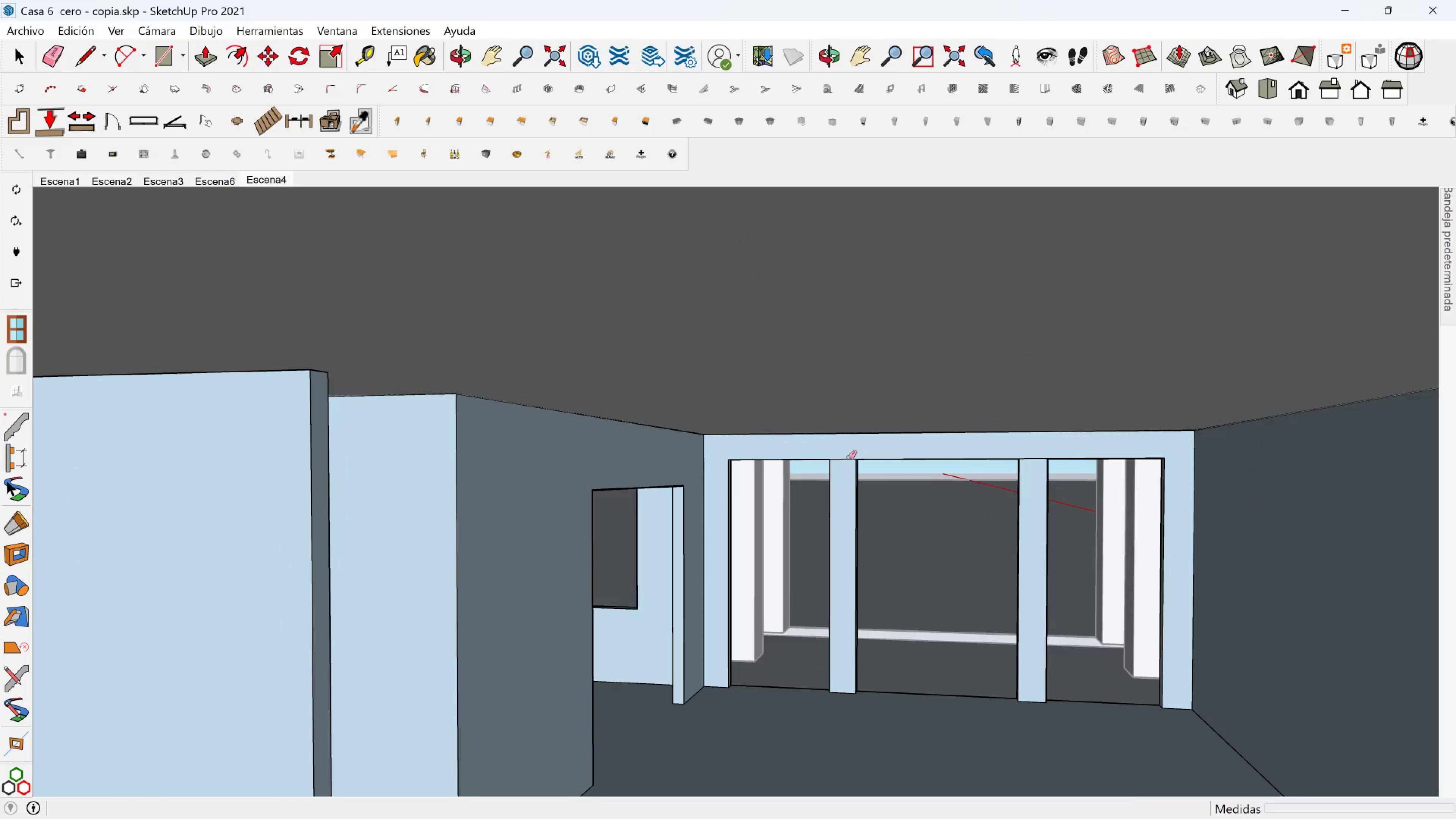 
left_click([849, 457])
 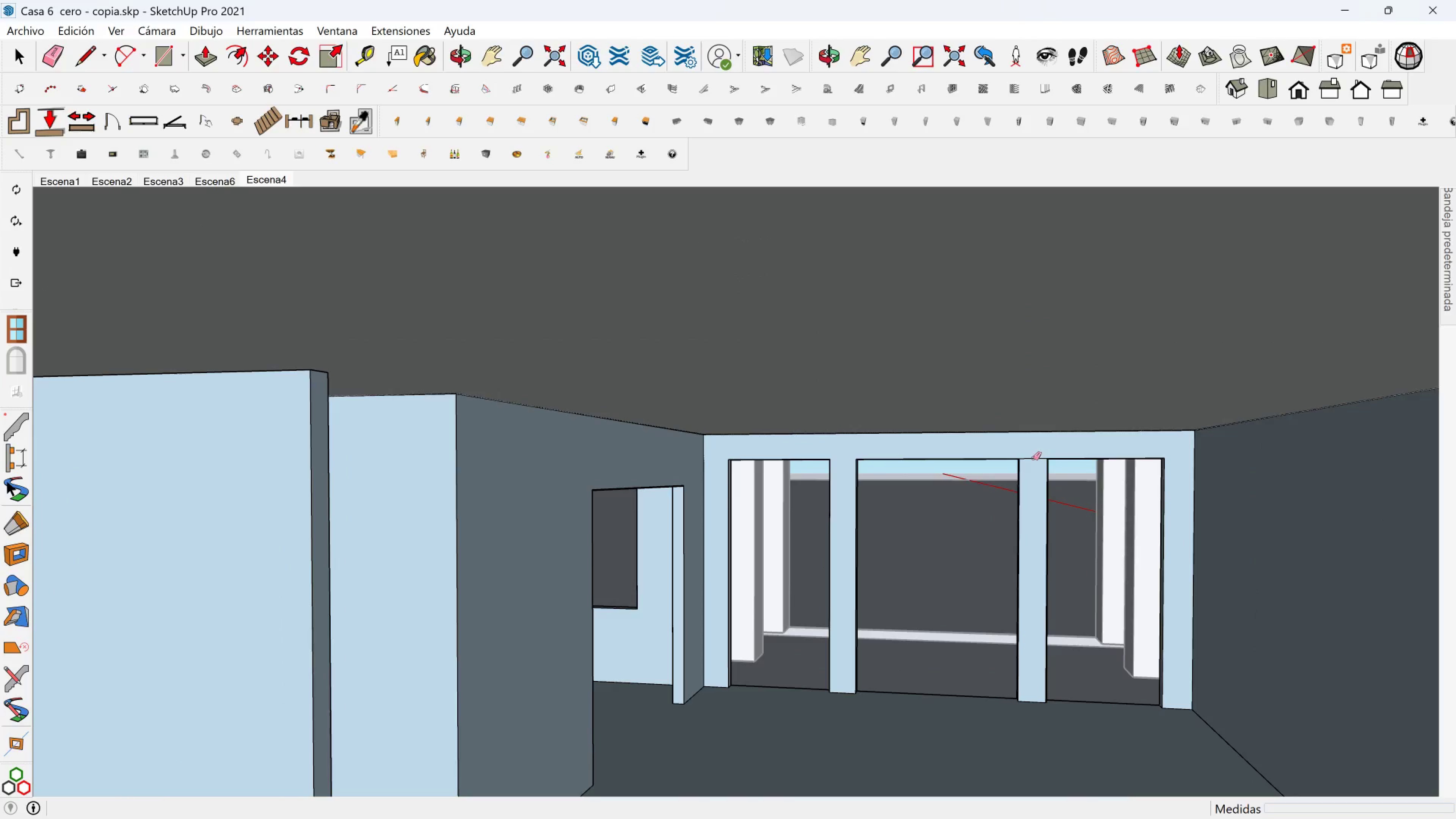 
left_click([1033, 458])
 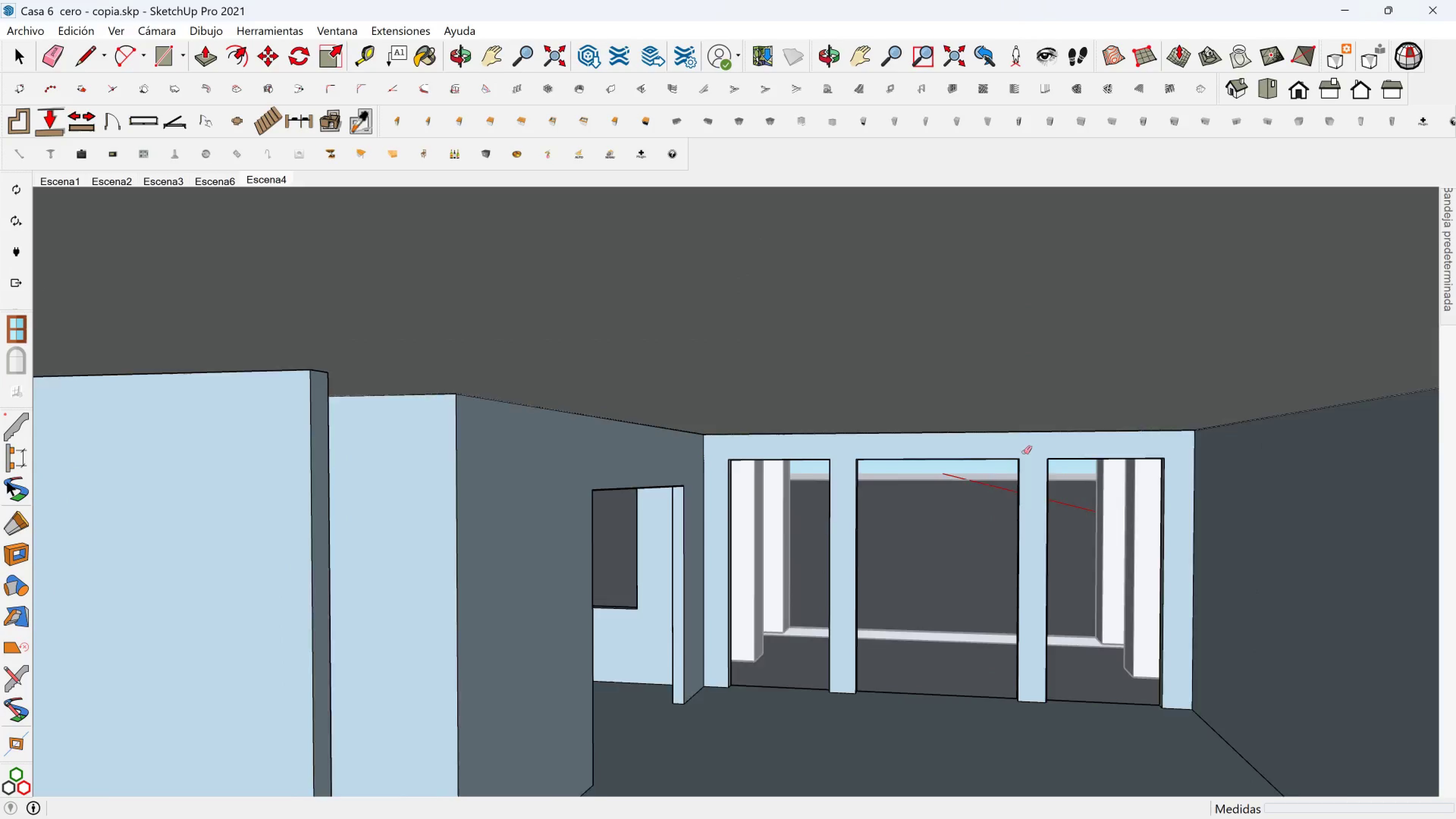 
scroll: coordinate [1021, 449], scroll_direction: down, amount: 8.0
 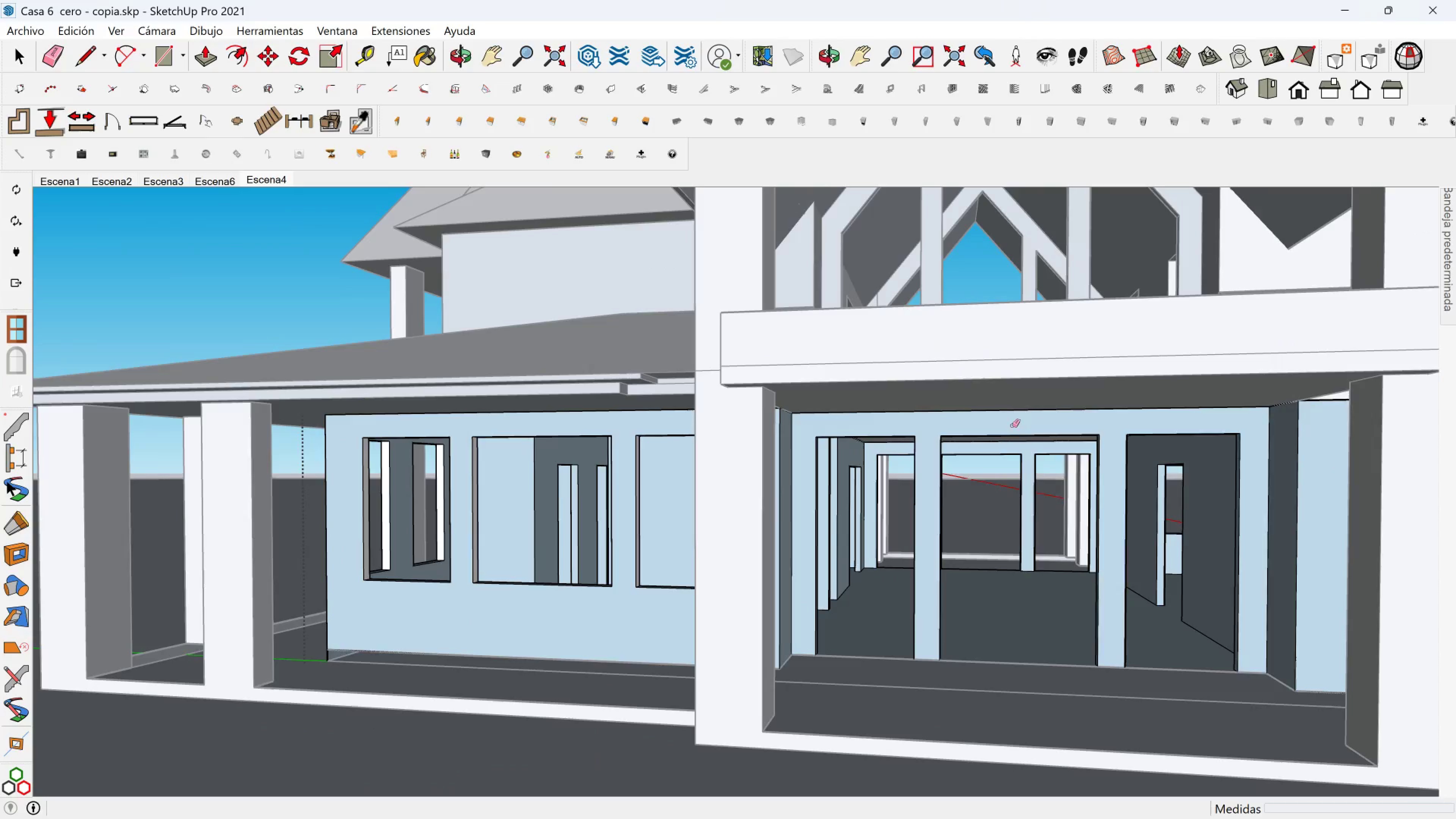 
hold_key(key=ShiftLeft, duration=1.21)
 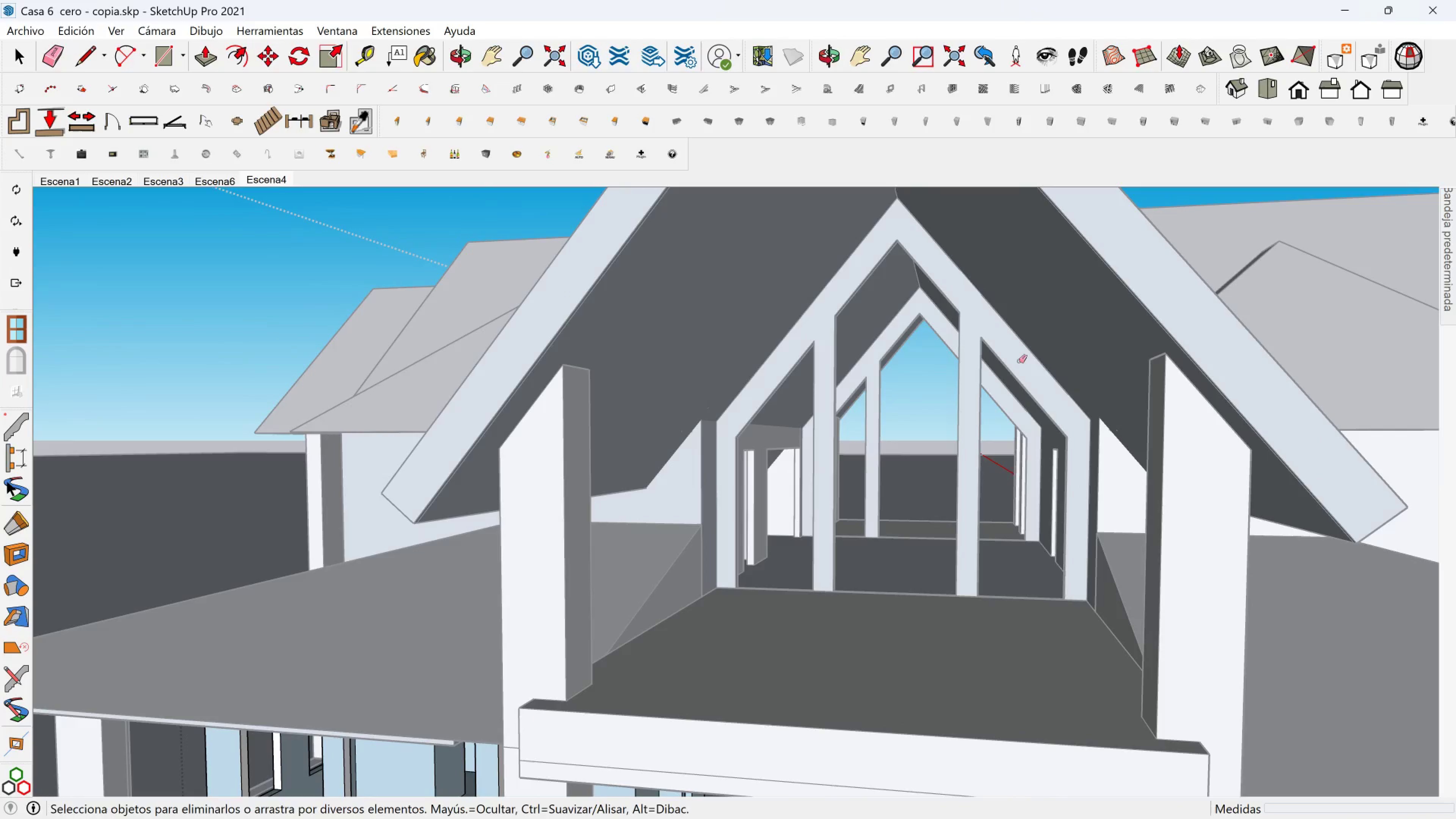 
key(Escape)
 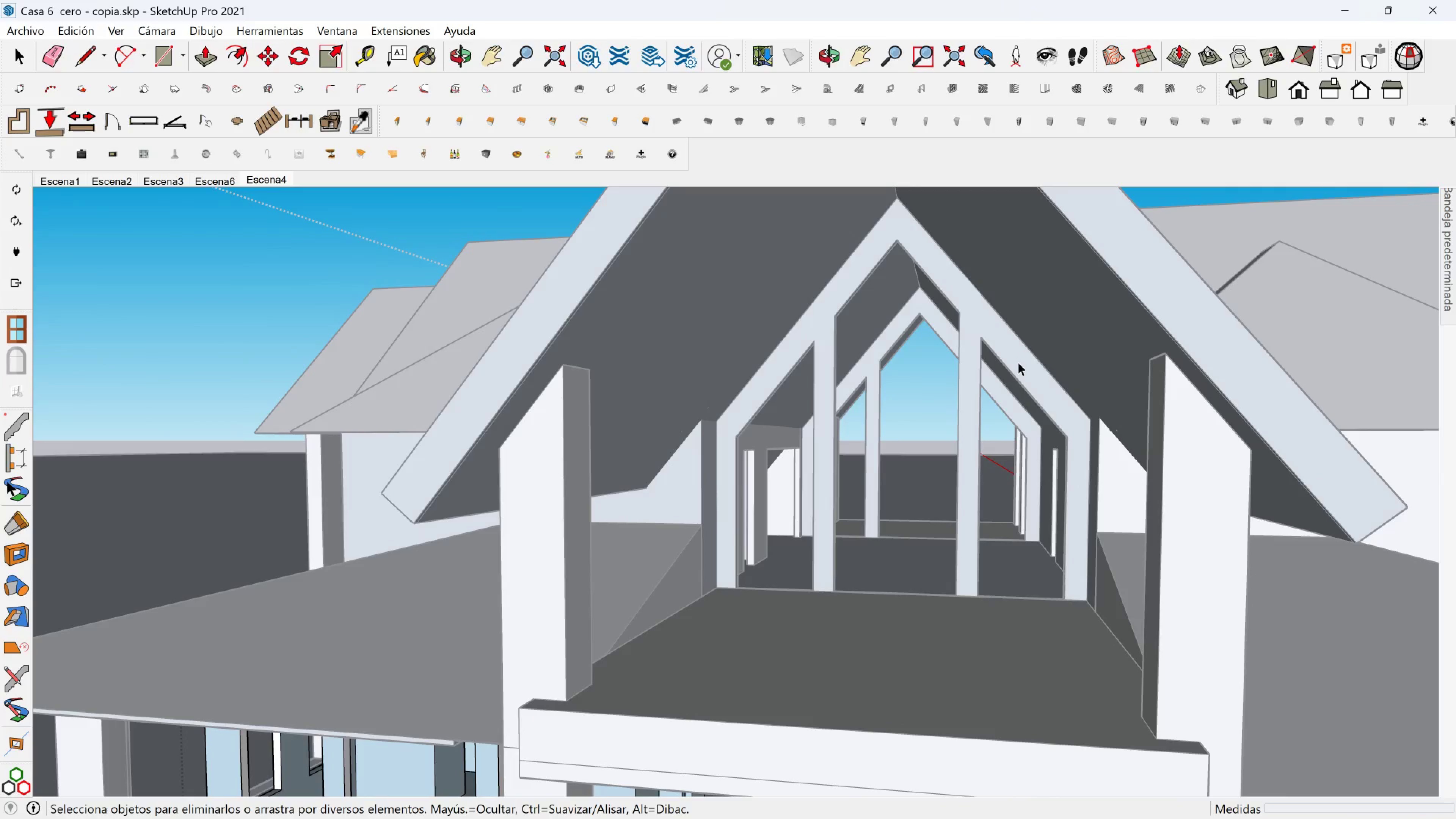 
key(Space)
 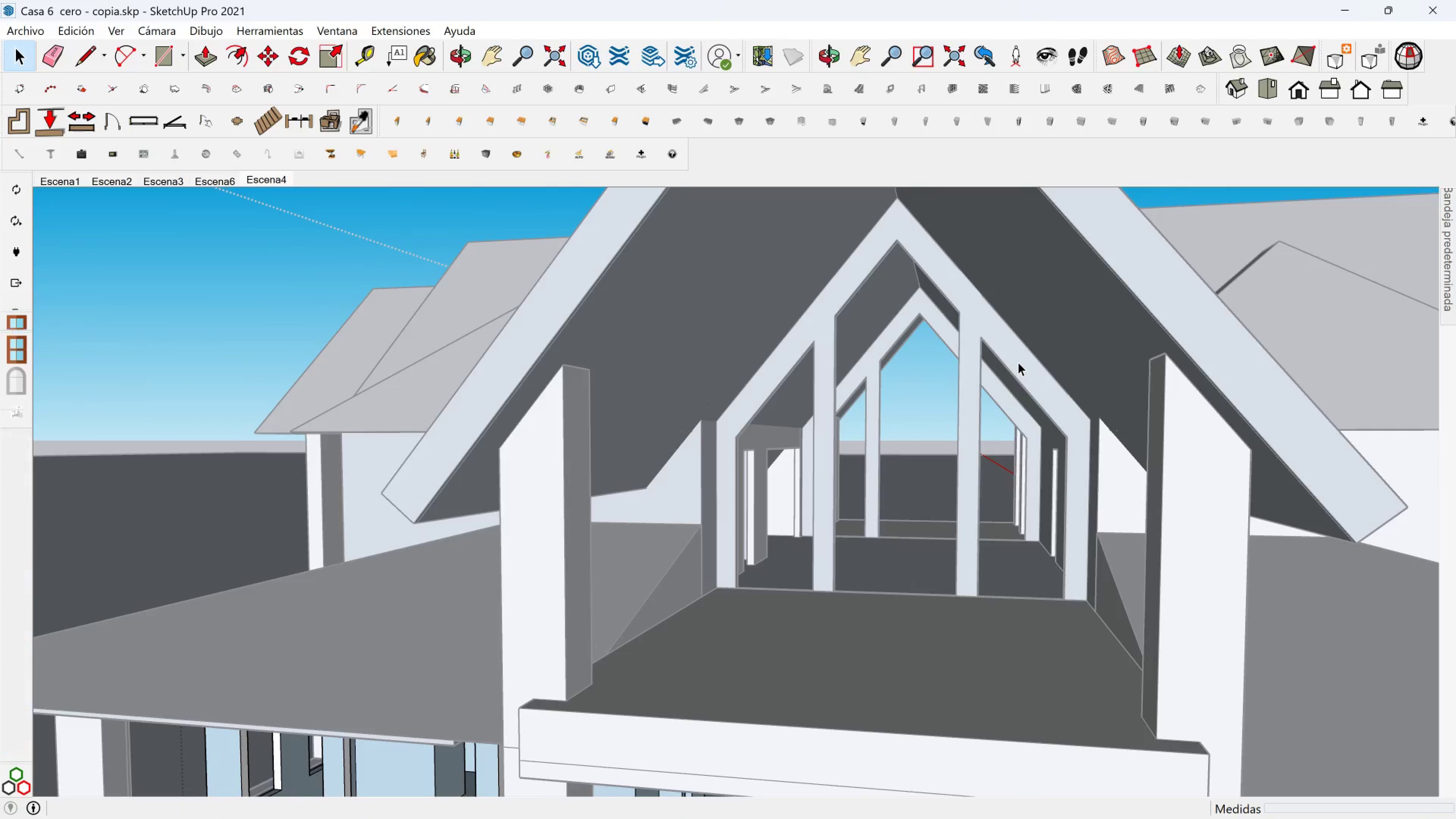 
key(Escape)
 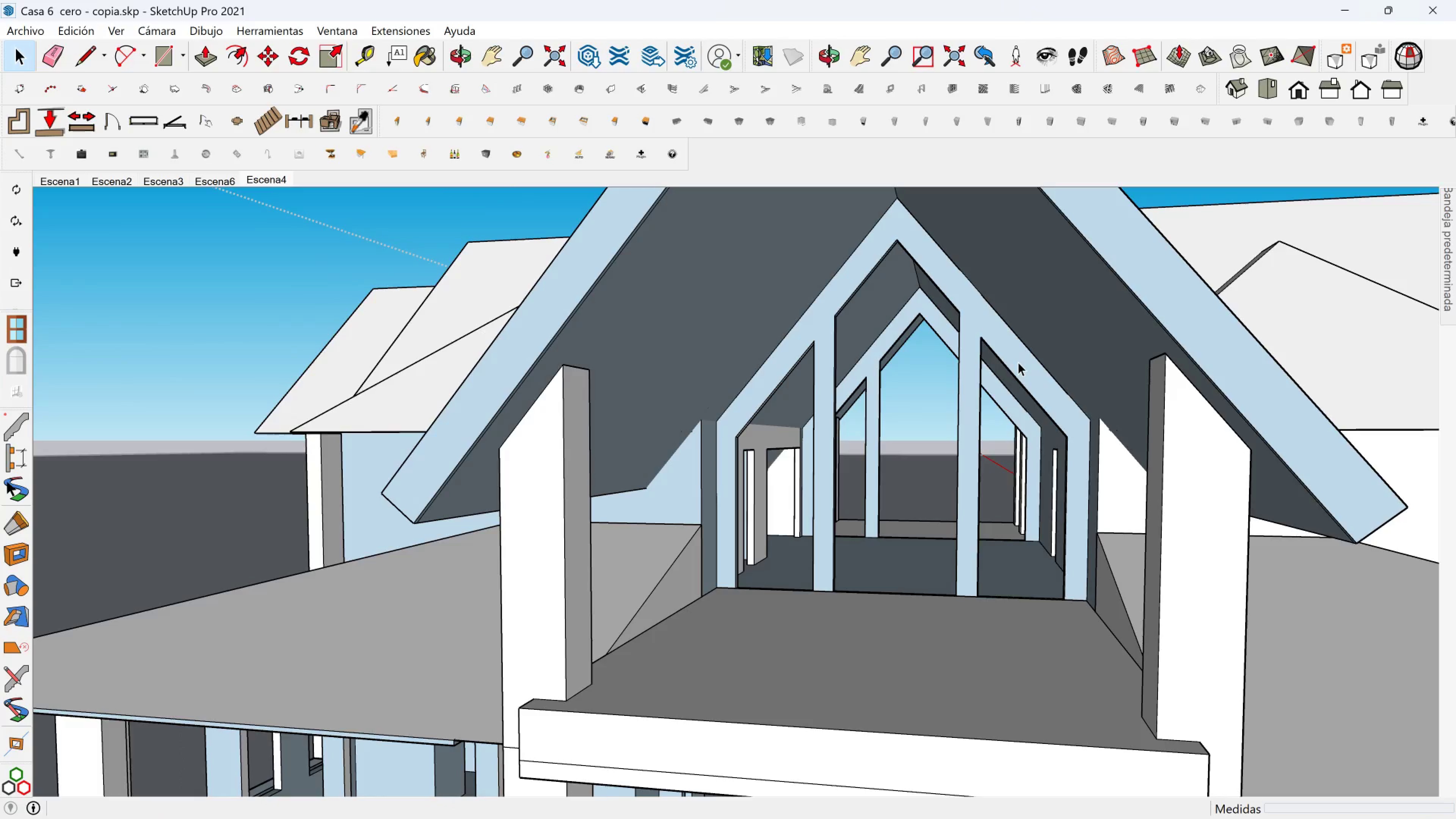 
key(Escape)
 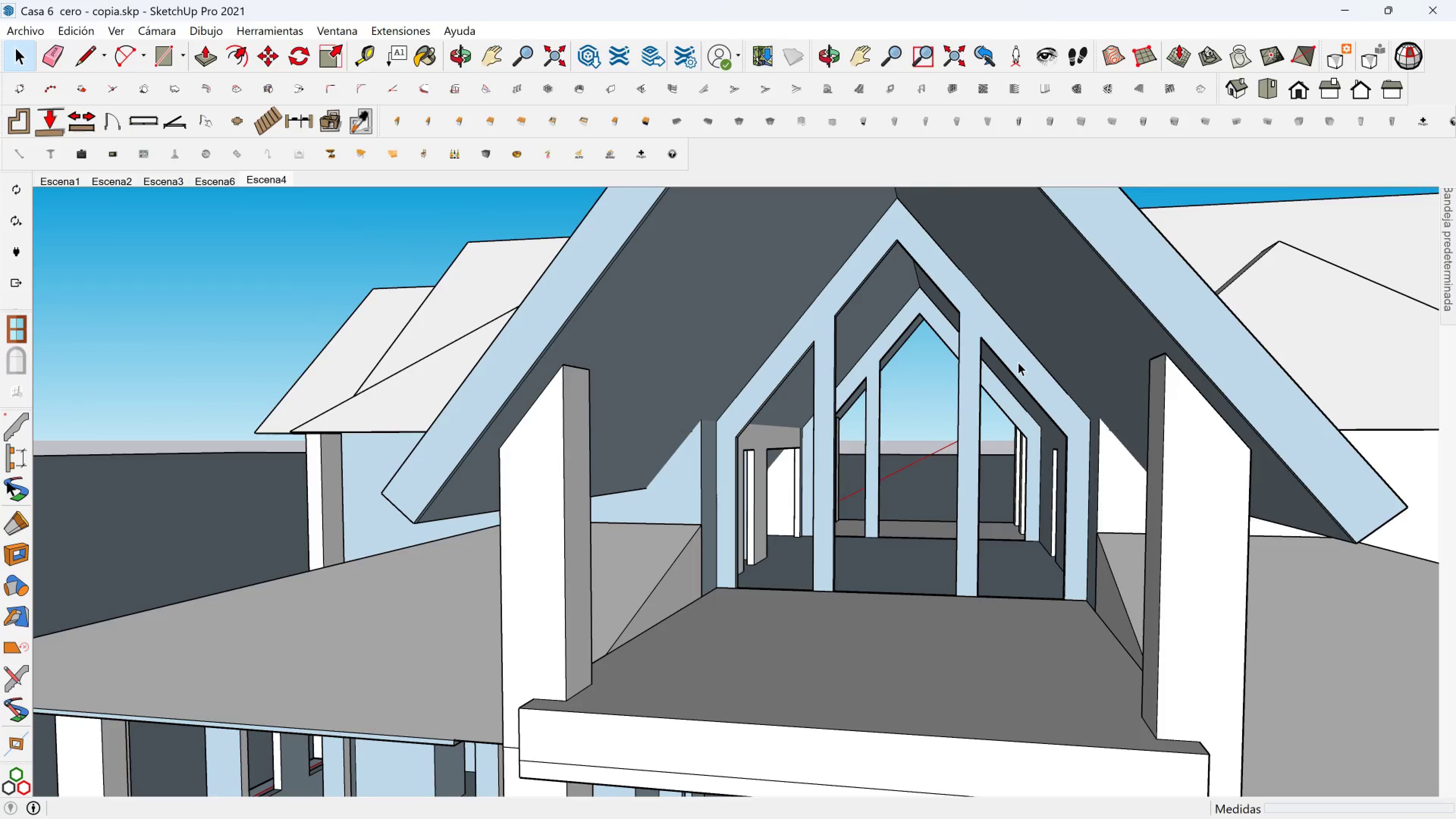 
key(Escape)
 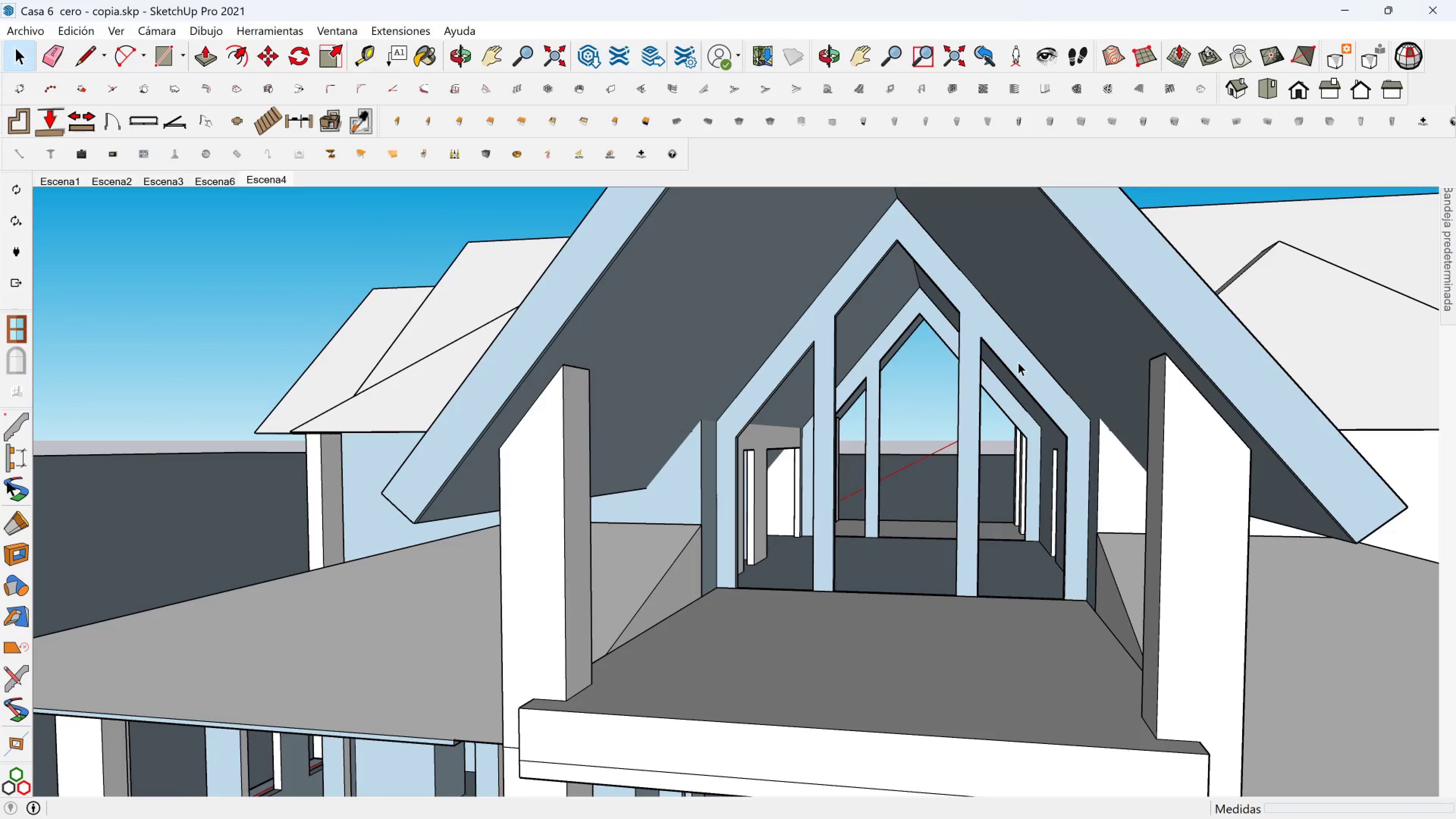 
key(Escape)
 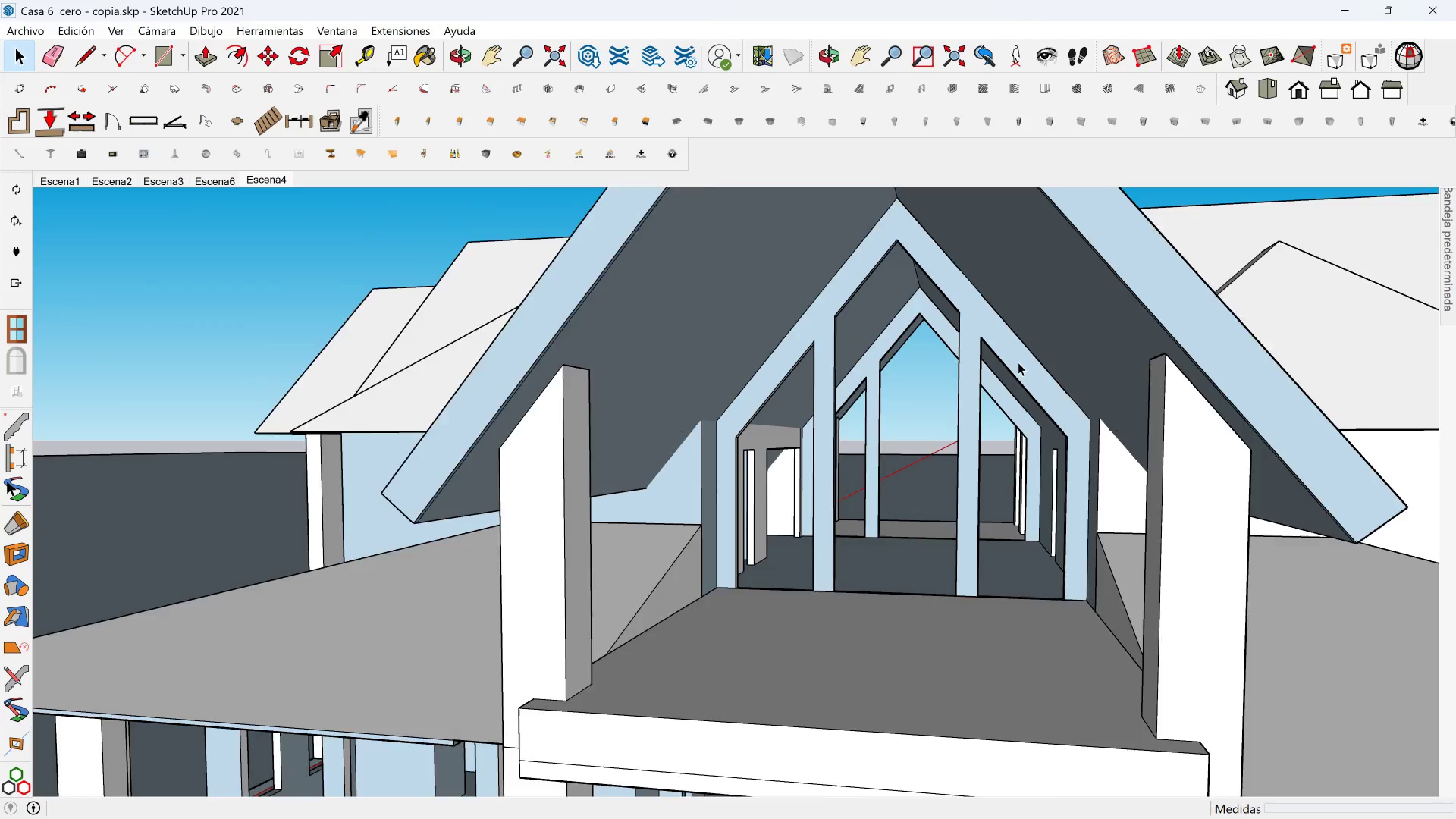 
scroll: coordinate [1015, 530], scroll_direction: down, amount: 8.0
 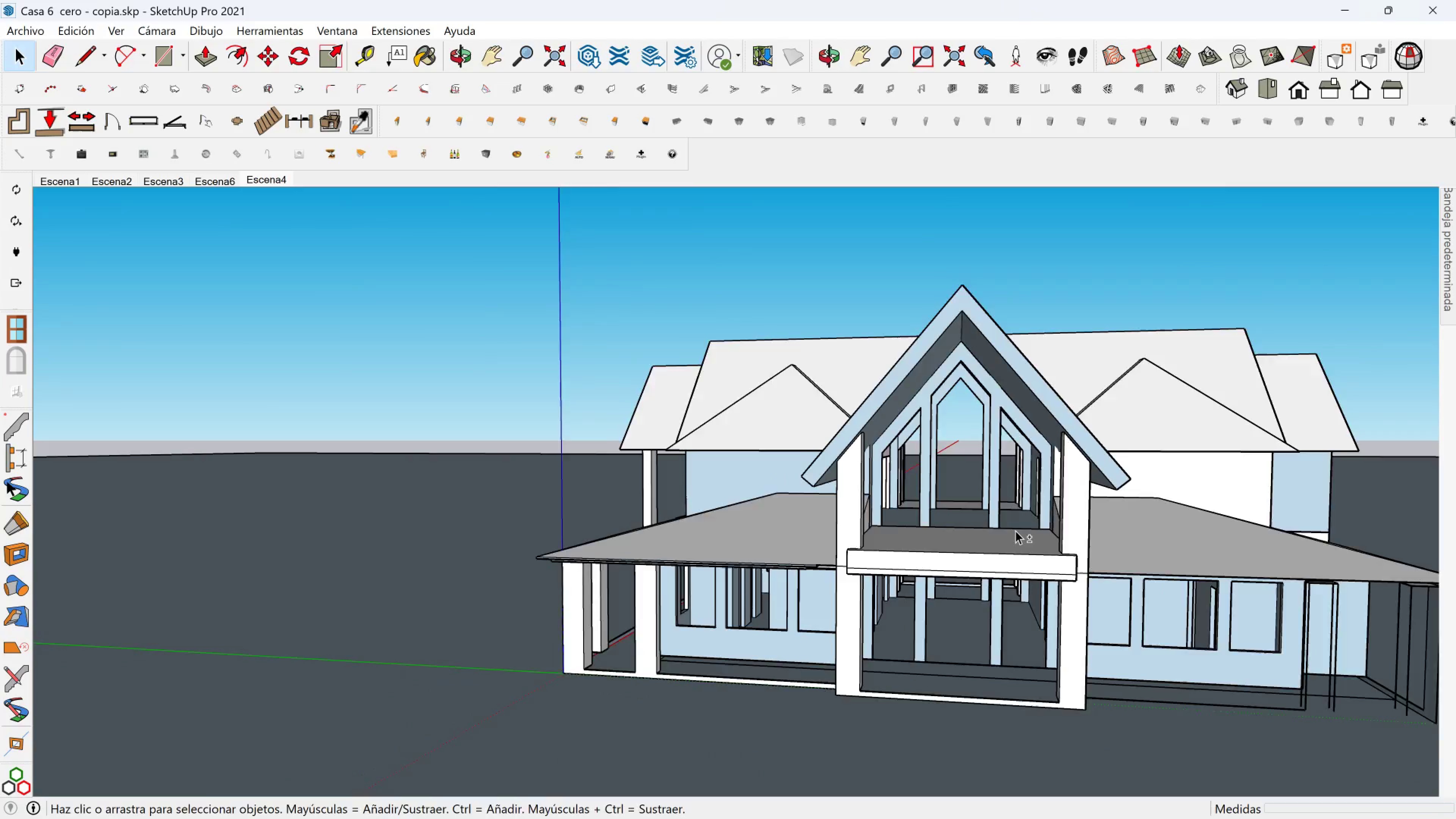 
hold_key(key=ShiftLeft, duration=0.67)
 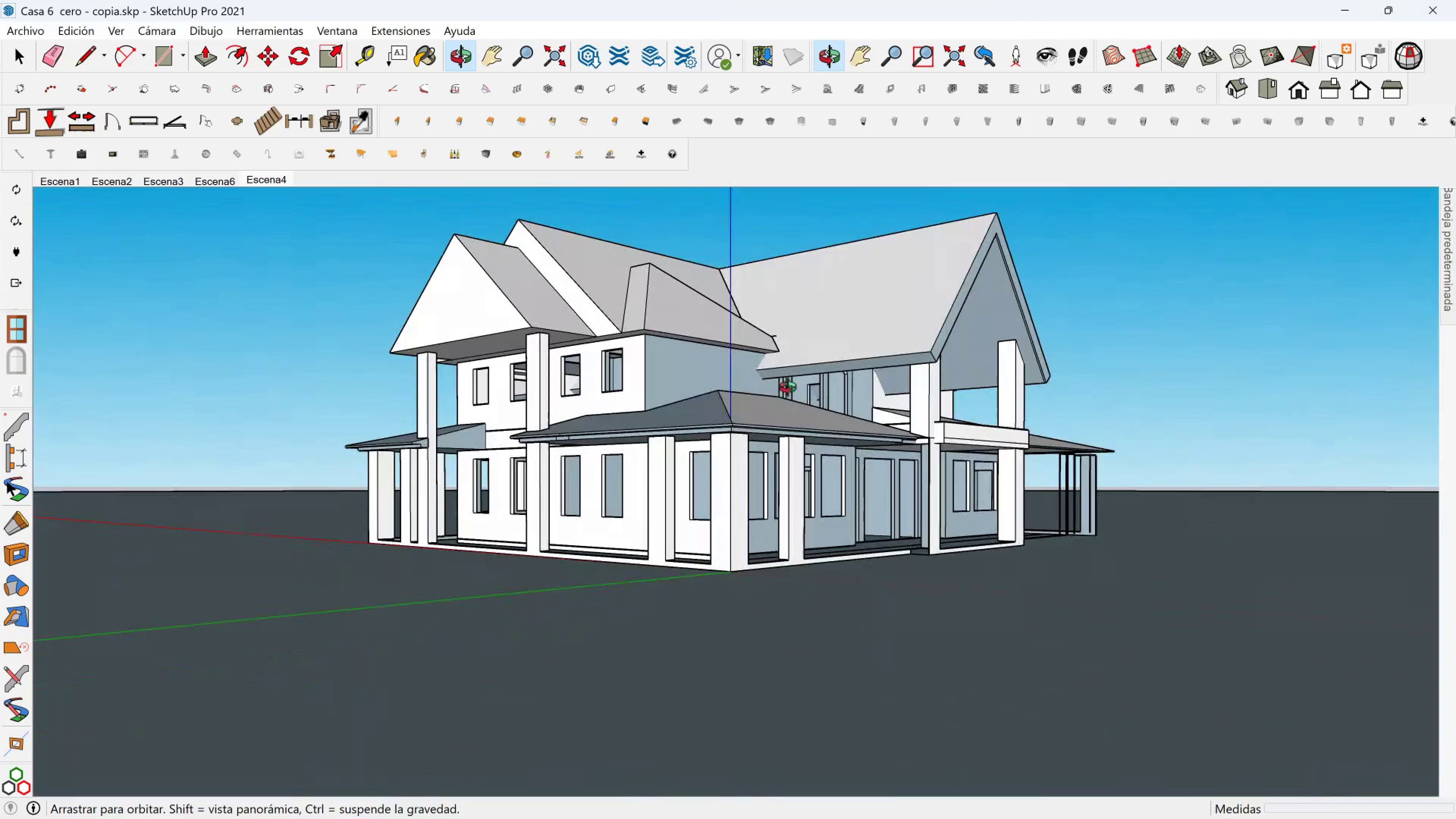 
scroll: coordinate [621, 439], scroll_direction: down, amount: 1.0
 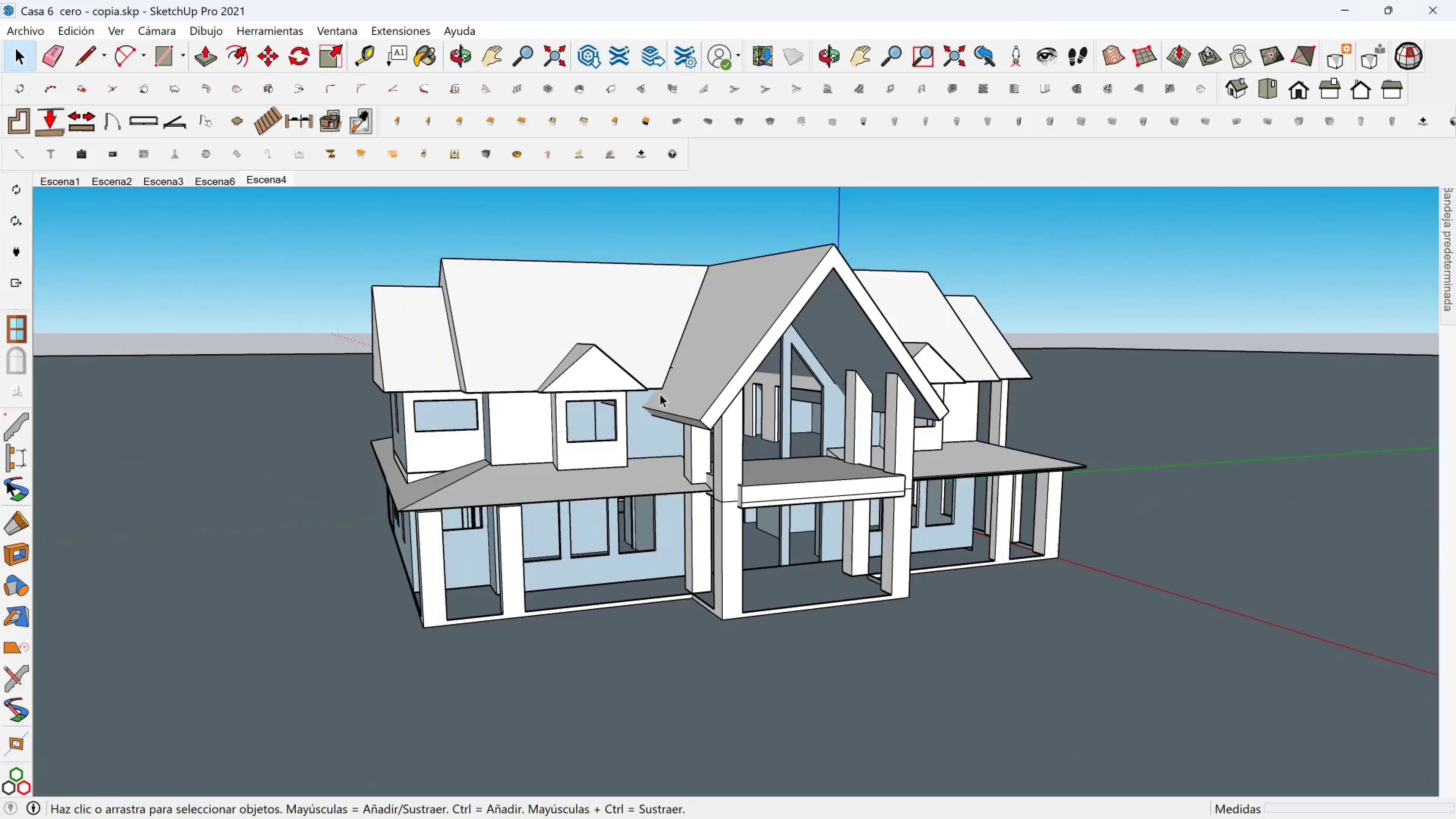 
scroll: coordinate [591, 402], scroll_direction: up, amount: 4.0
 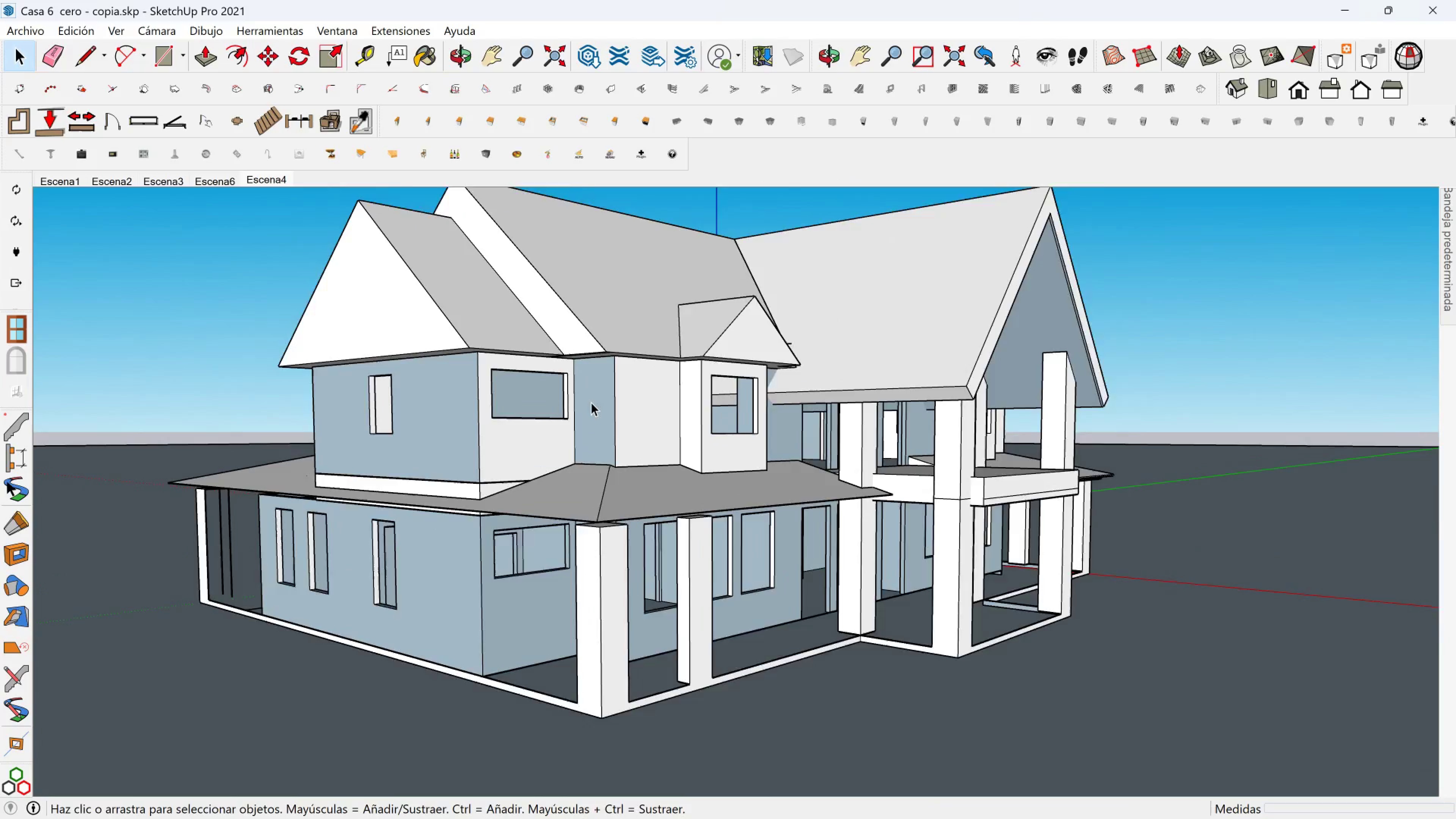 
hold_key(key=ShiftLeft, duration=0.38)
 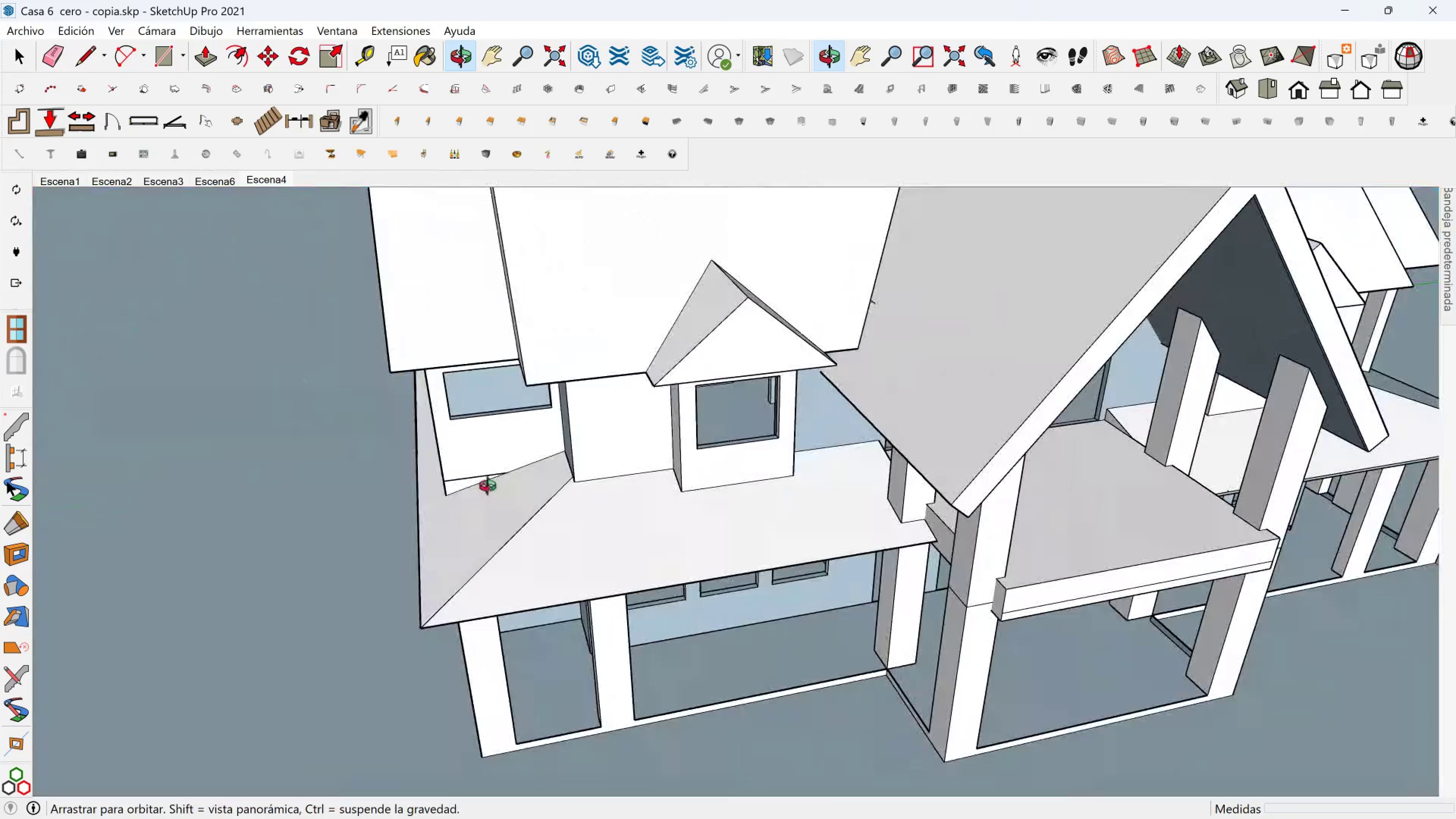 
scroll: coordinate [467, 416], scroll_direction: up, amount: 12.0
 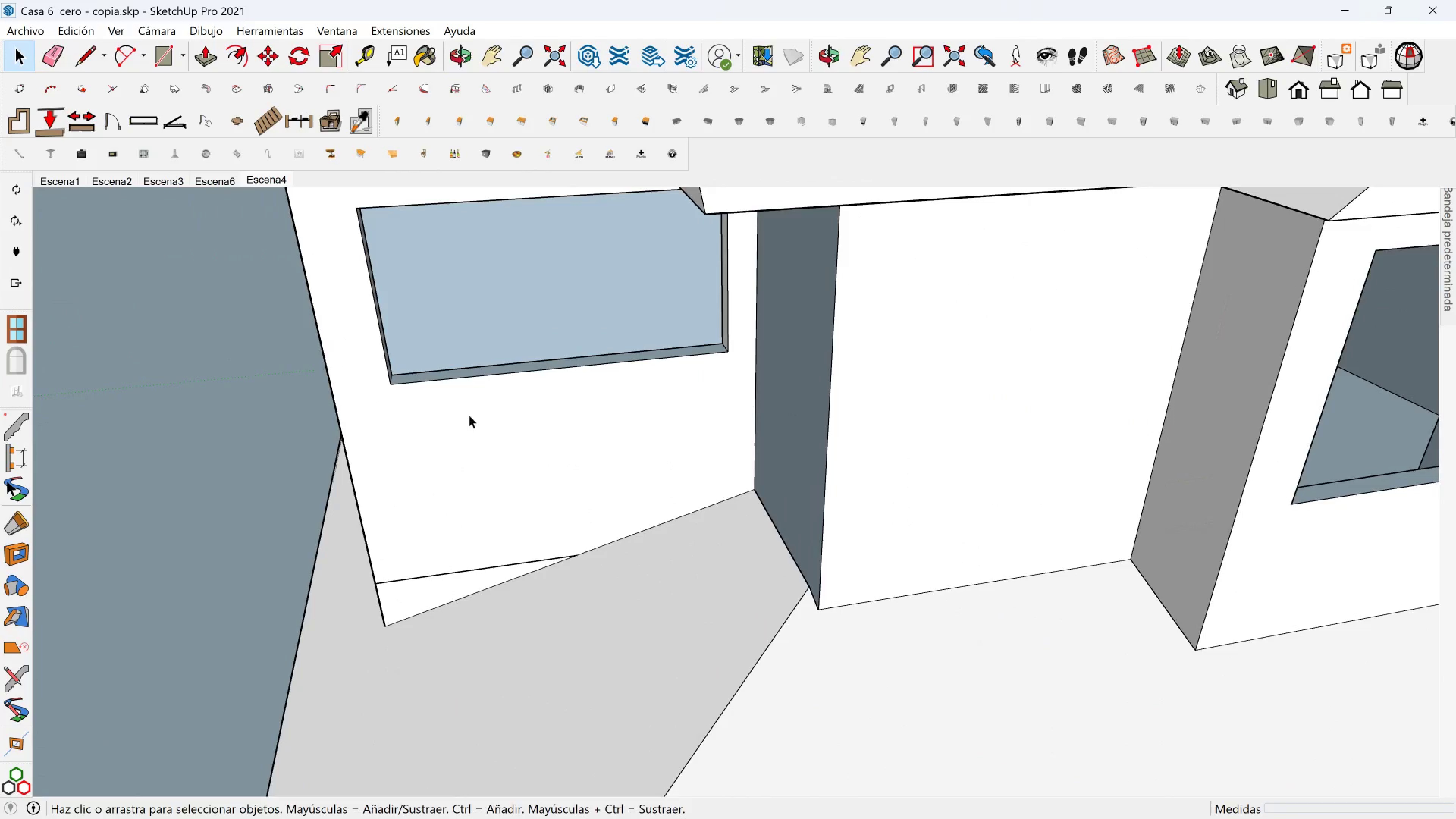 
hold_key(key=ShiftLeft, duration=0.36)
 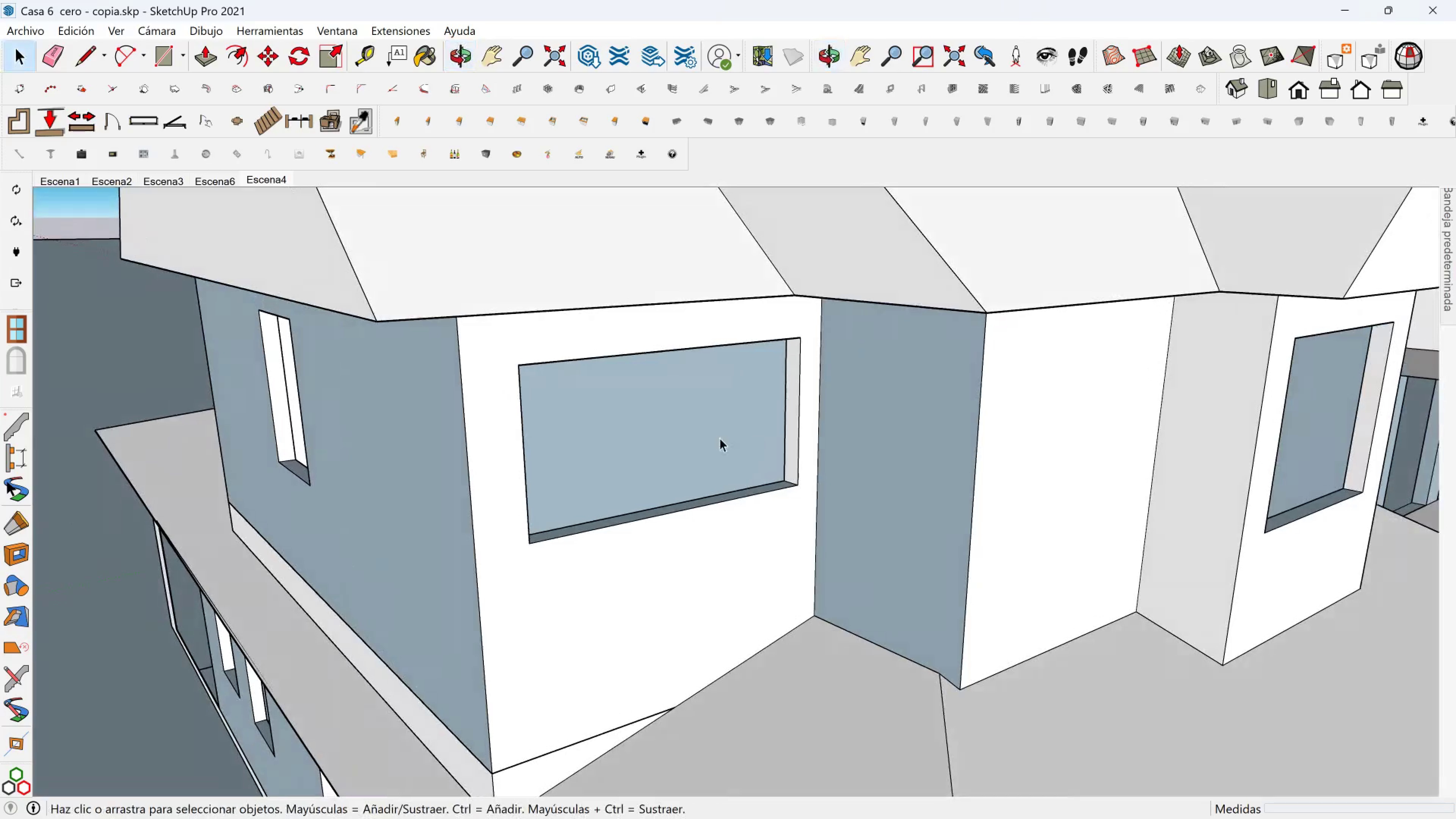 
double_click([714, 438])
 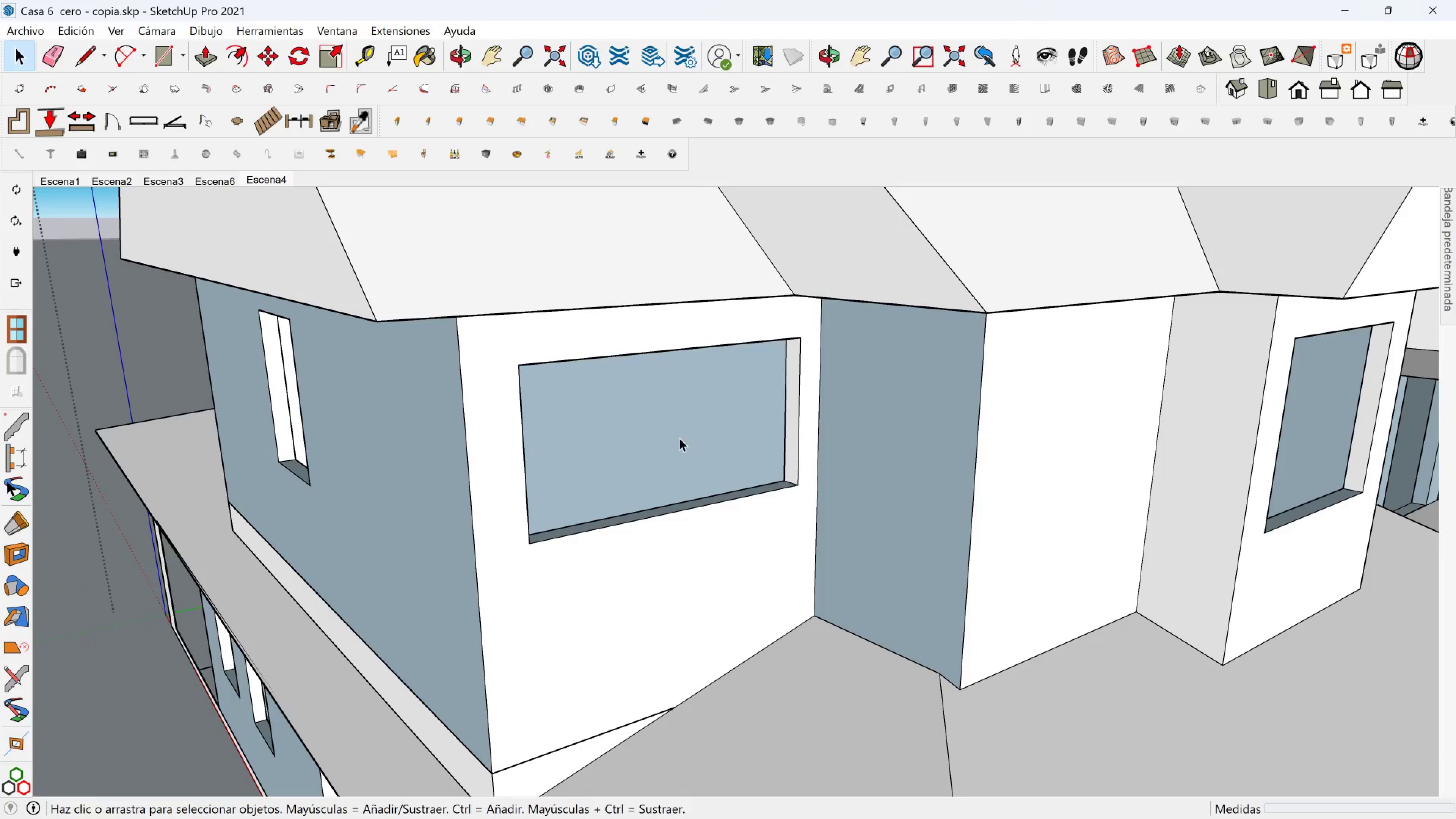 
triple_click([679, 438])
 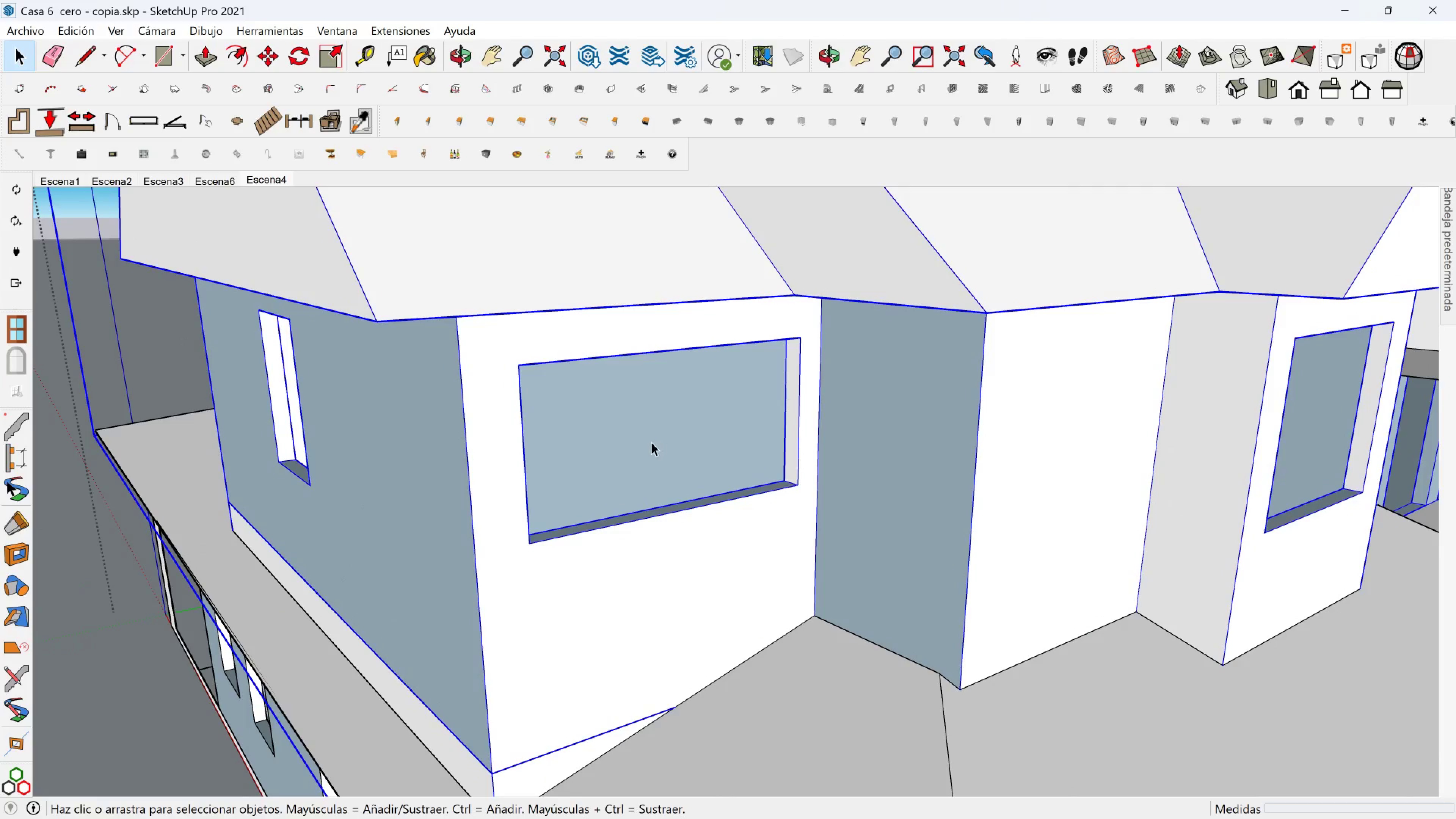 
triple_click([651, 442])
 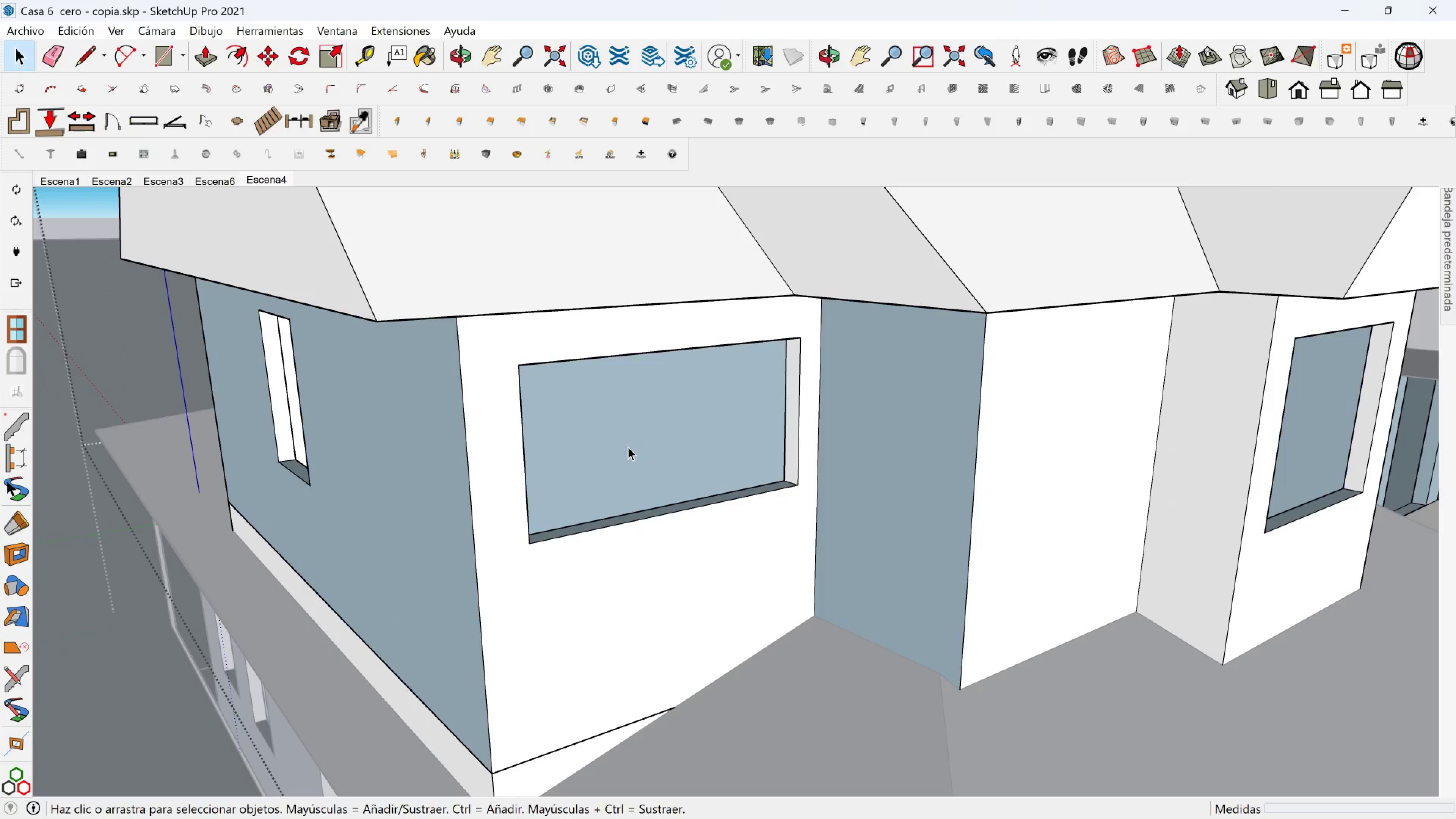 
triple_click([628, 447])
 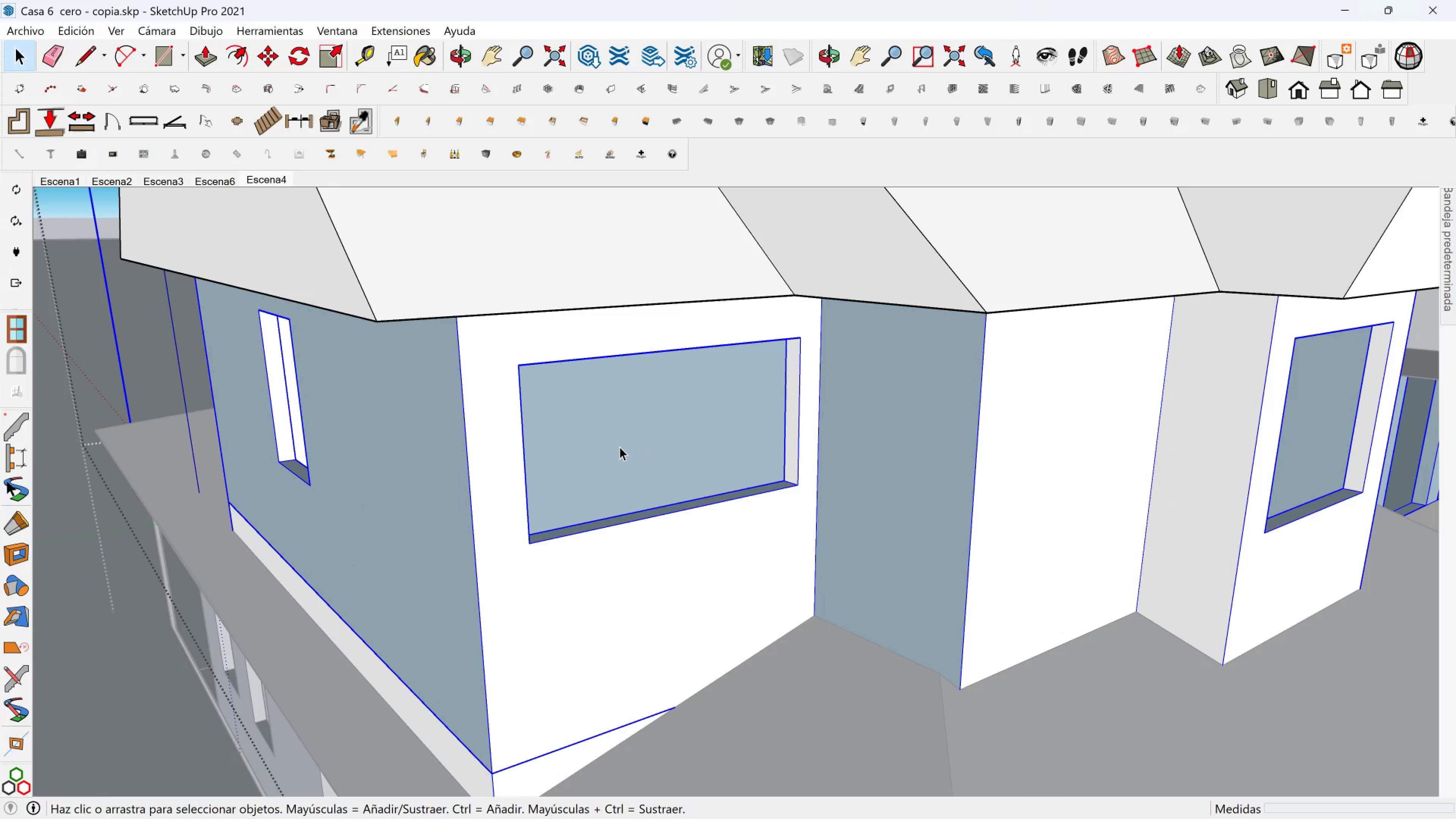 
triple_click([620, 447])
 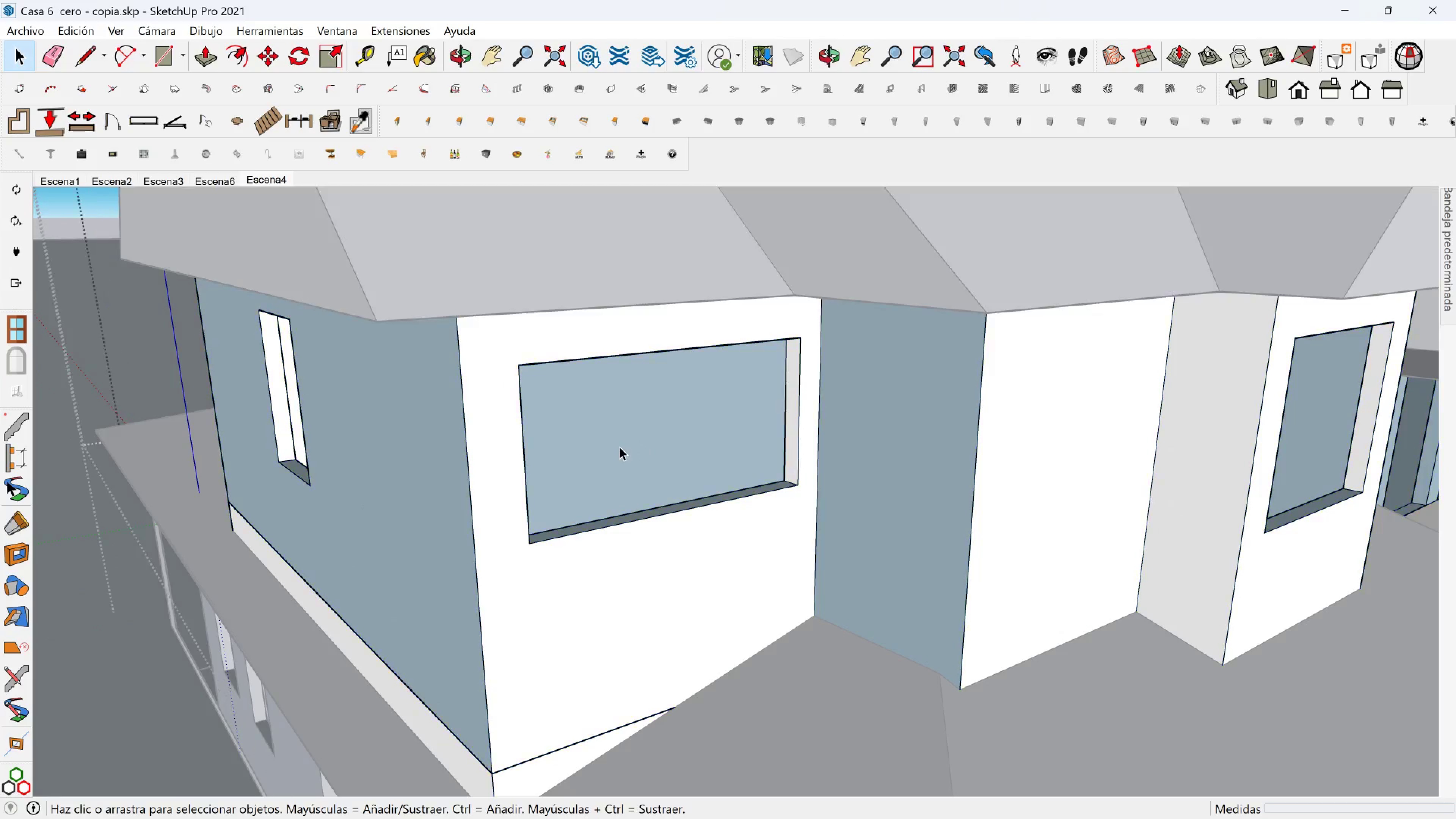 
triple_click([620, 447])
 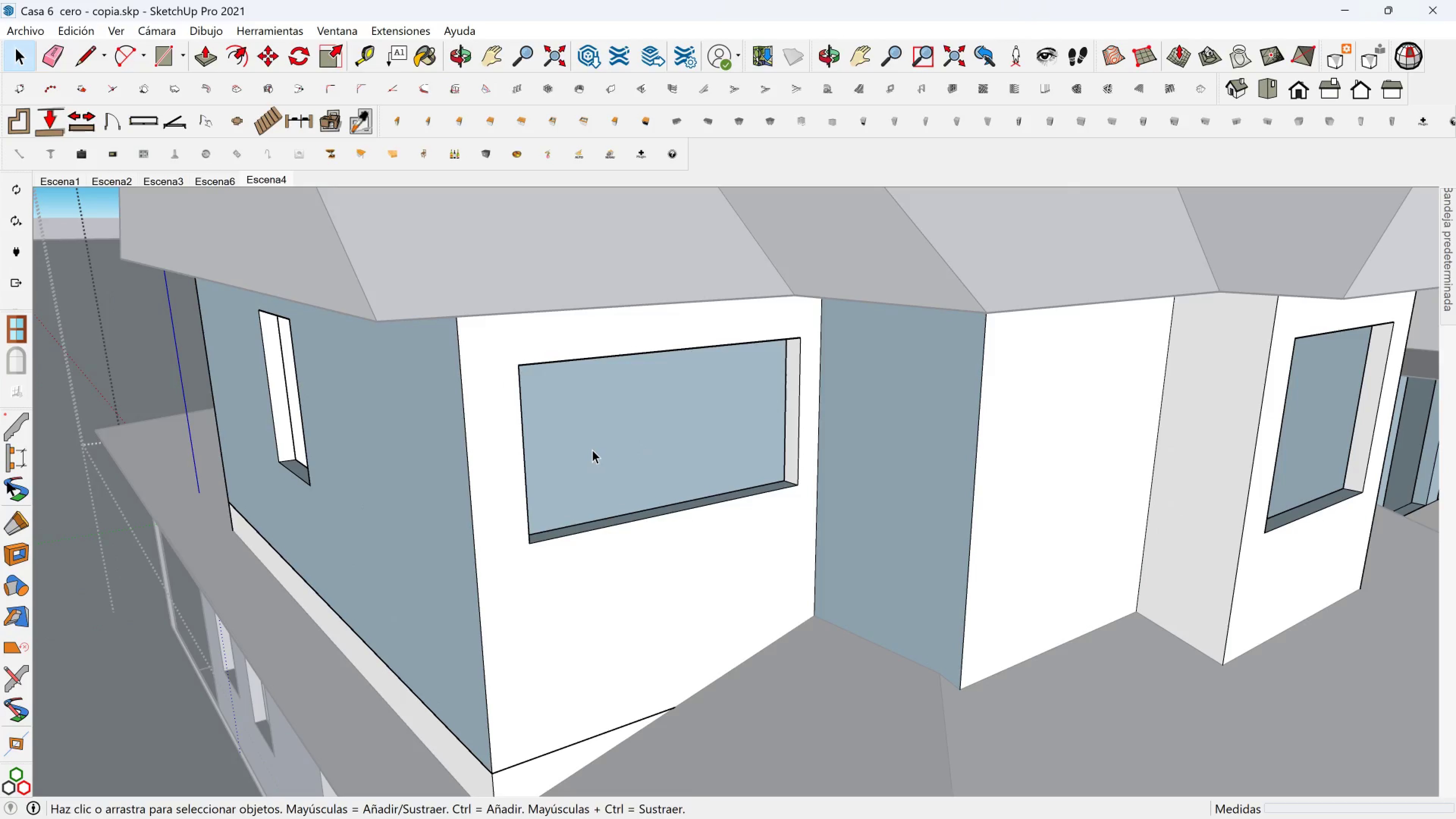 
triple_click([592, 450])
 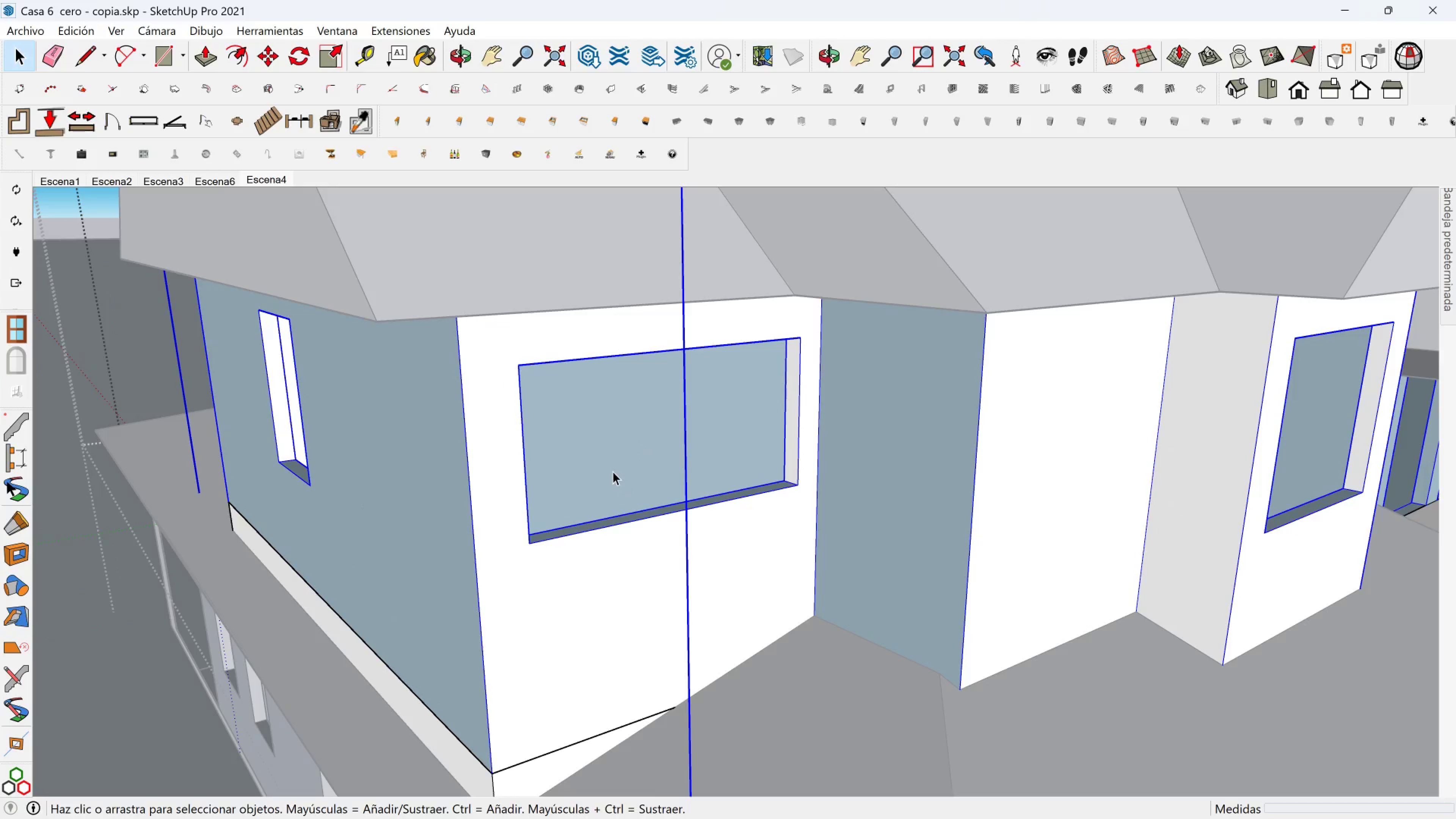 
double_click([613, 471])
 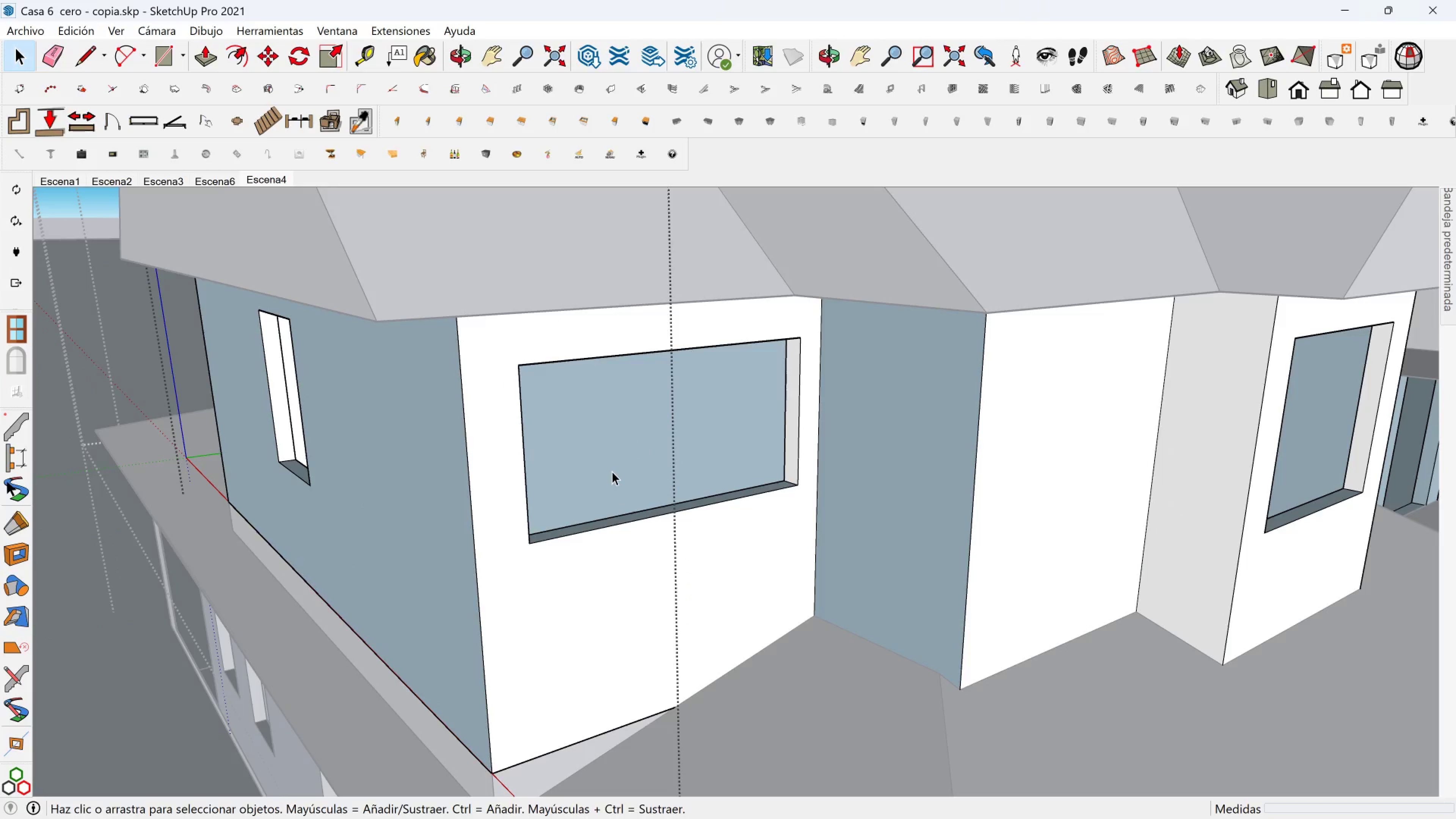 
triple_click([612, 471])
 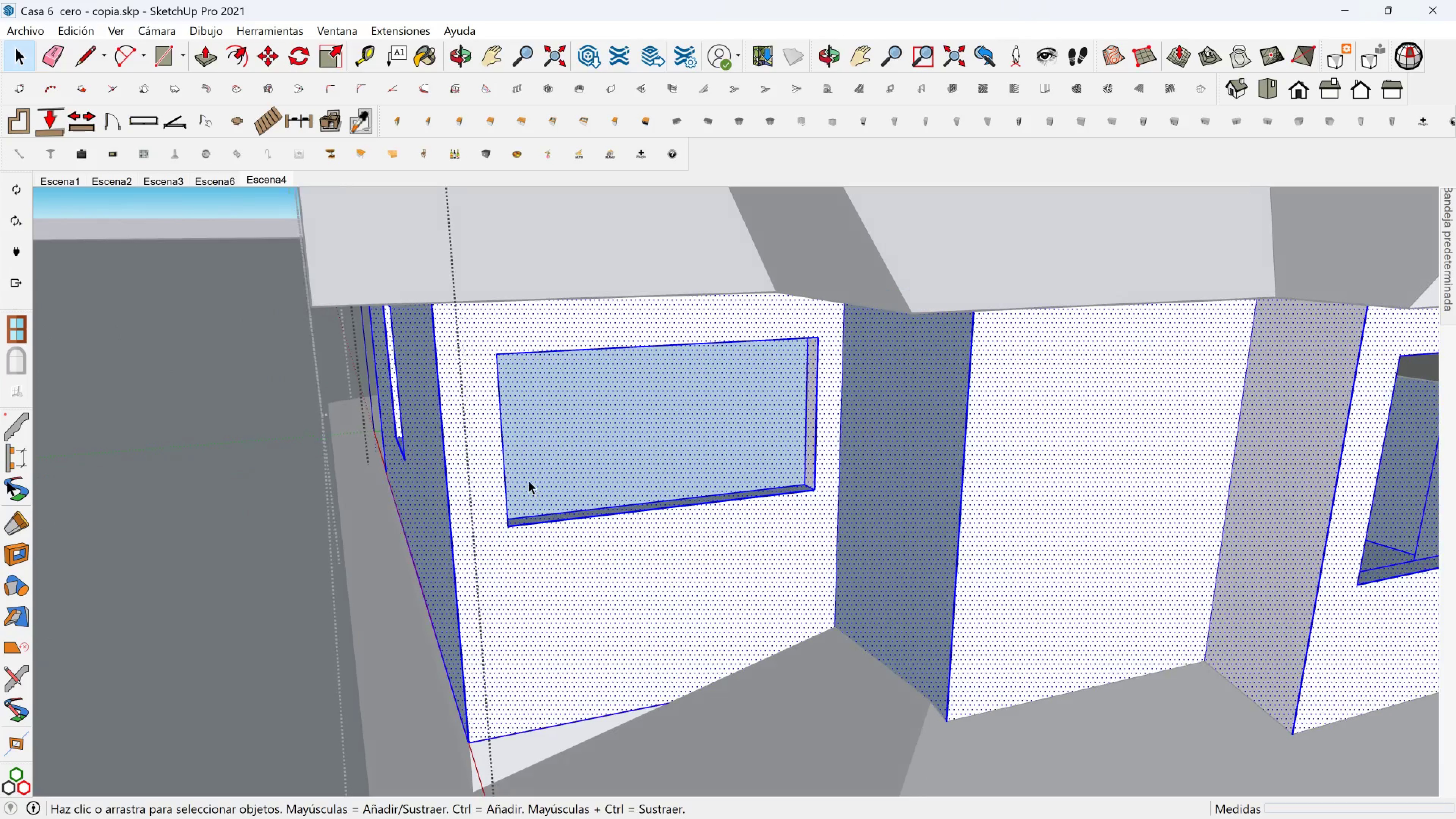 
left_click([535, 478])
 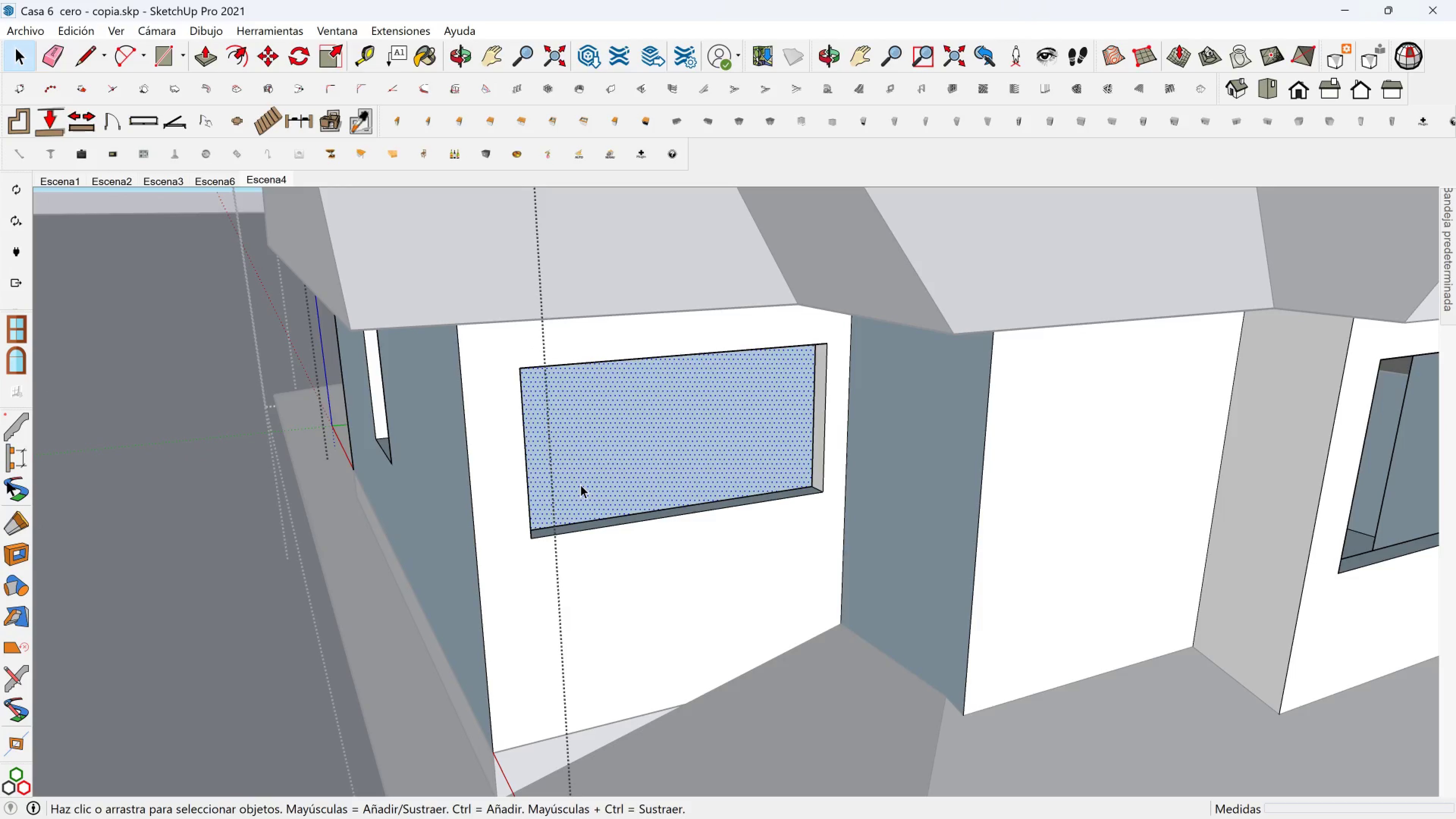 
key(Delete)
 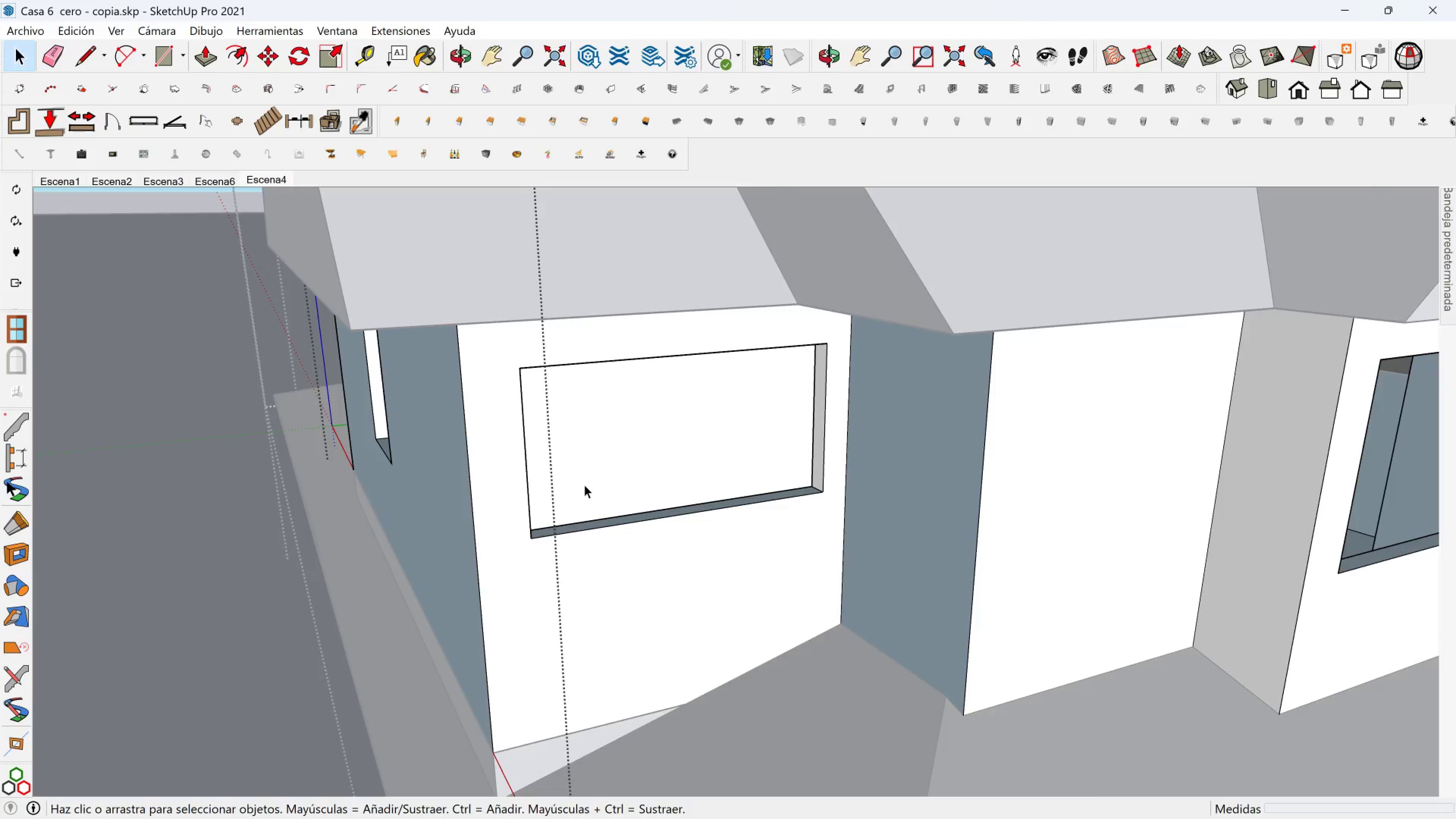 
scroll: coordinate [584, 485], scroll_direction: up, amount: 2.0
 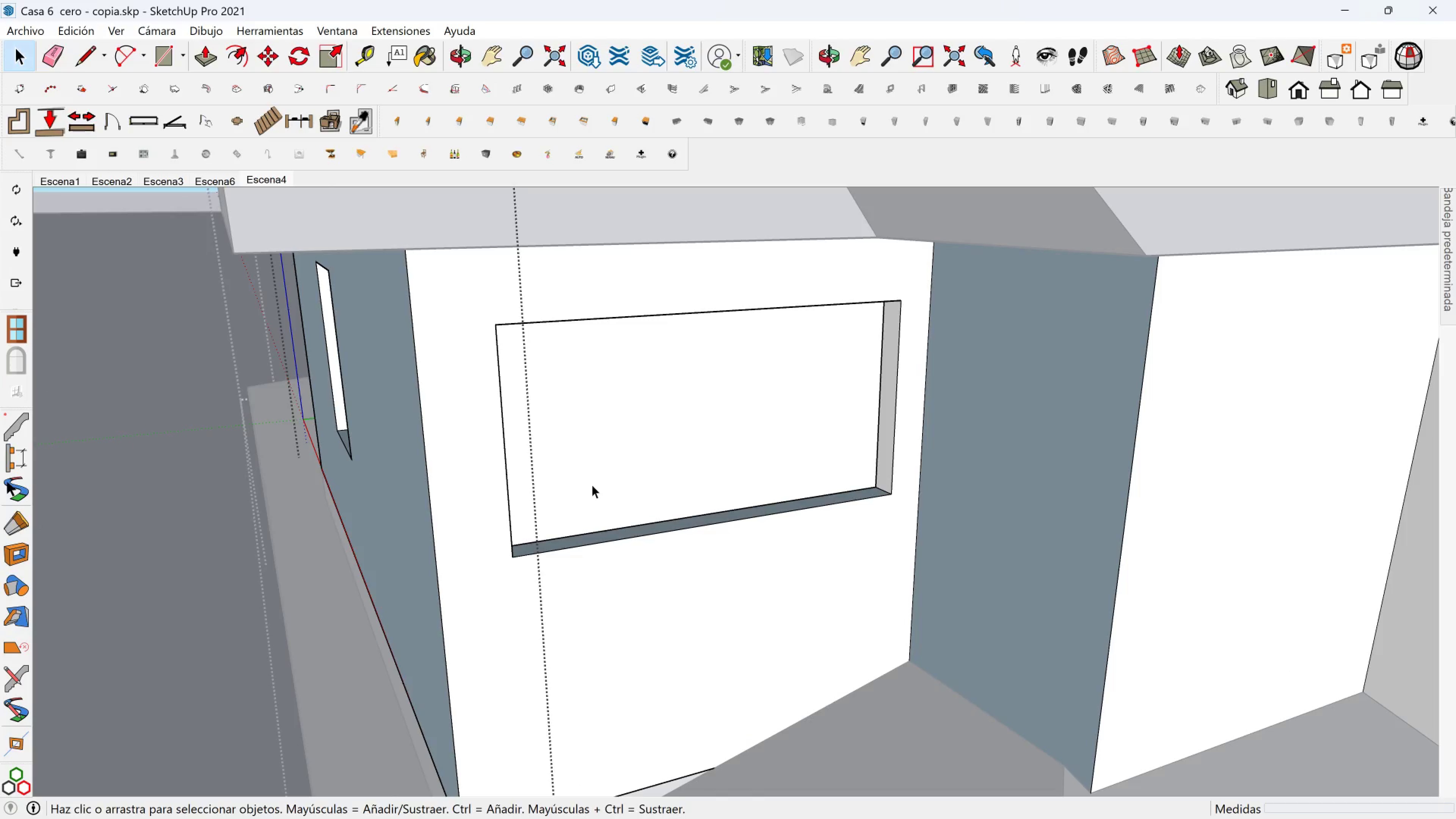 
left_click([592, 485])
 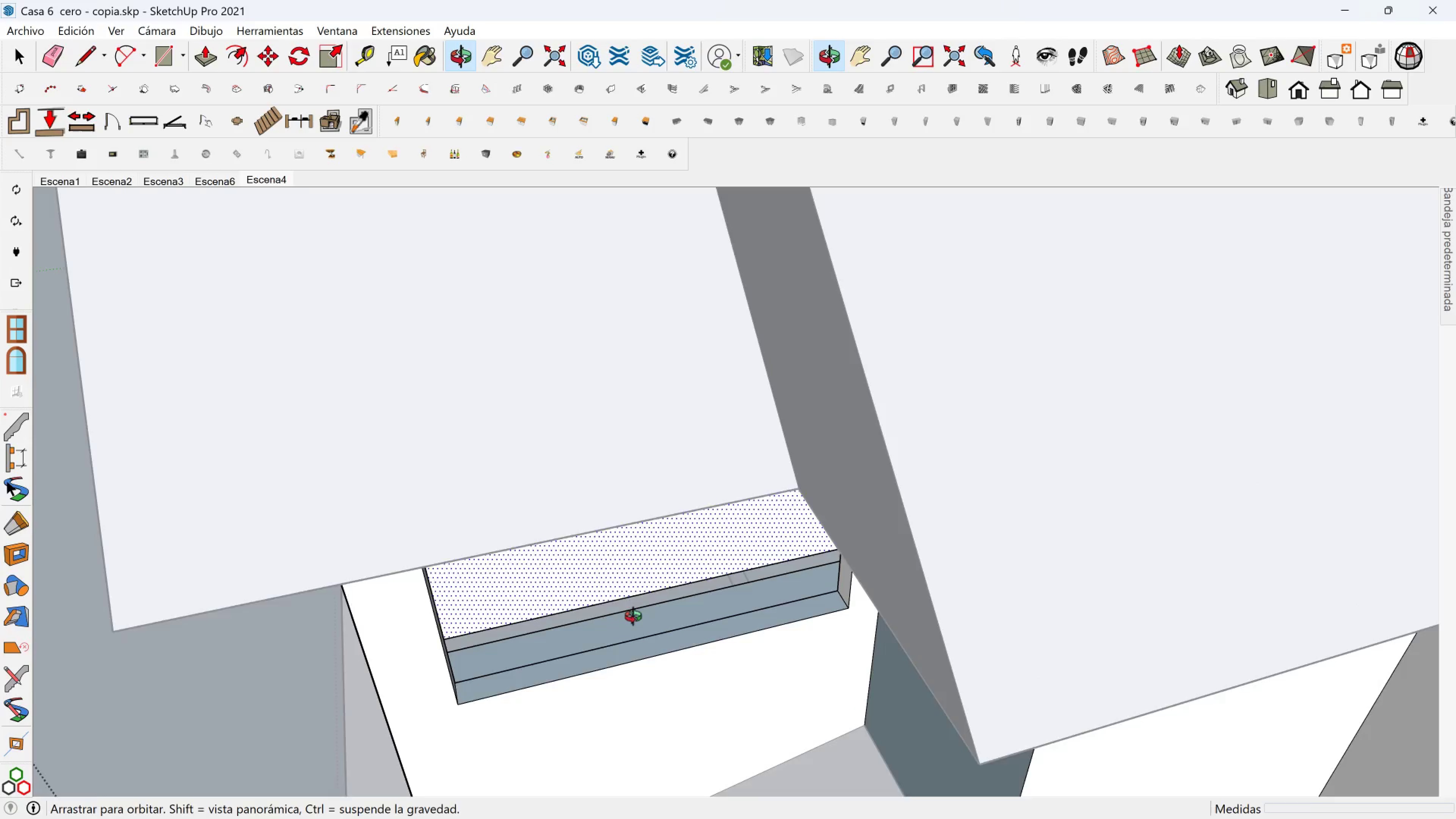 
key(Control+Z)
 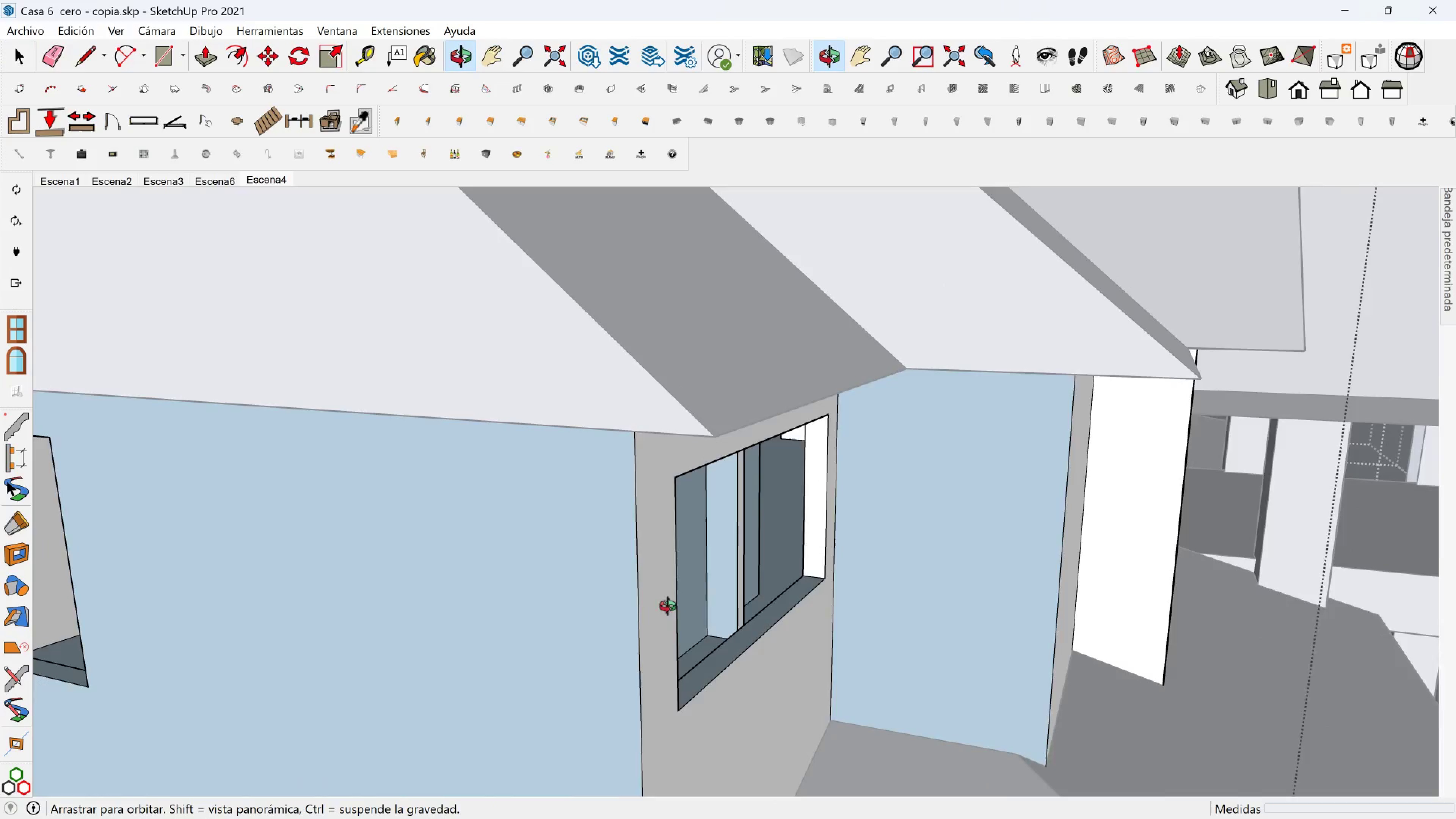 
scroll: coordinate [557, 564], scroll_direction: down, amount: 6.0
 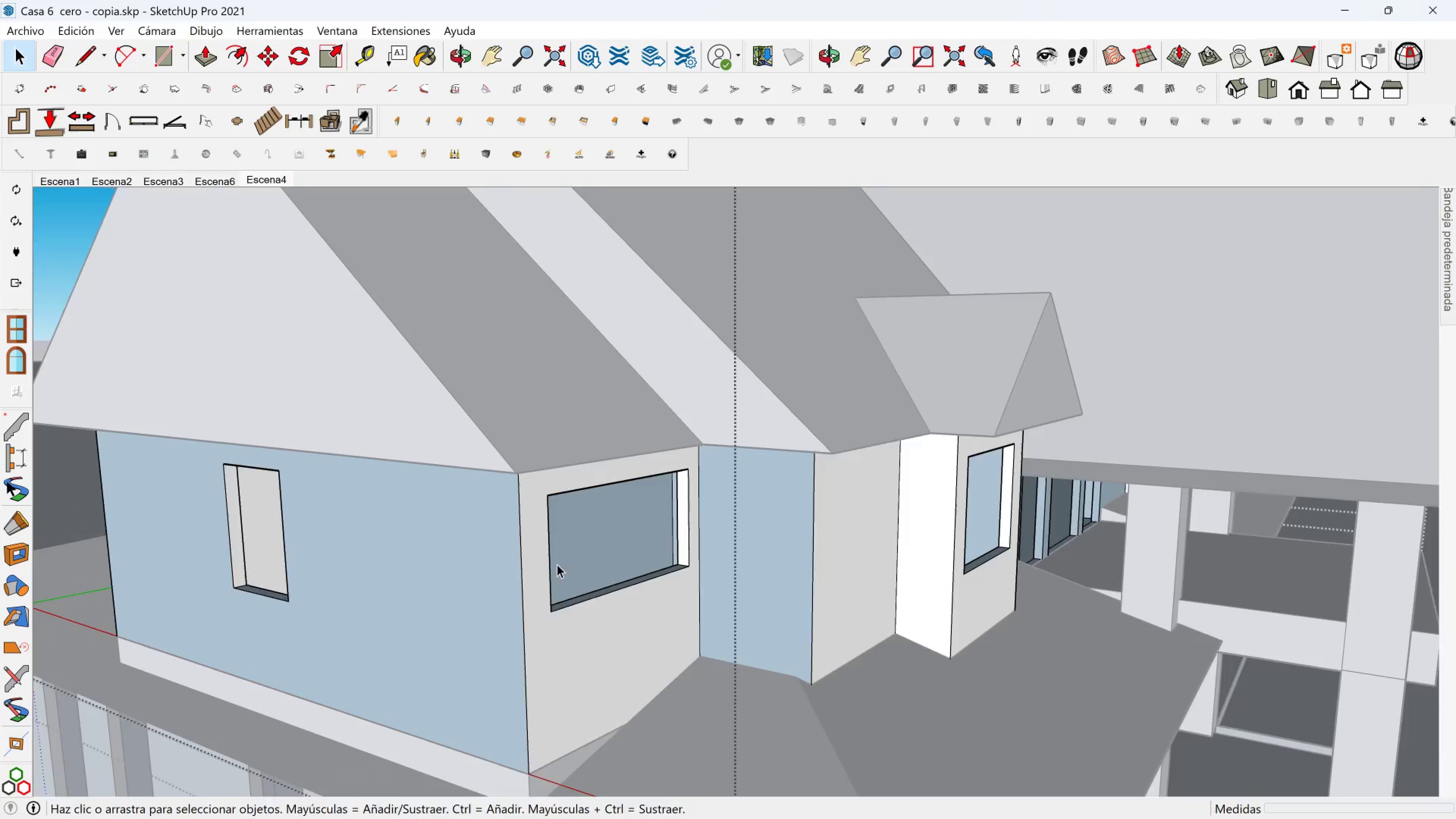 
key(Shift+ShiftLeft)
 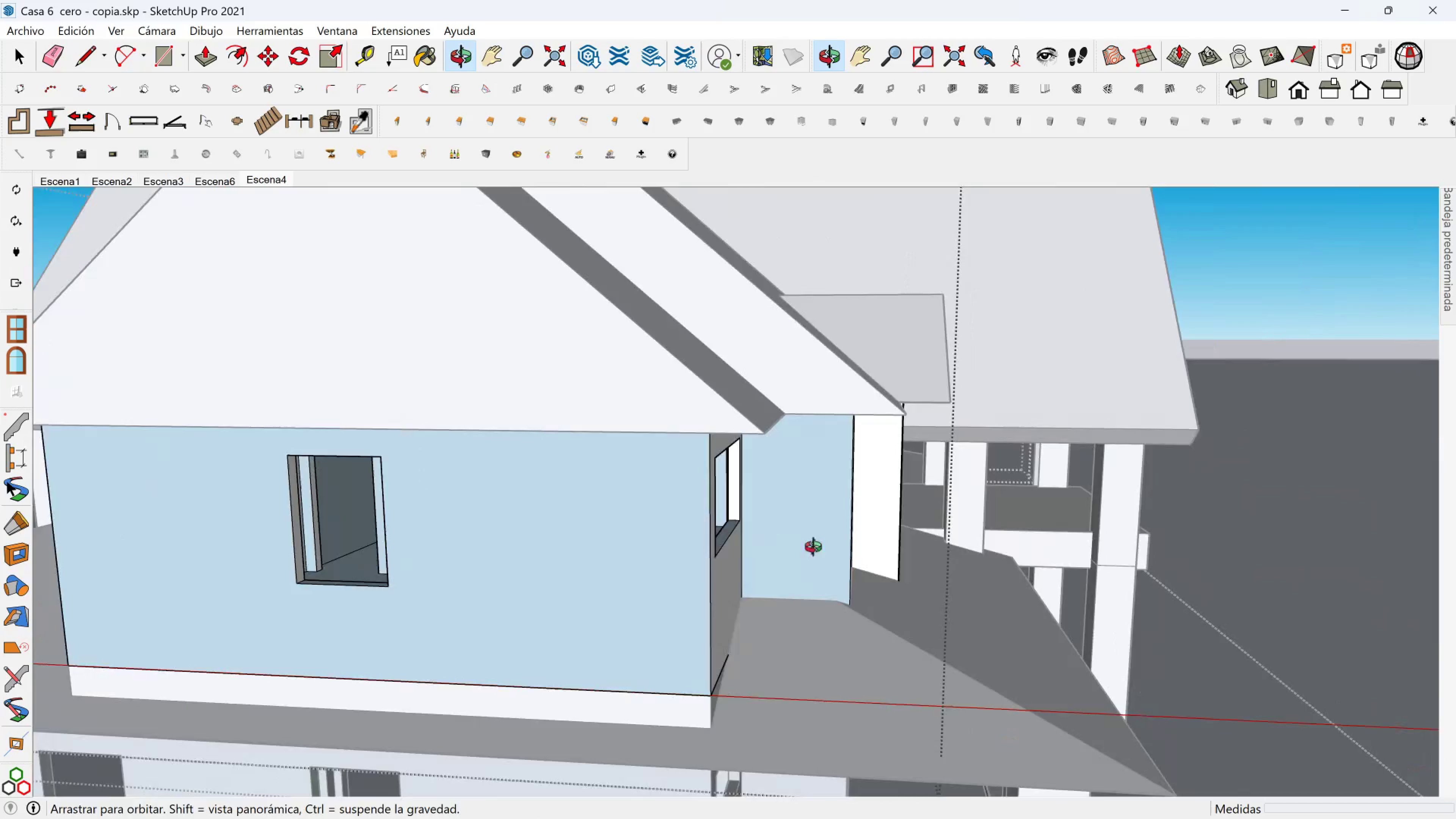 
hold_key(key=ShiftLeft, duration=0.65)
 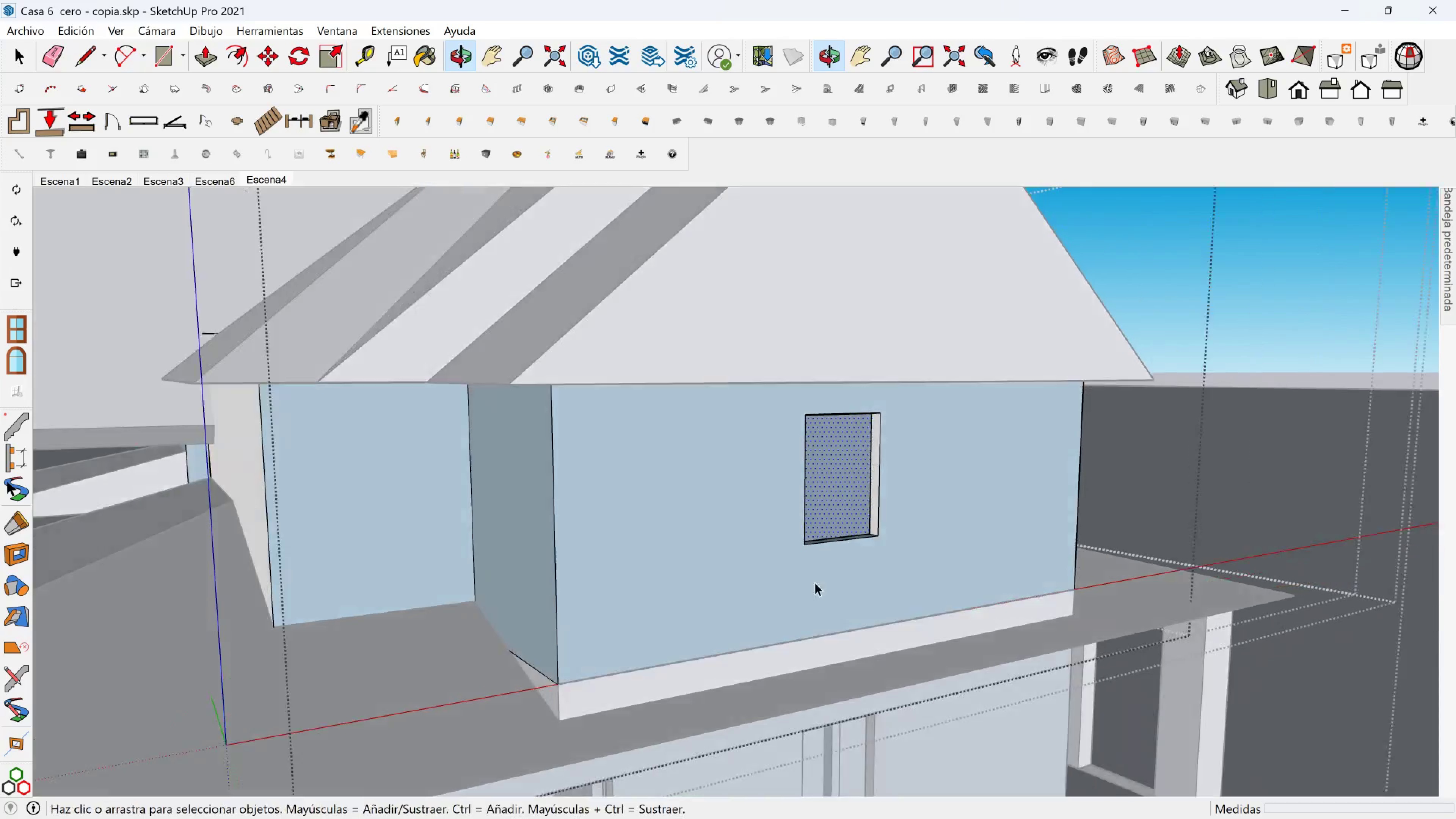 
hold_key(key=ShiftLeft, duration=0.42)
 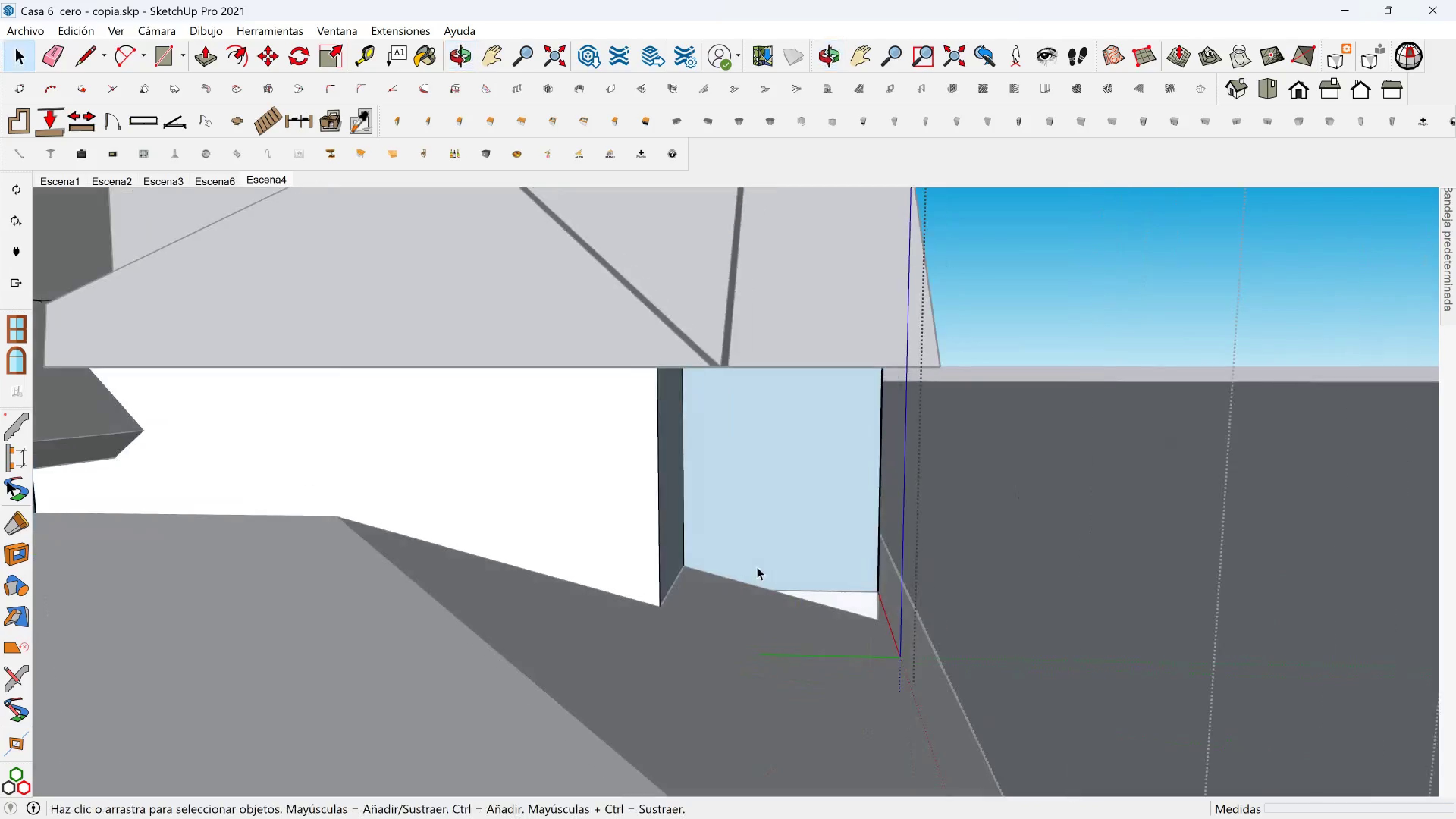 
scroll: coordinate [374, 519], scroll_direction: down, amount: 8.0
 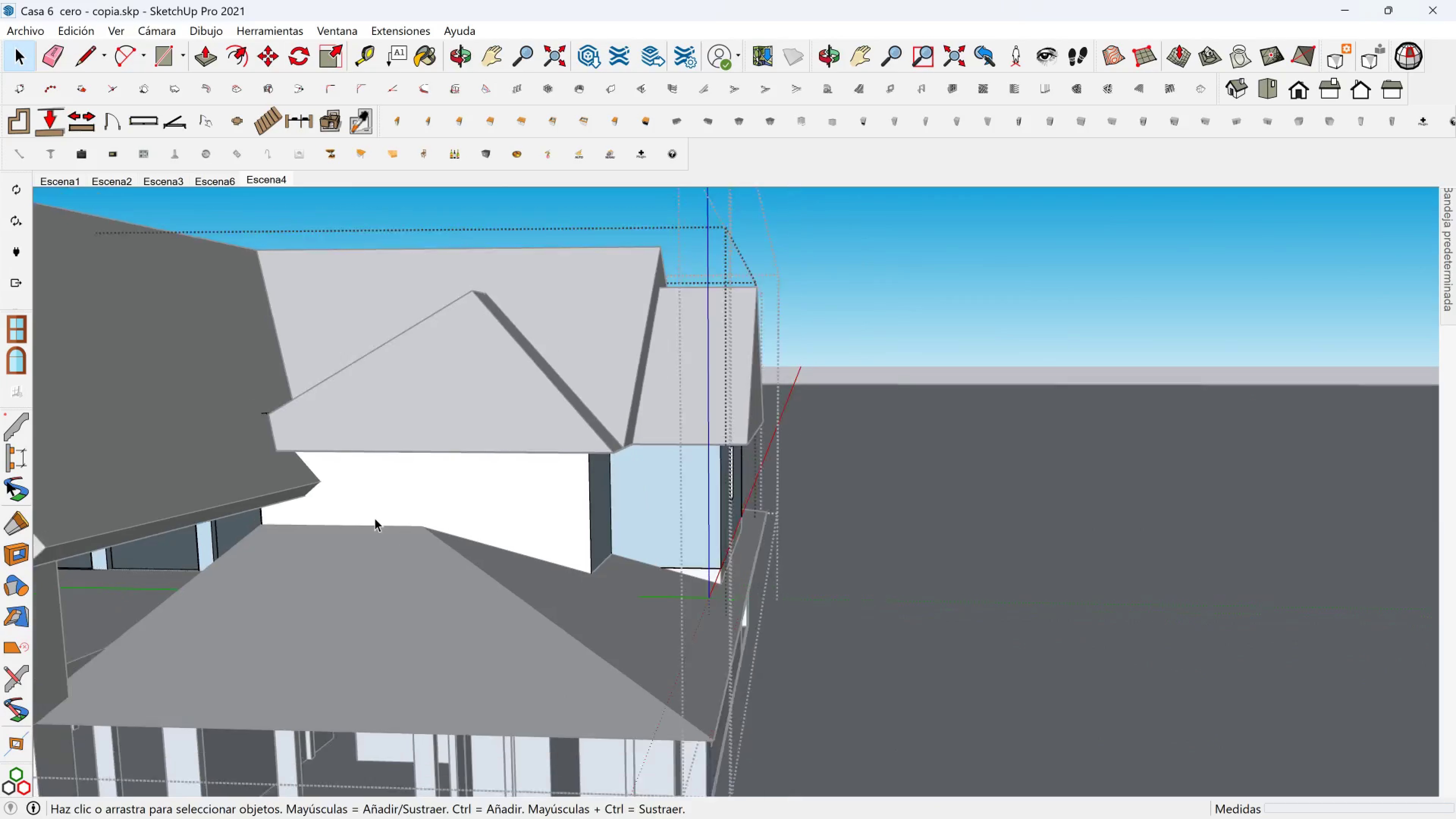 
hold_key(key=ShiftLeft, duration=0.47)
 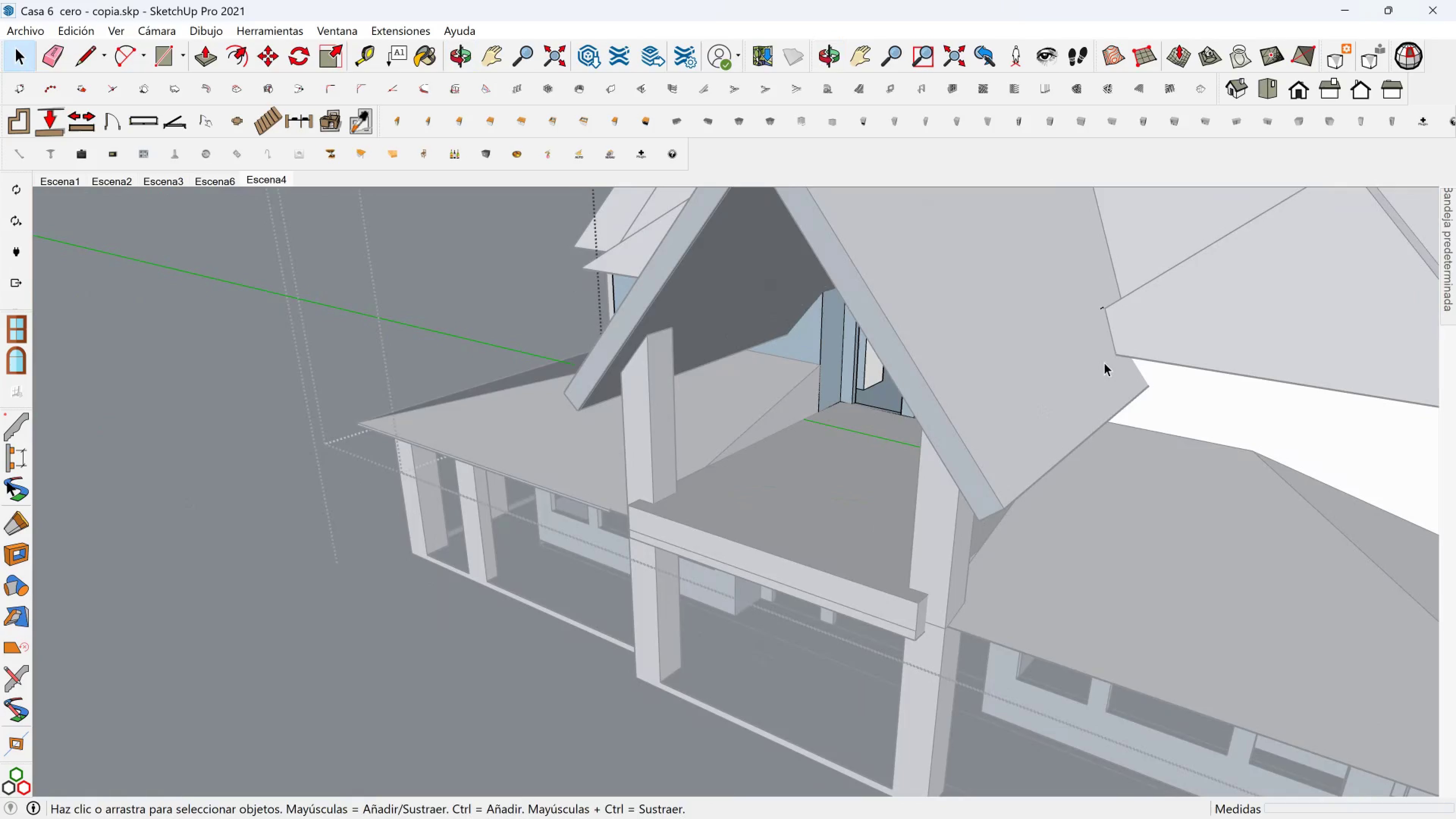 
key(Shift+ShiftLeft)
 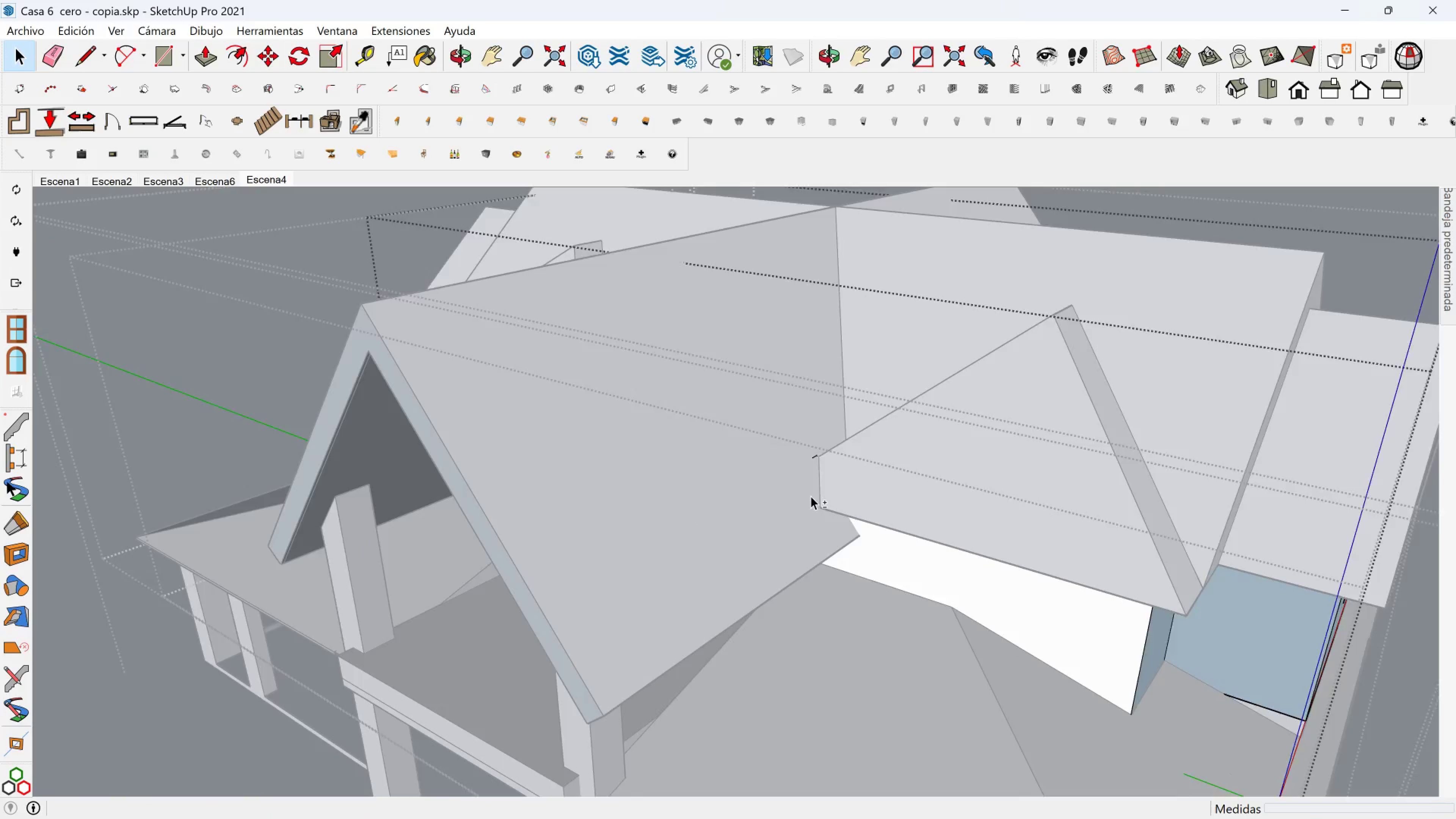 
scroll: coordinate [801, 485], scroll_direction: up, amount: 3.0
 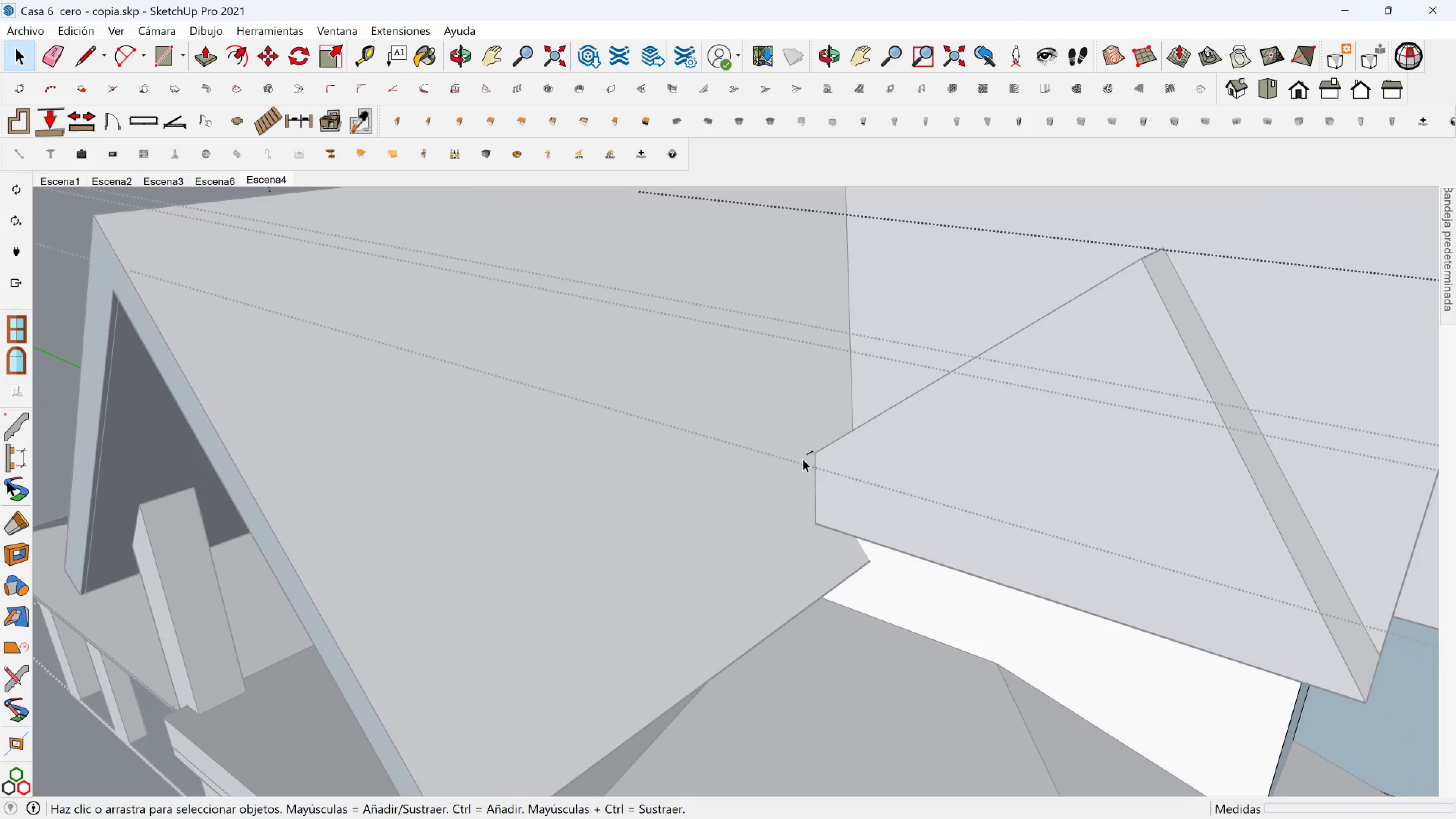 
key(Space)
 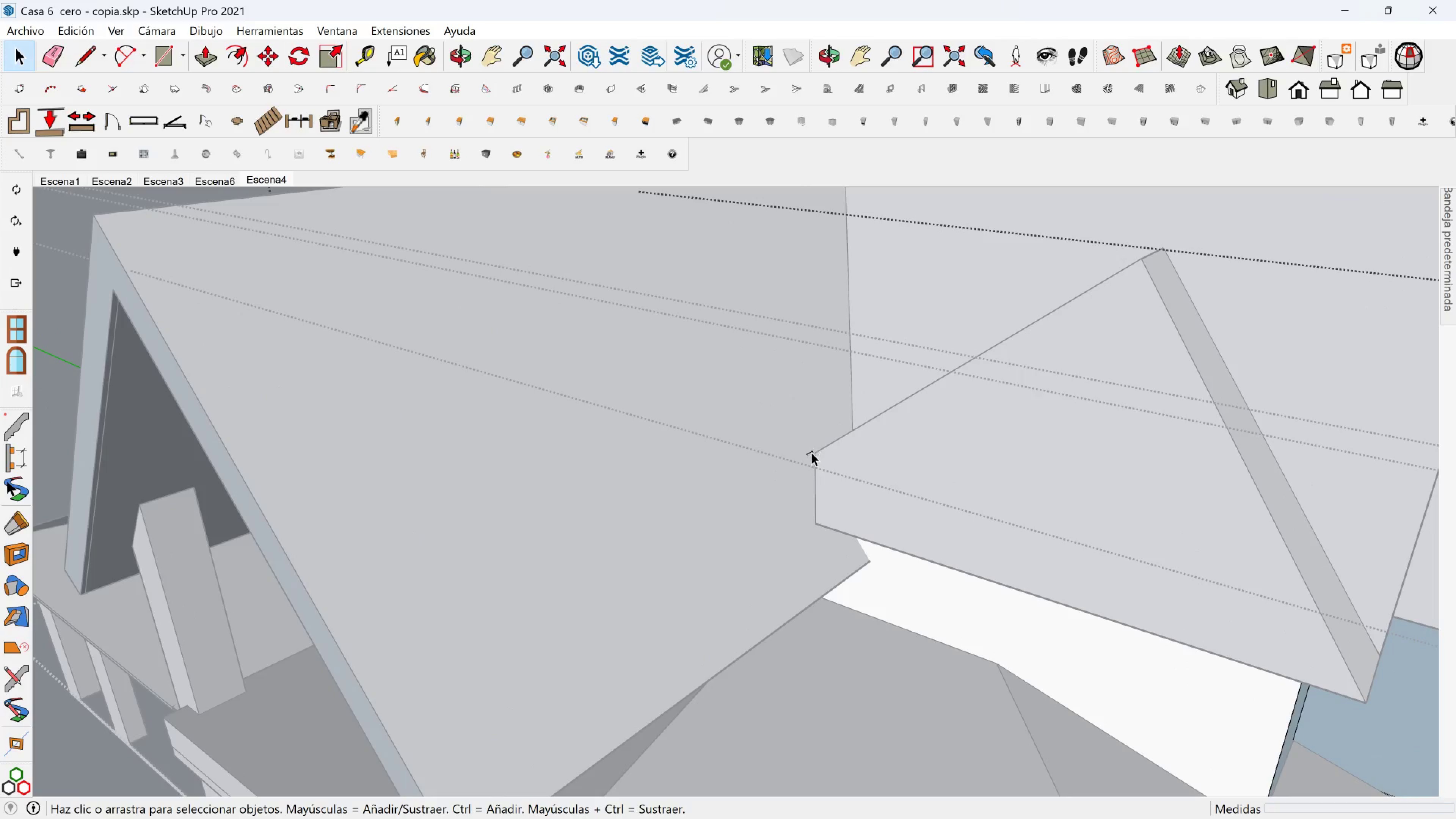 
left_click([810, 458])
 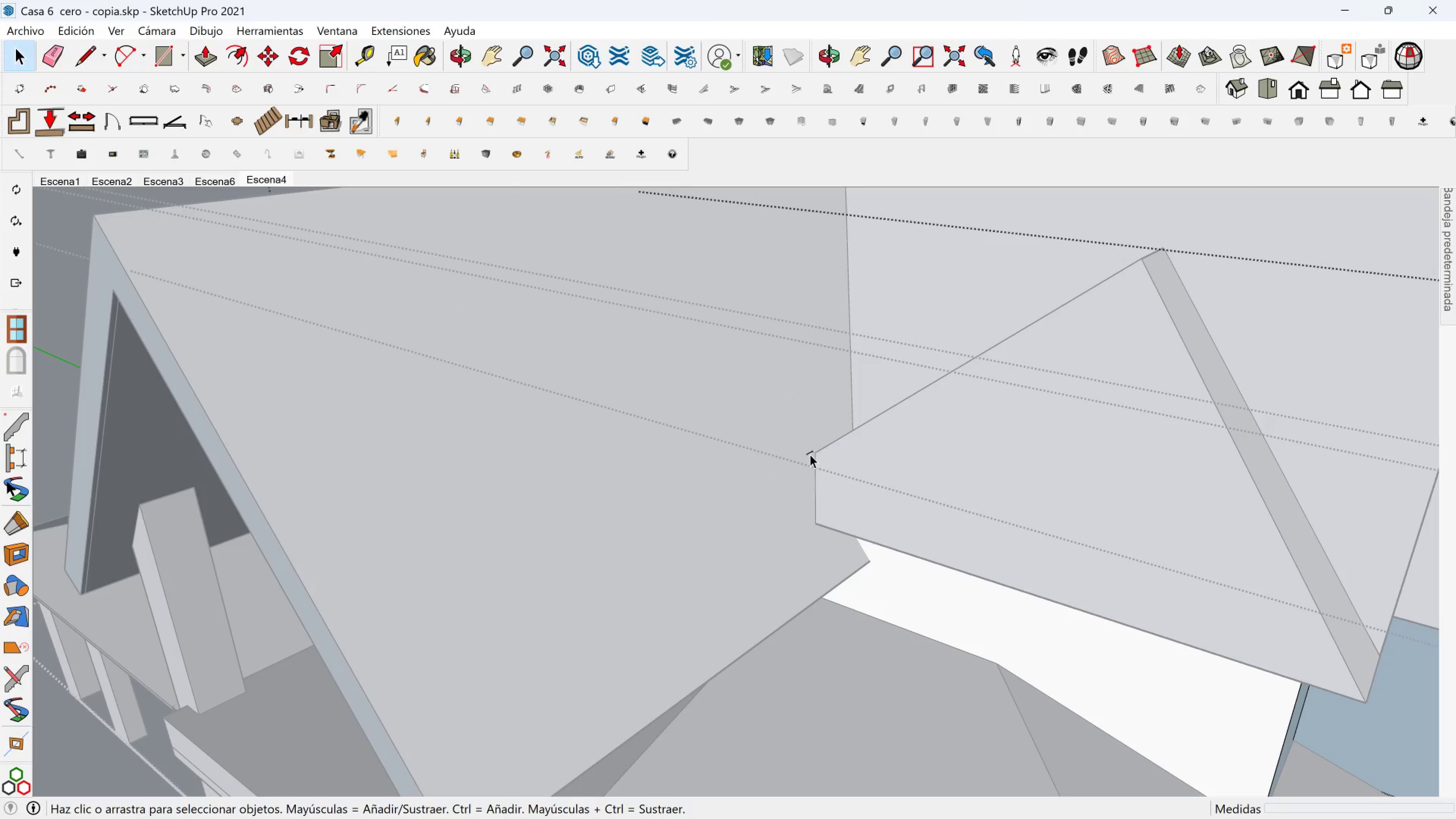 
left_click([810, 454])
 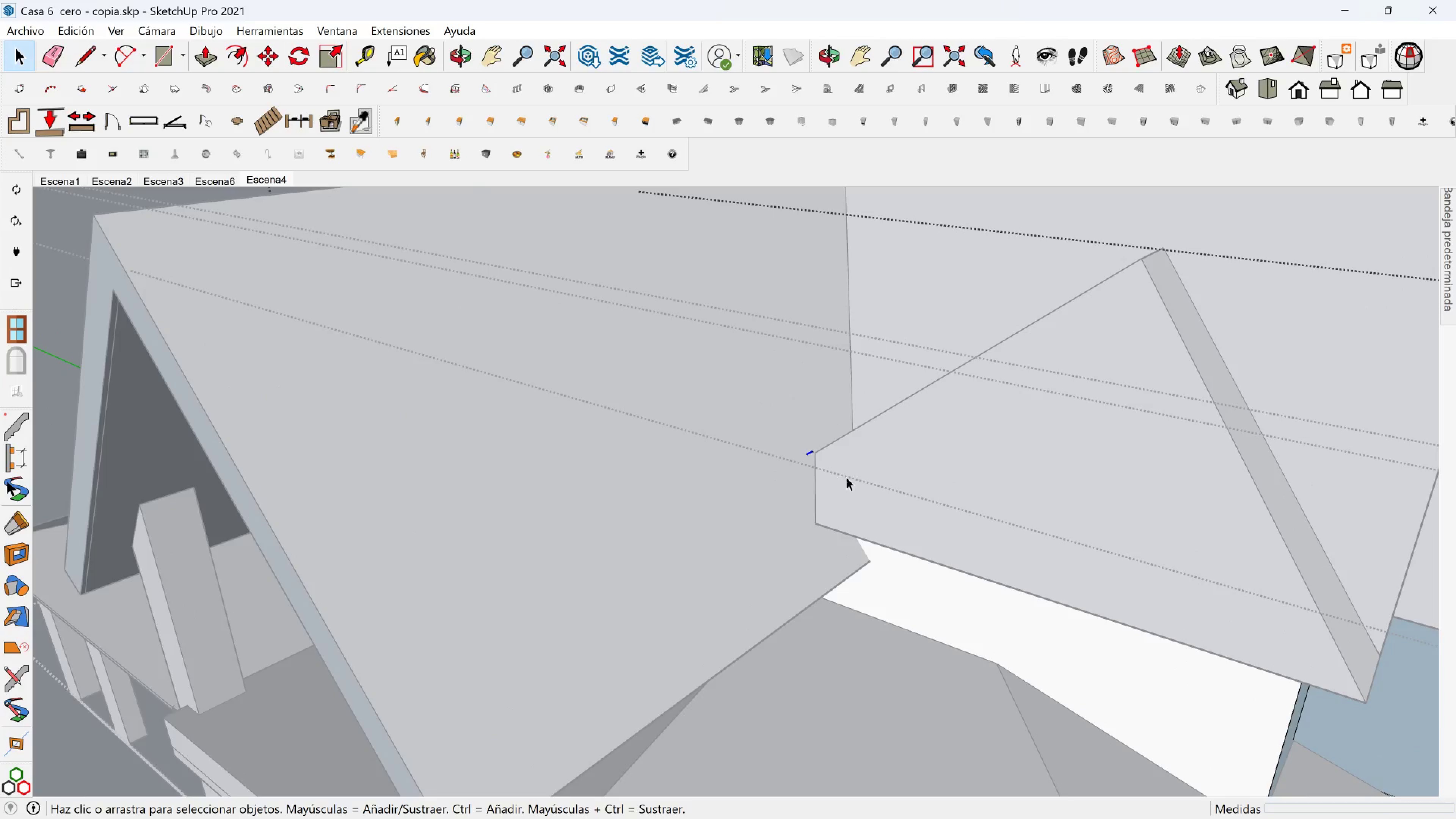 
scroll: coordinate [810, 453], scroll_direction: up, amount: 3.0
 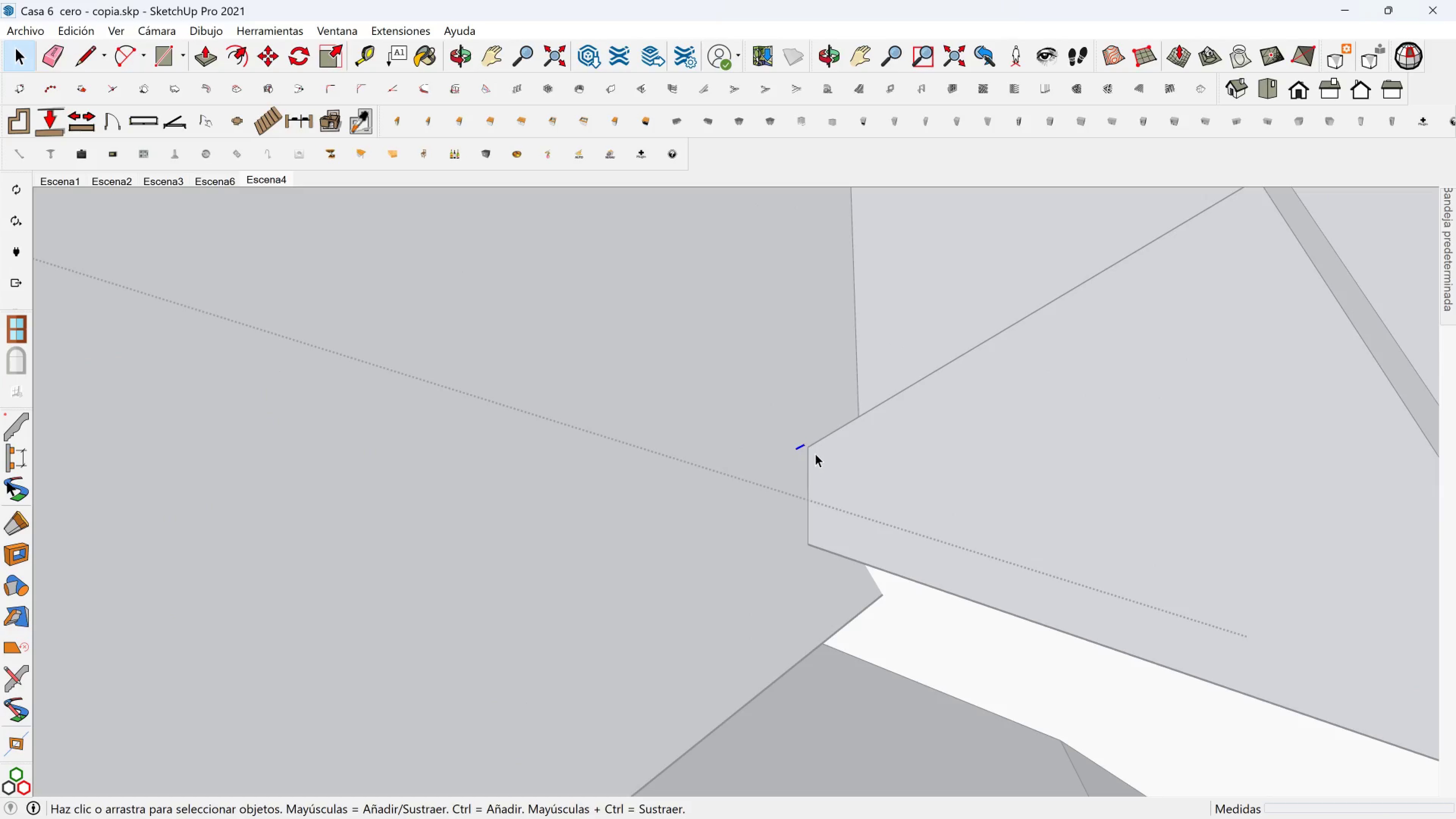 
scroll: coordinate [929, 458], scroll_direction: down, amount: 5.0
 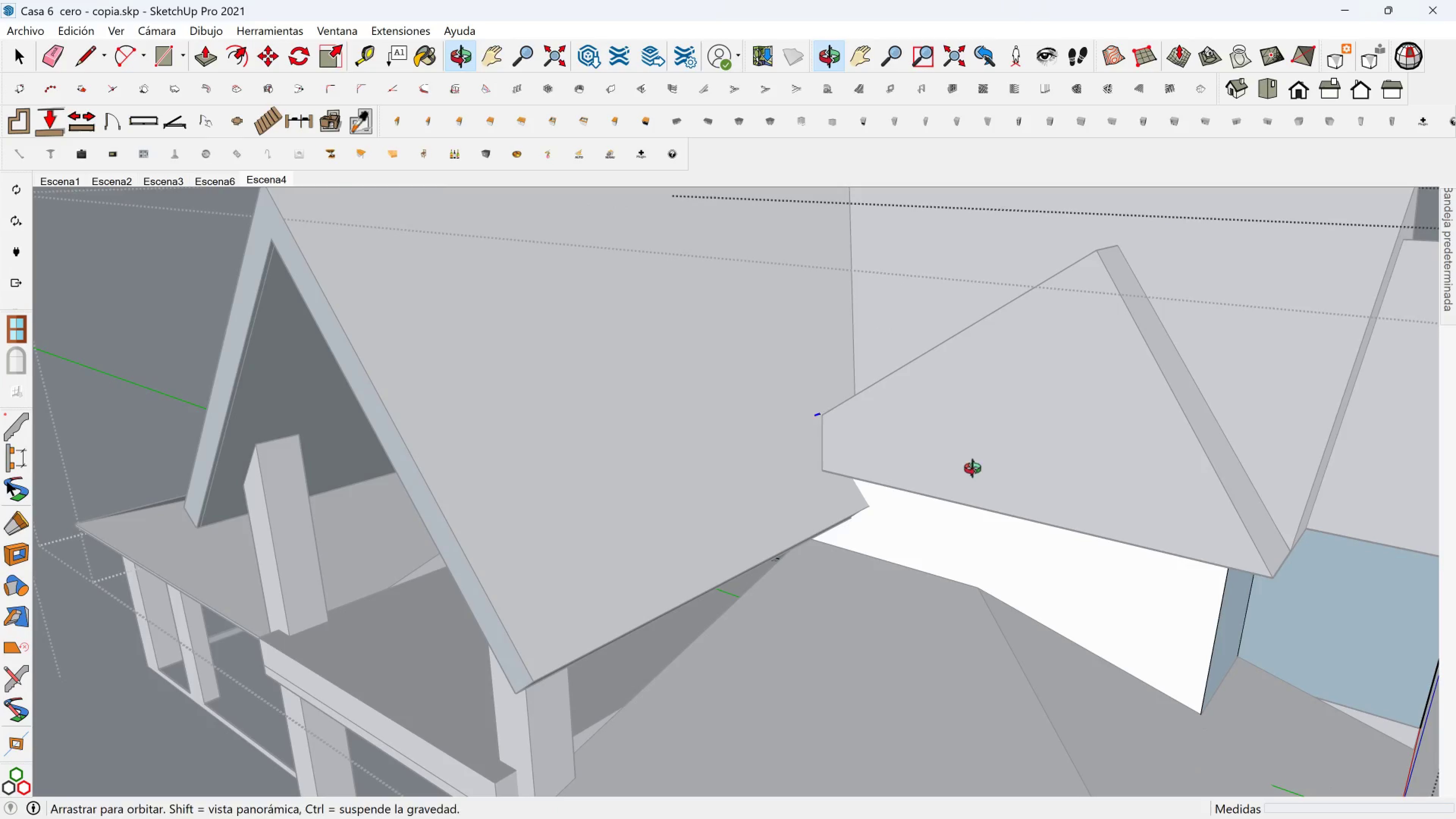 
key(Delete)
 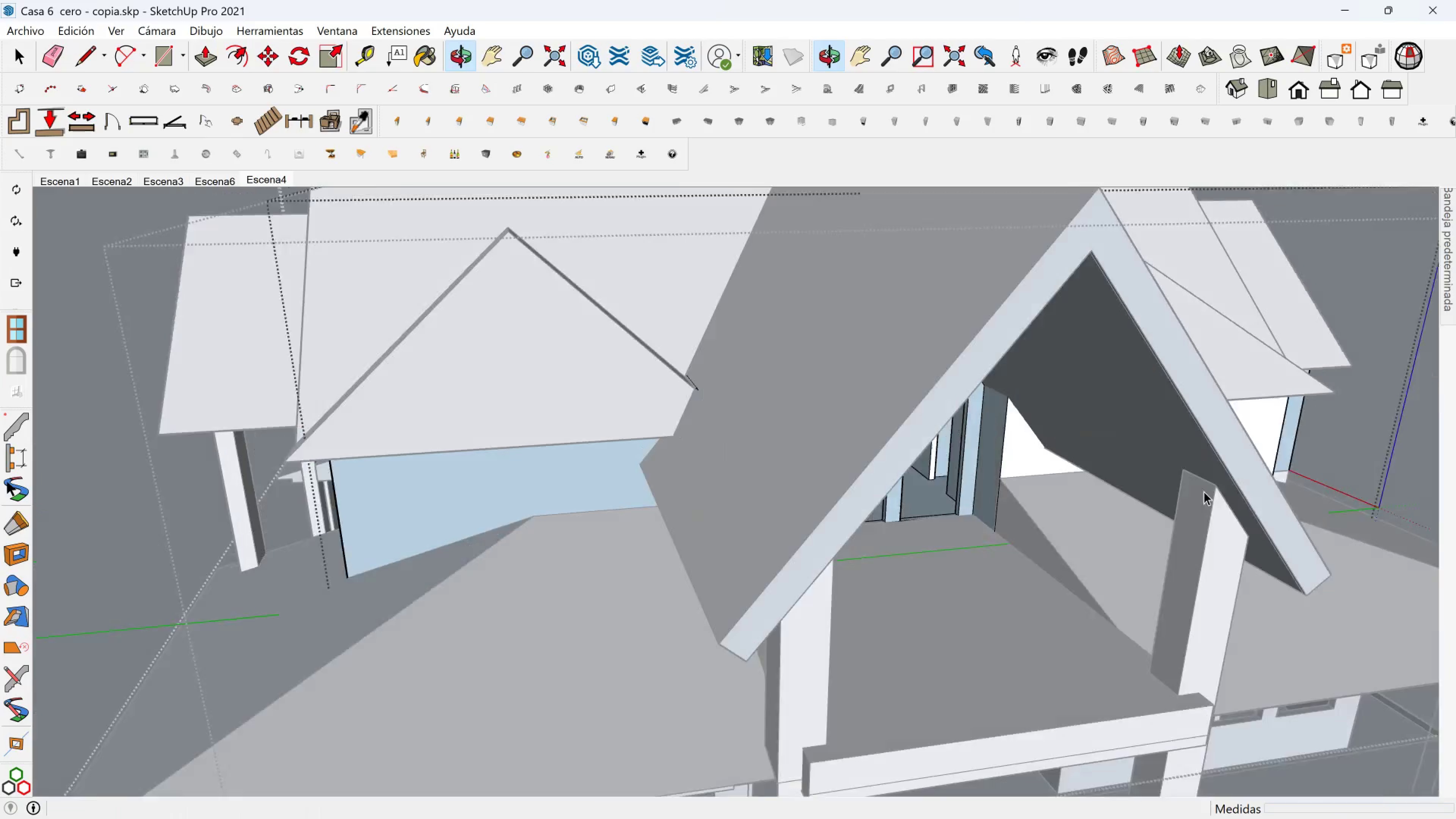 
key(Shift+ShiftLeft)
 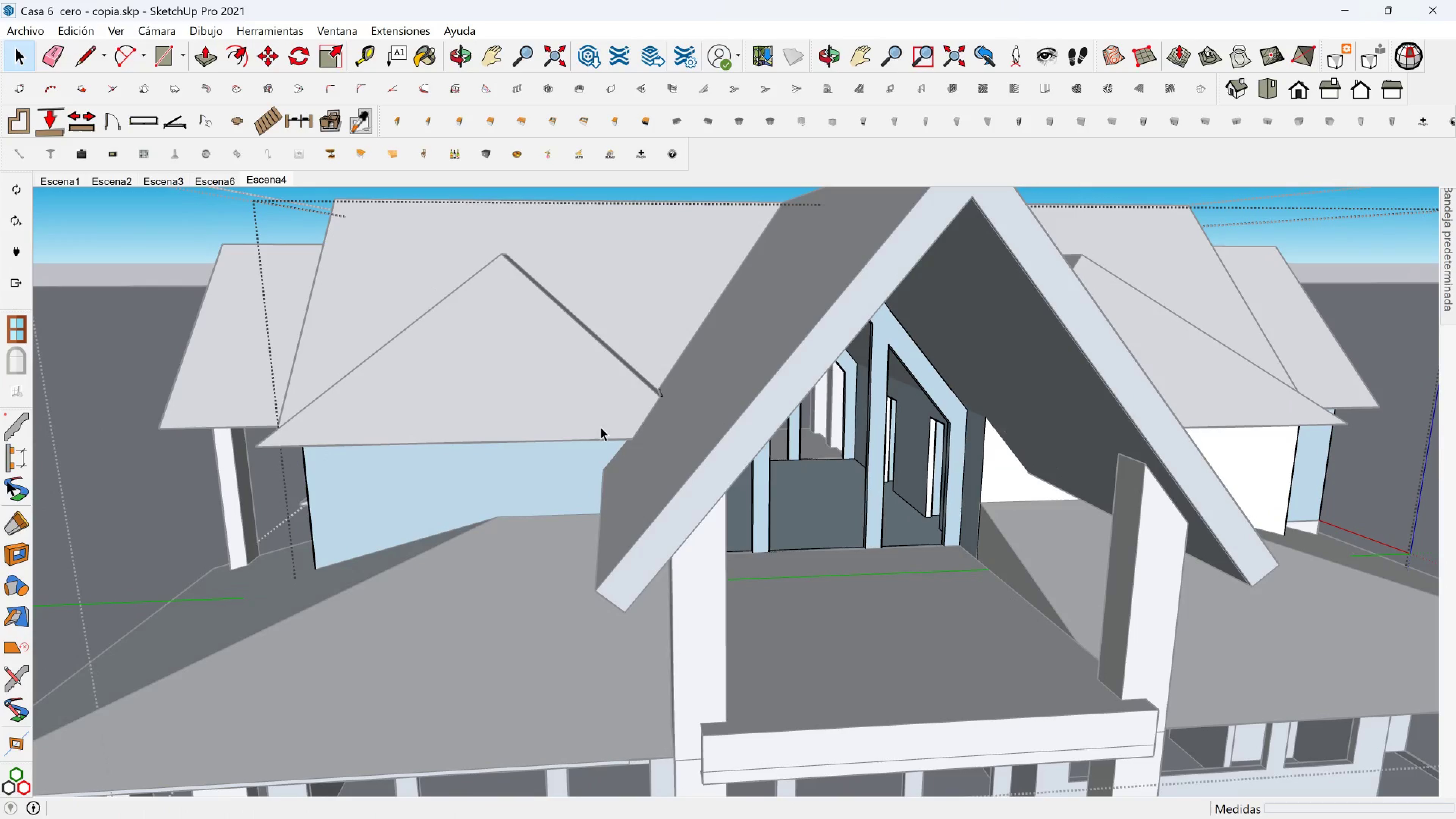 
scroll: coordinate [651, 430], scroll_direction: down, amount: 3.0
 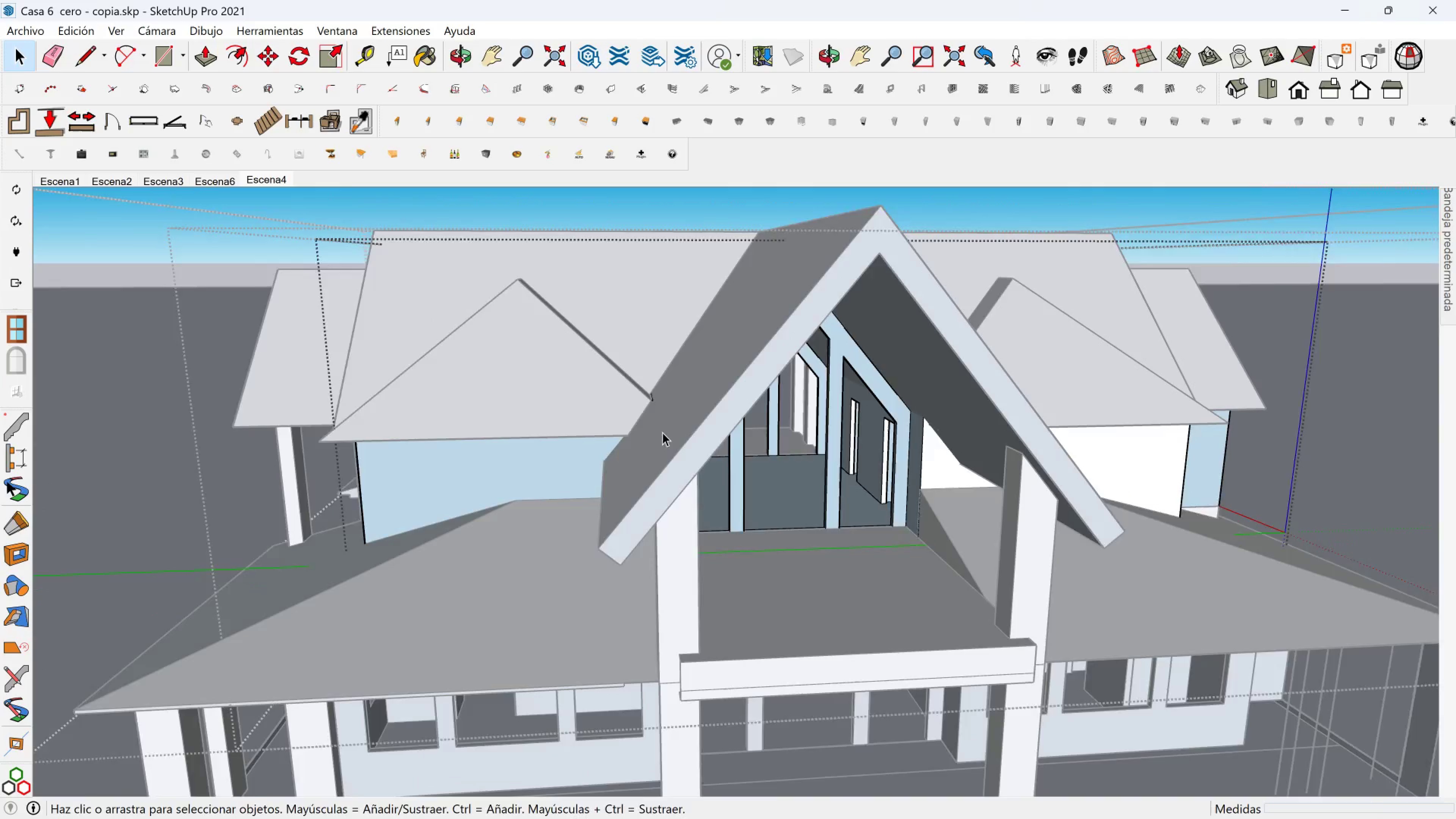 
hold_key(key=ShiftLeft, duration=0.37)
 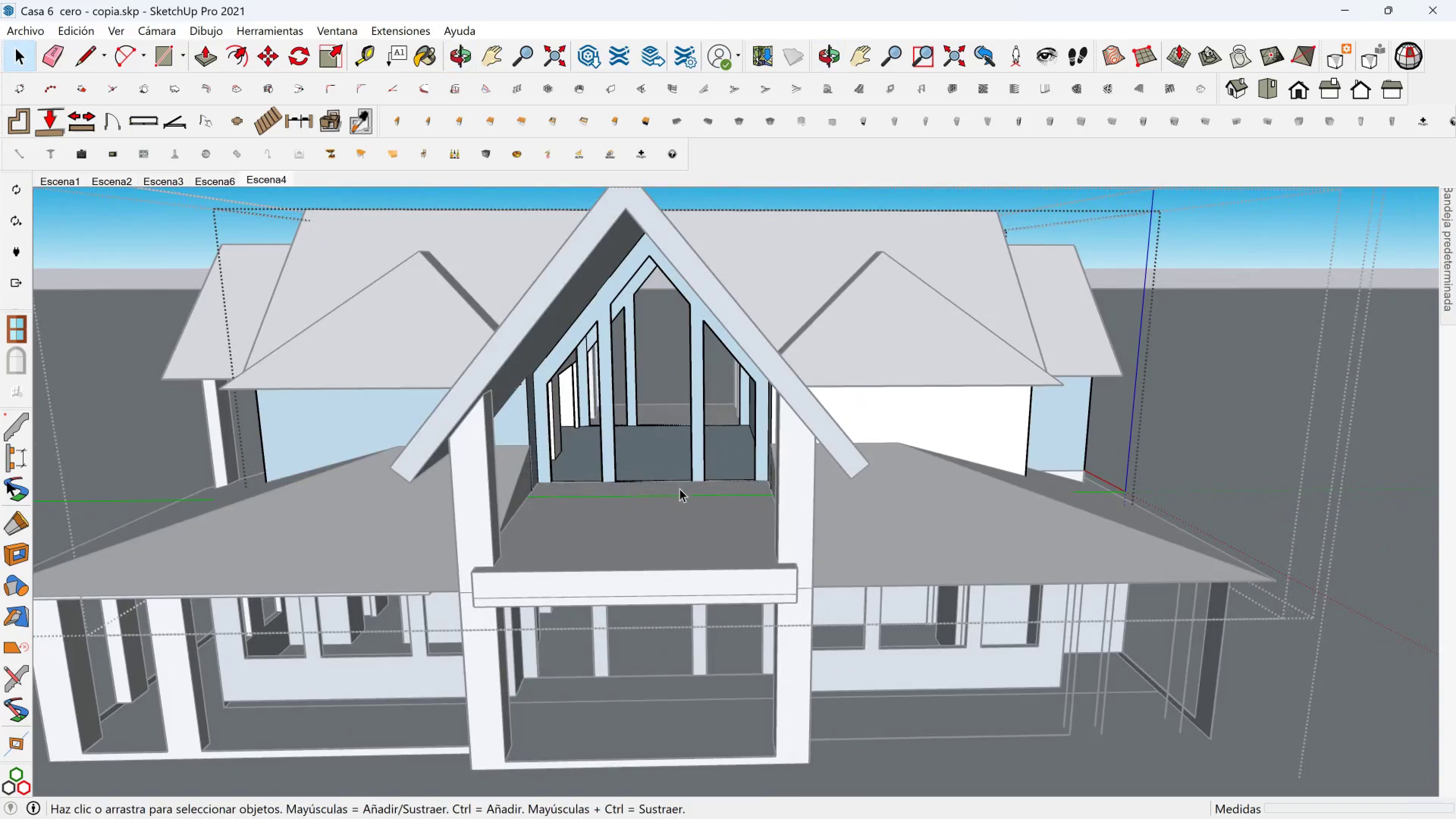 
scroll: coordinate [728, 517], scroll_direction: down, amount: 3.0
 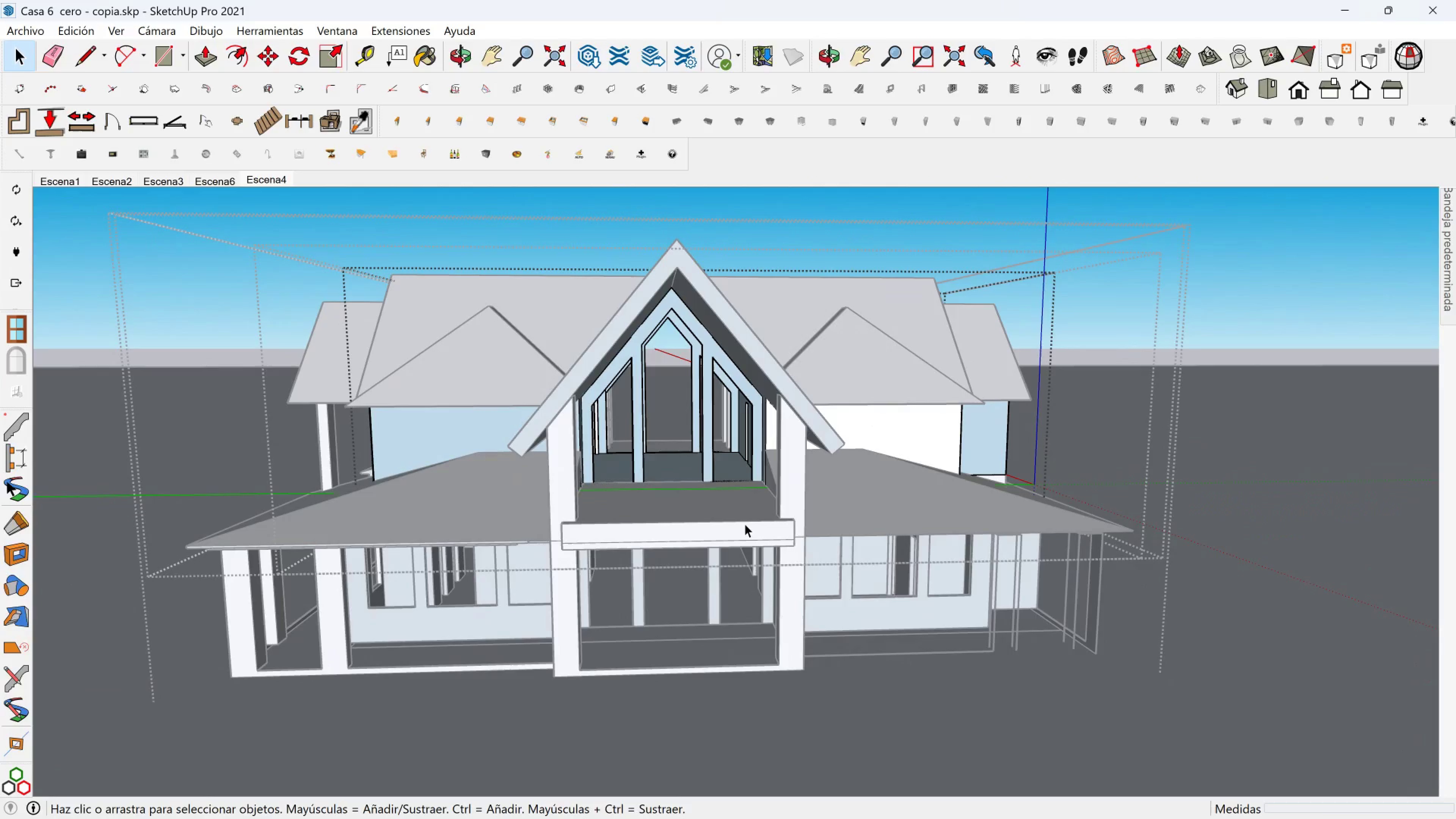 
key(Escape)
 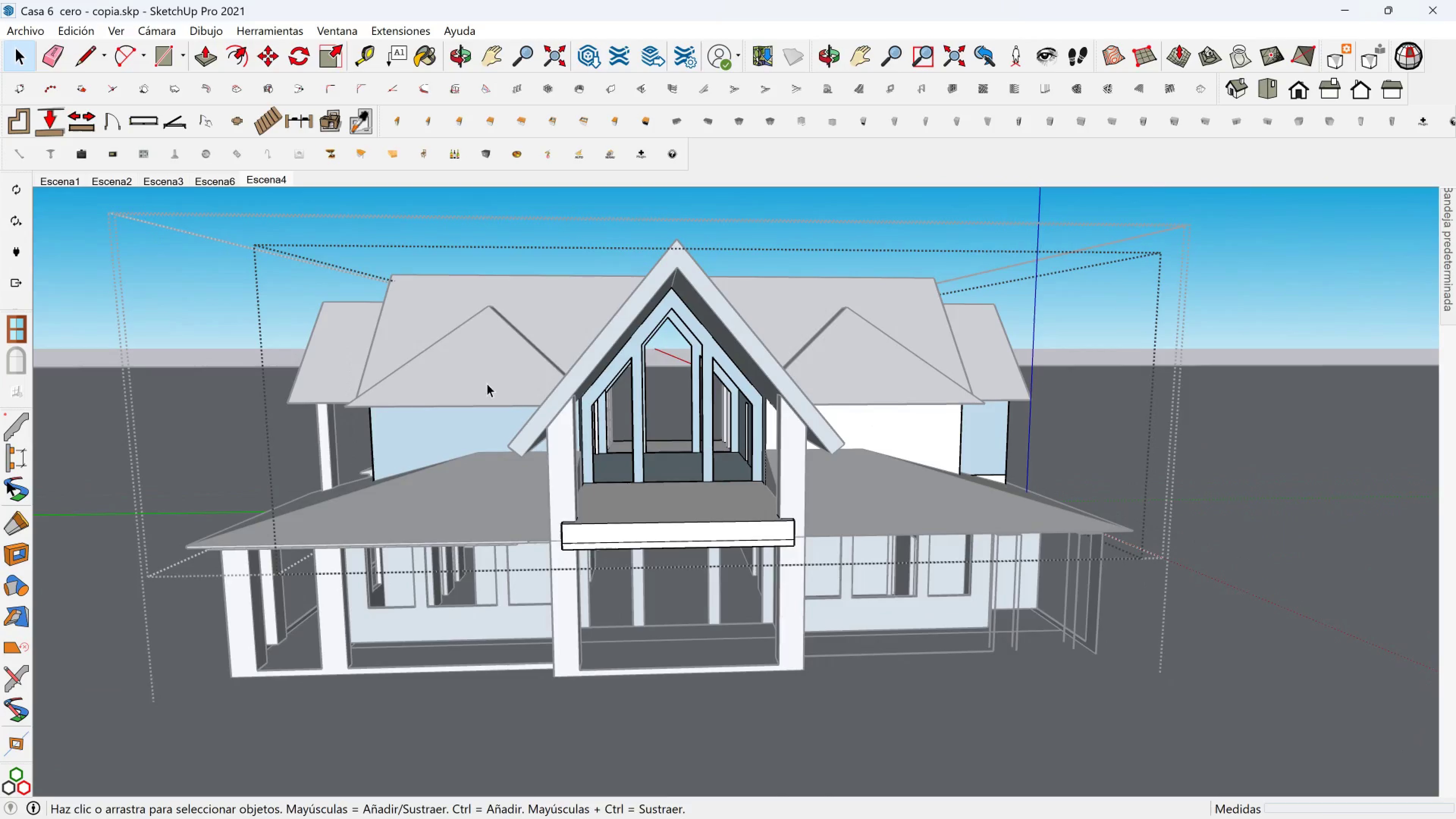 
key(Escape)
 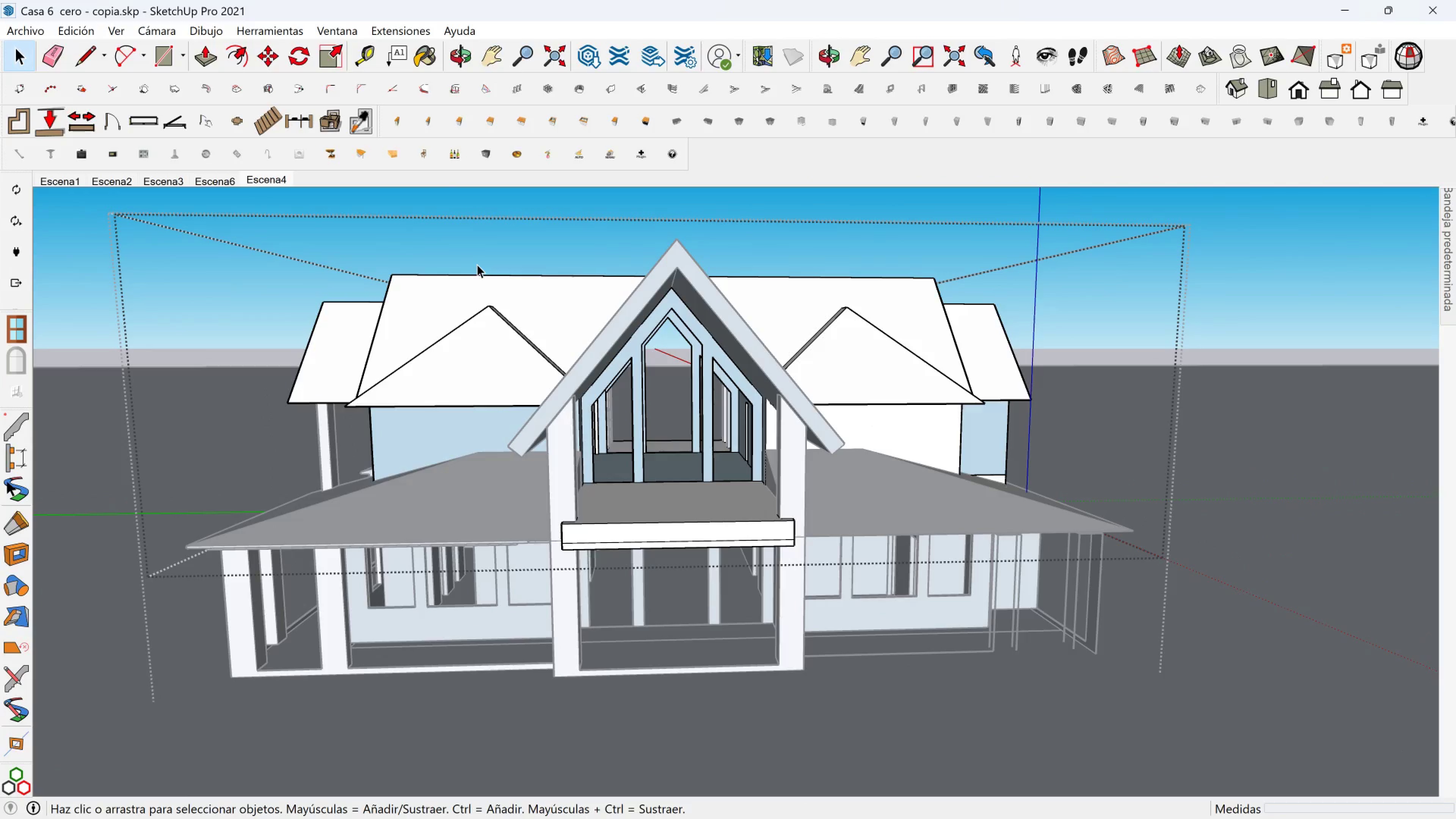 
hold_key(key=ShiftLeft, duration=0.4)
 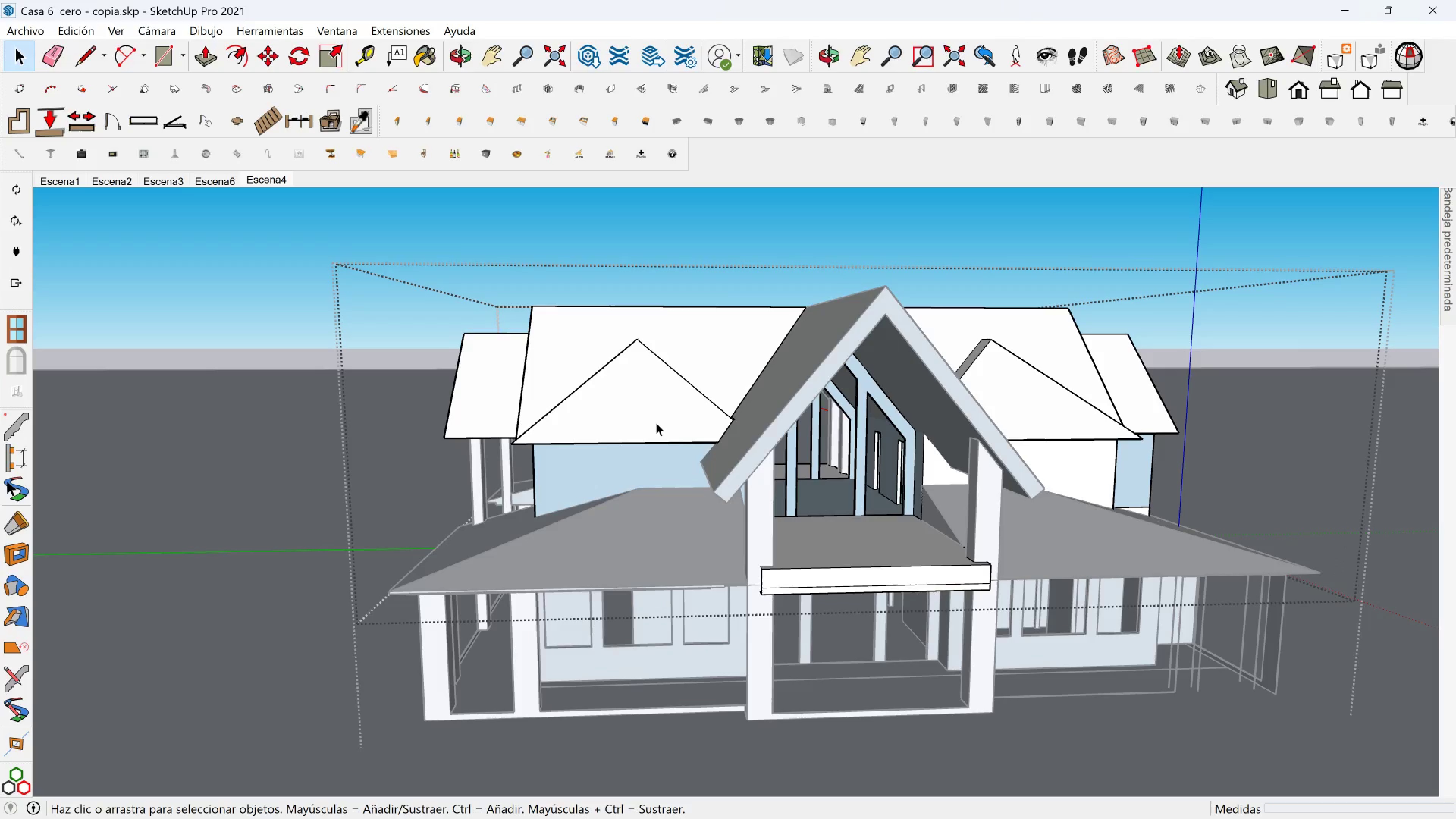 
left_click([656, 422])
 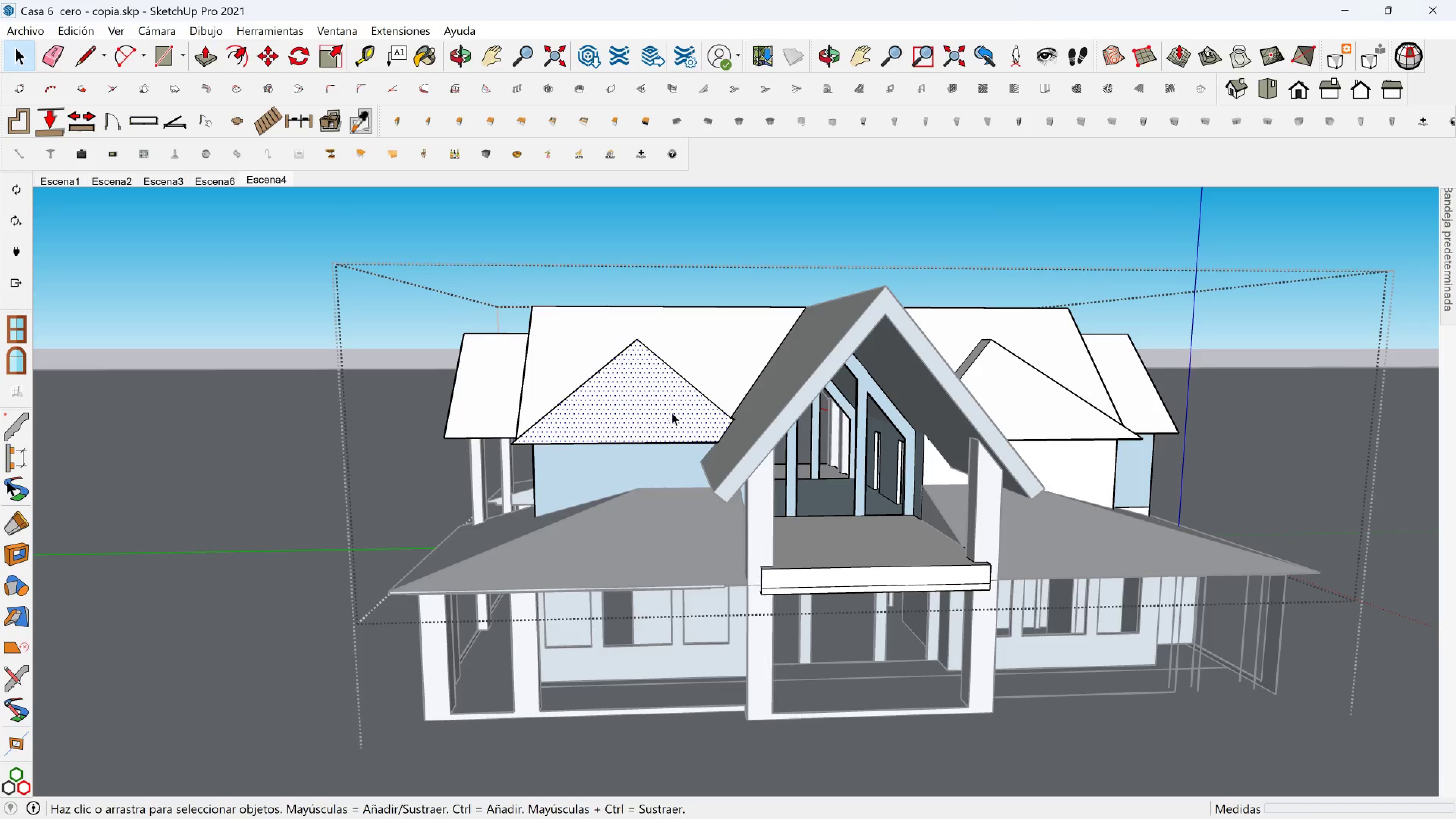 
key(Shift+ShiftLeft)
 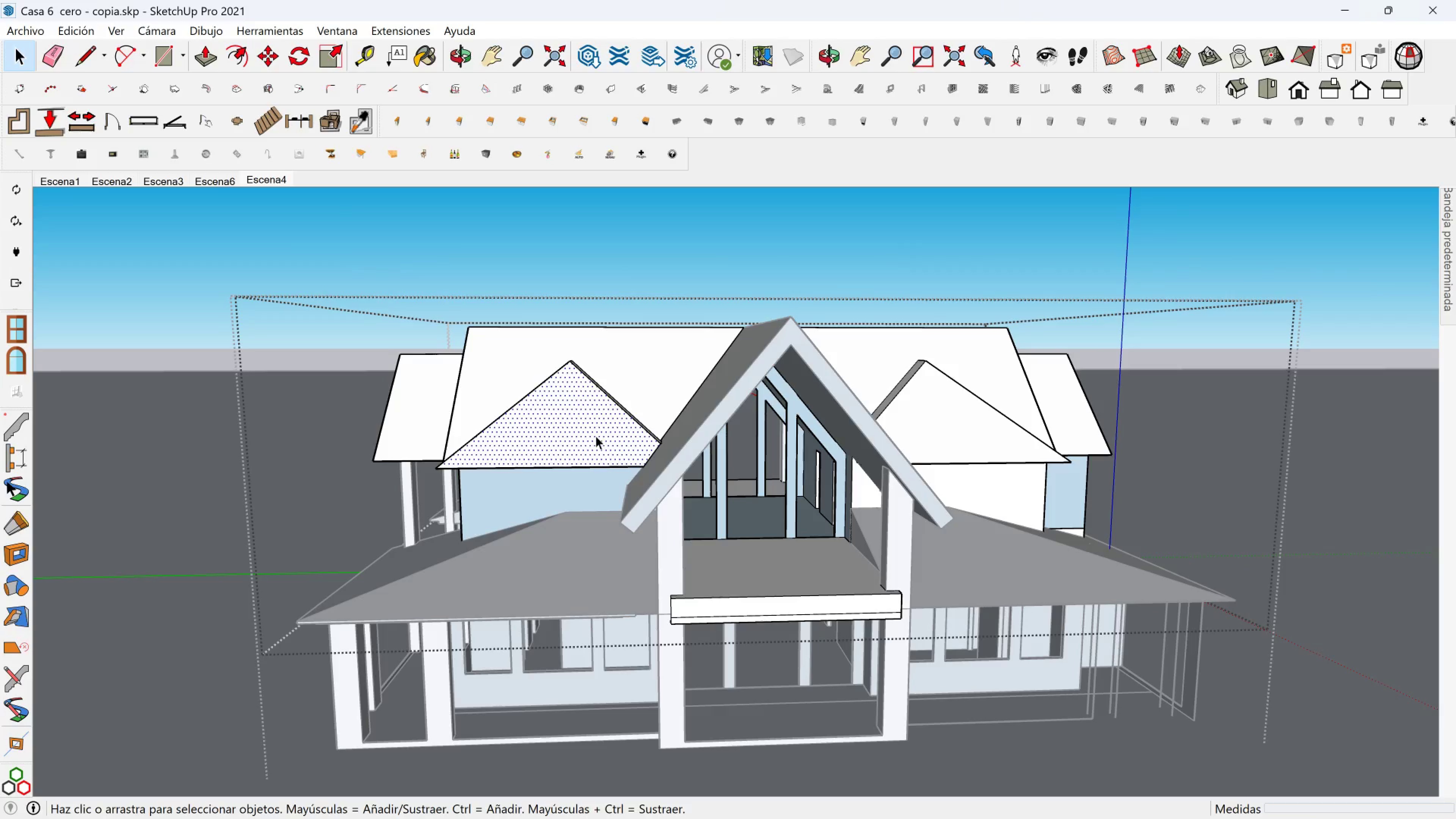 
key(Escape)
 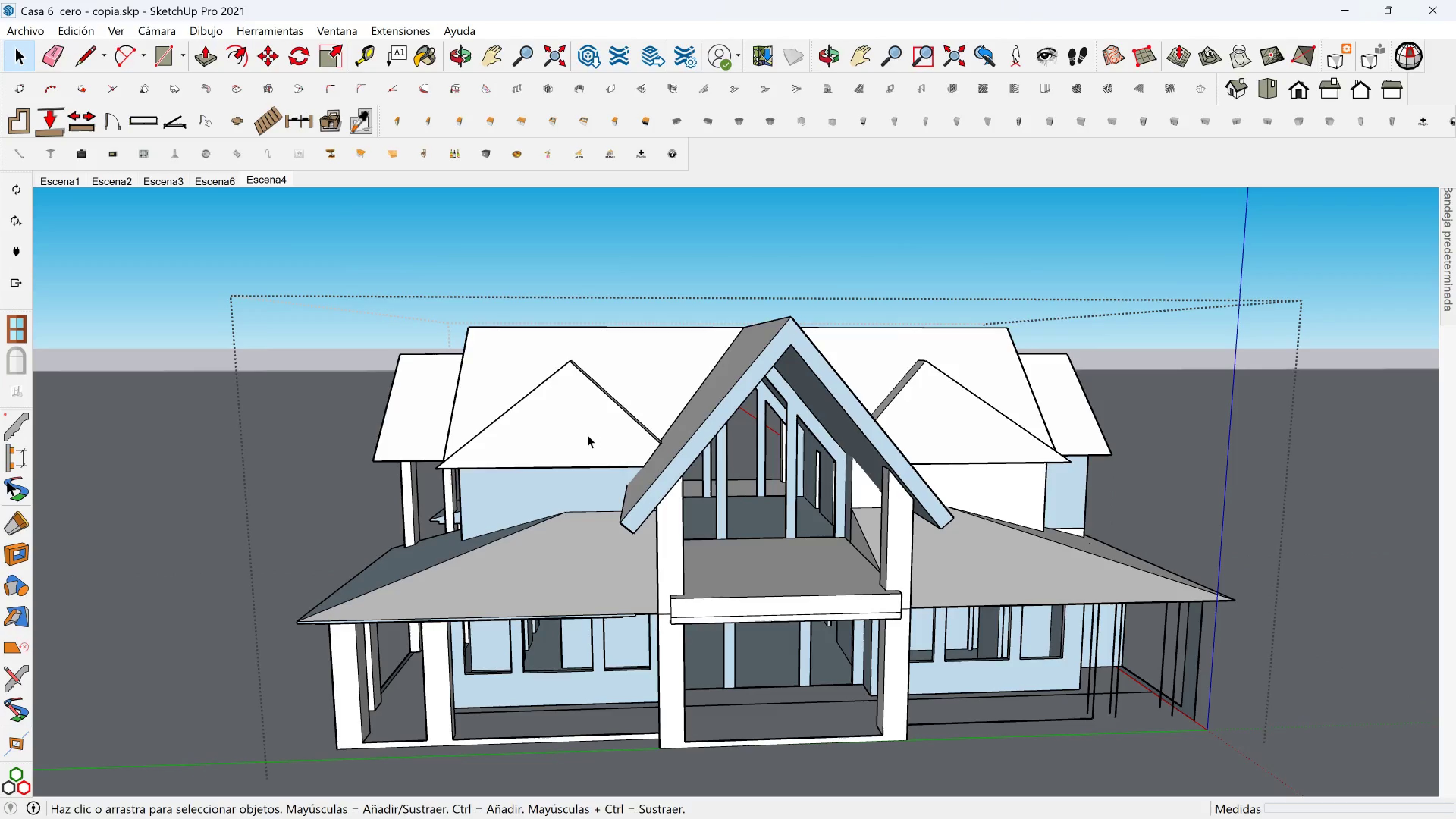 
left_click([587, 435])
 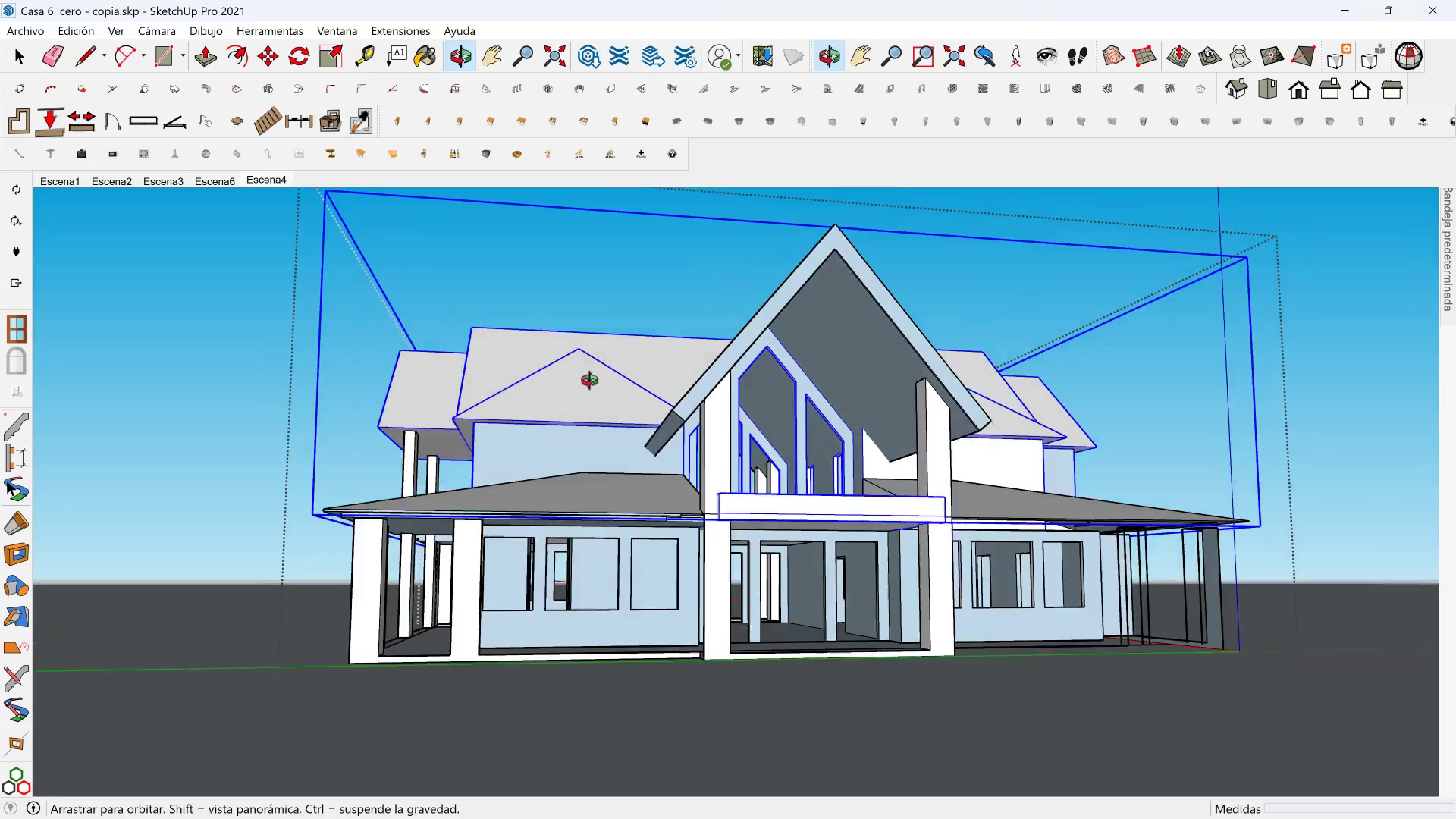 
double_click([560, 395])
 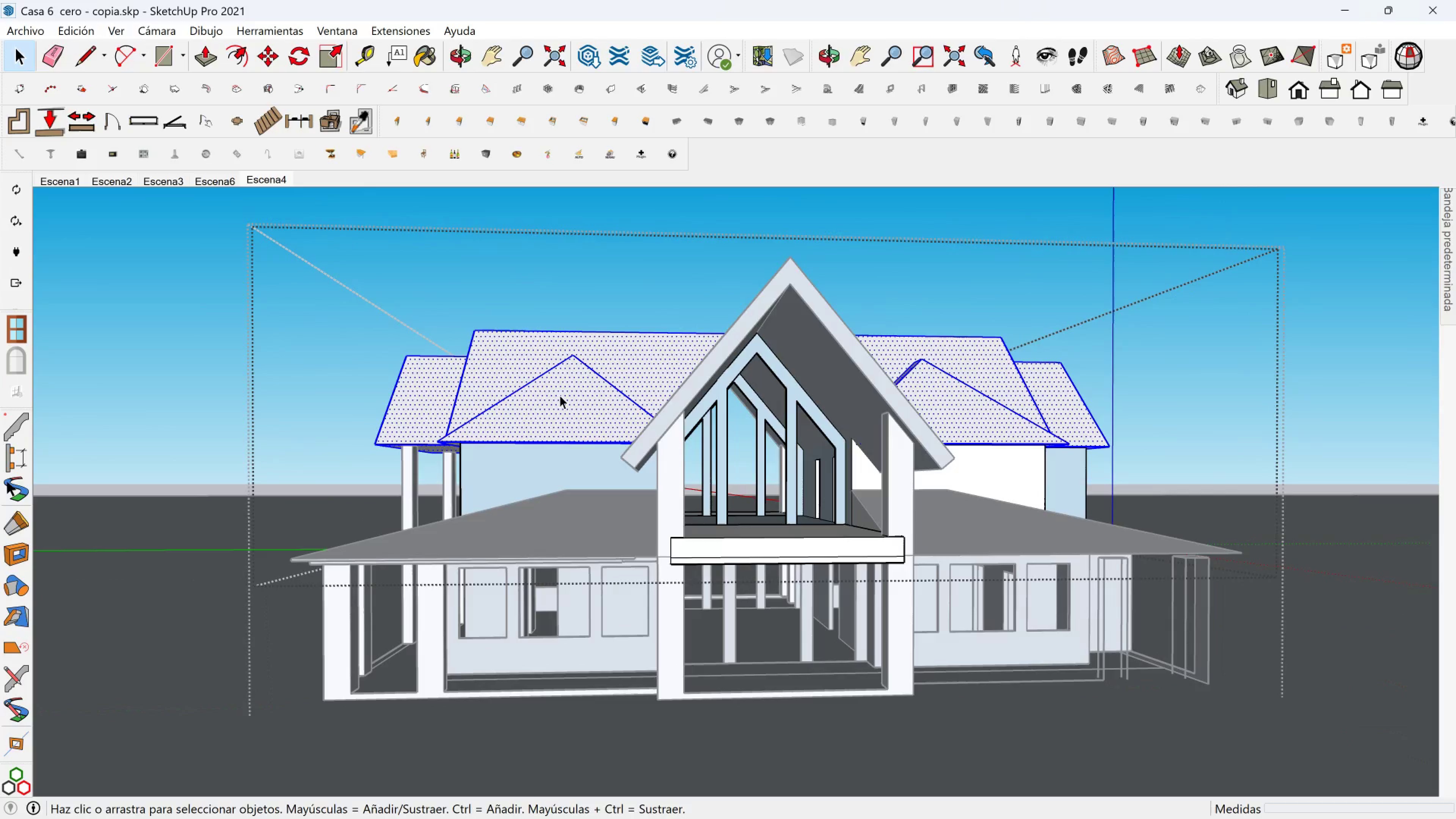 
triple_click([560, 395])
 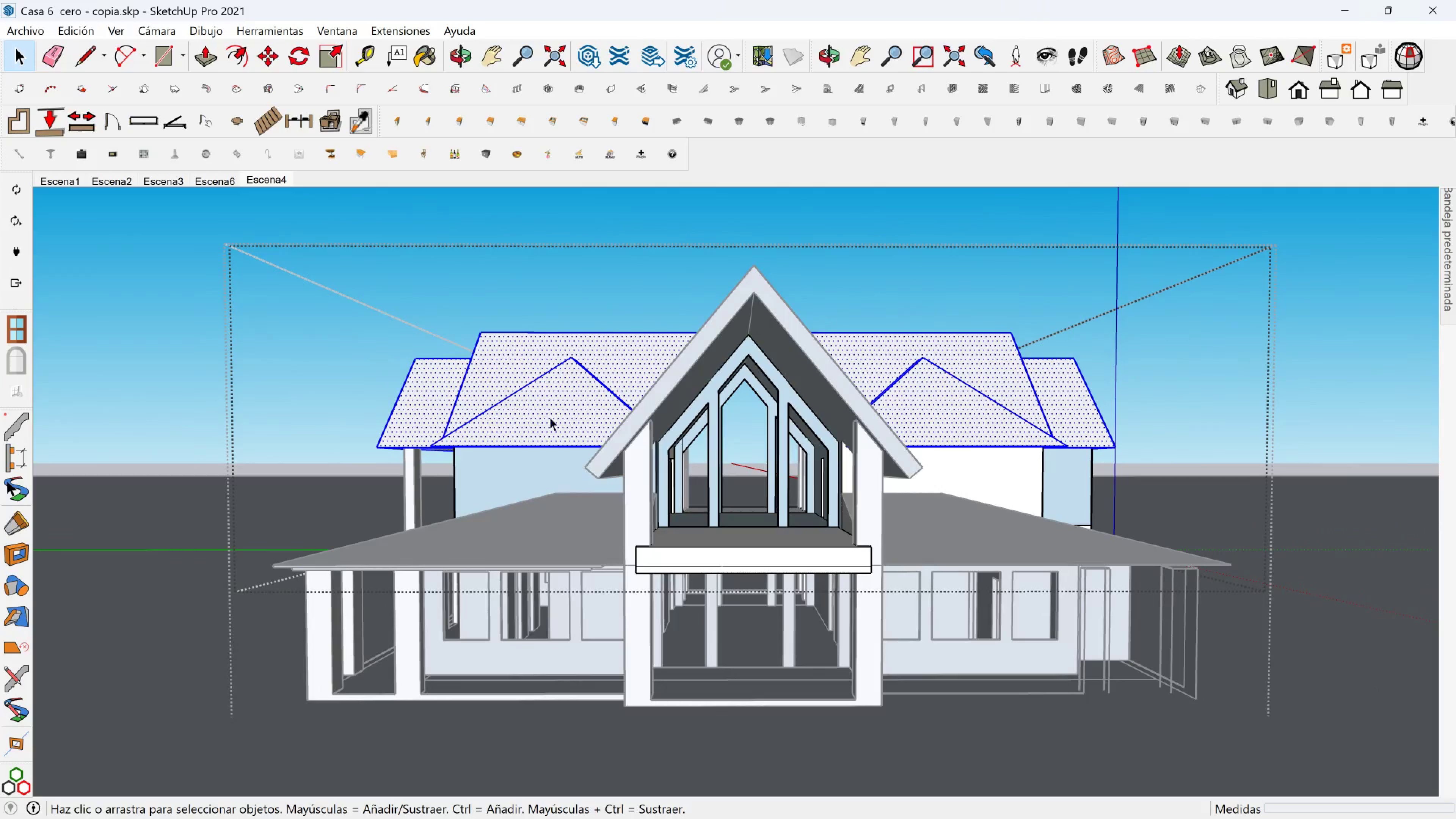 
scroll: coordinate [574, 413], scroll_direction: up, amount: 6.0
 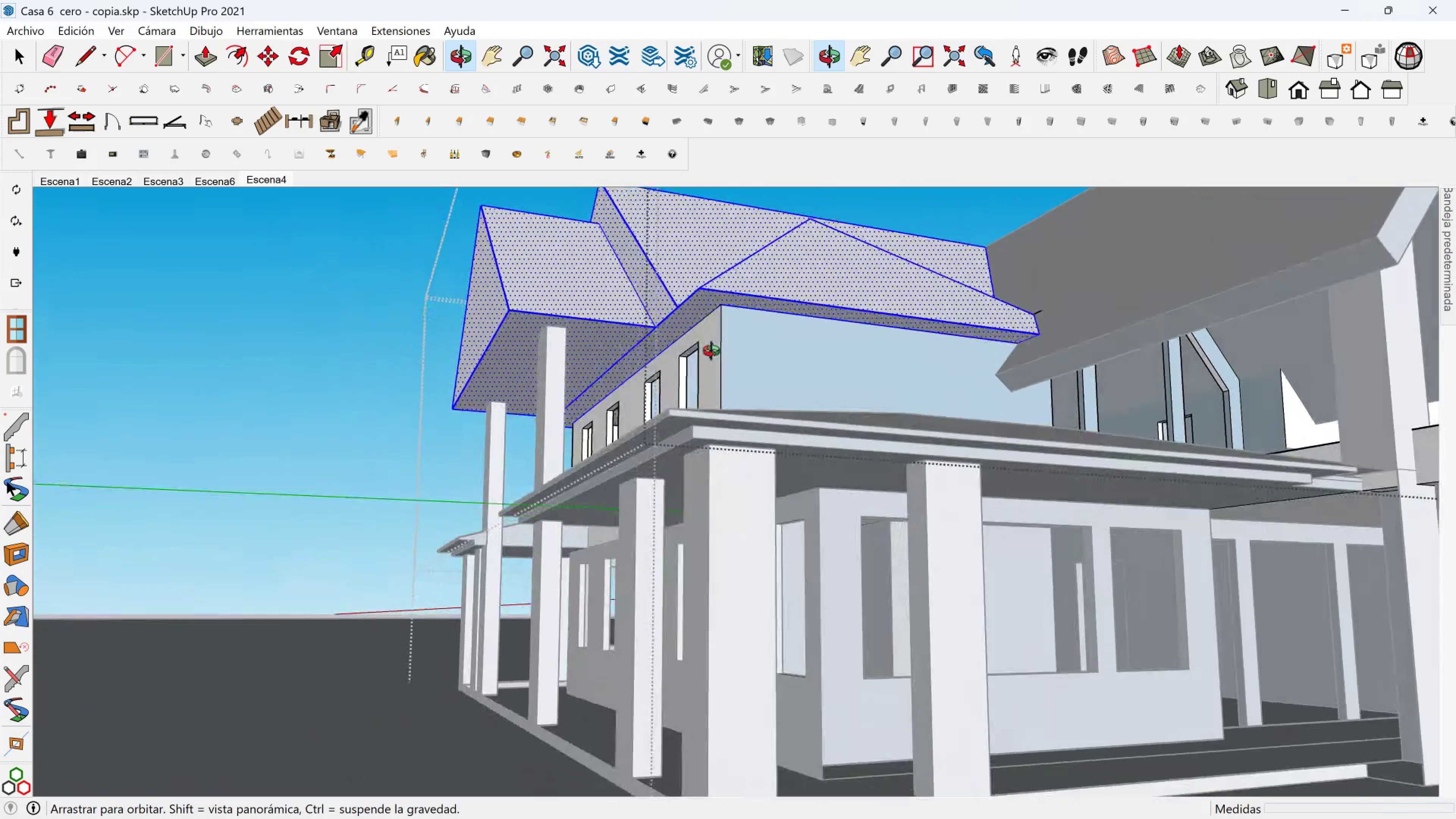 
right_click([666, 382])
 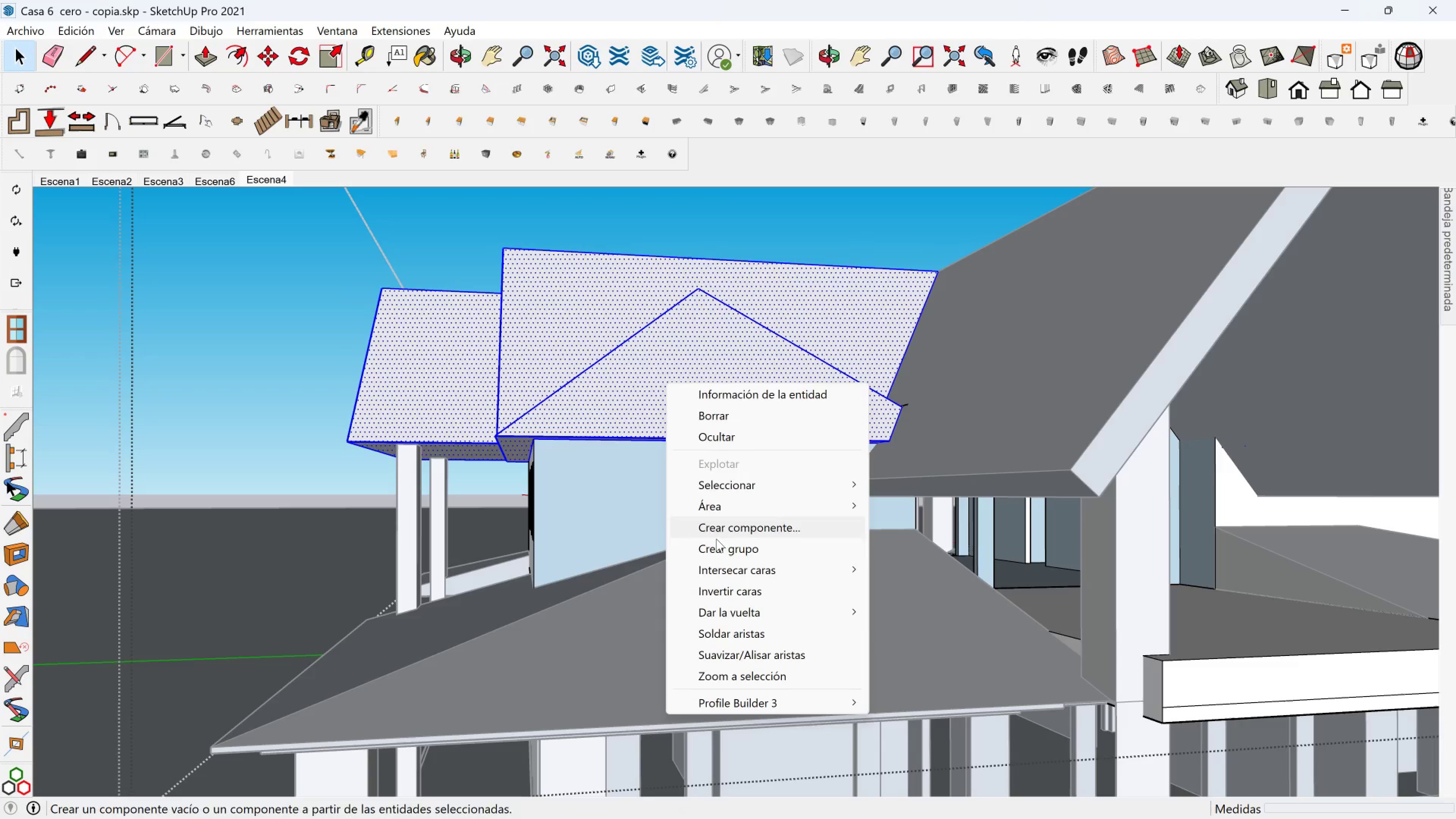 
left_click([719, 544])
 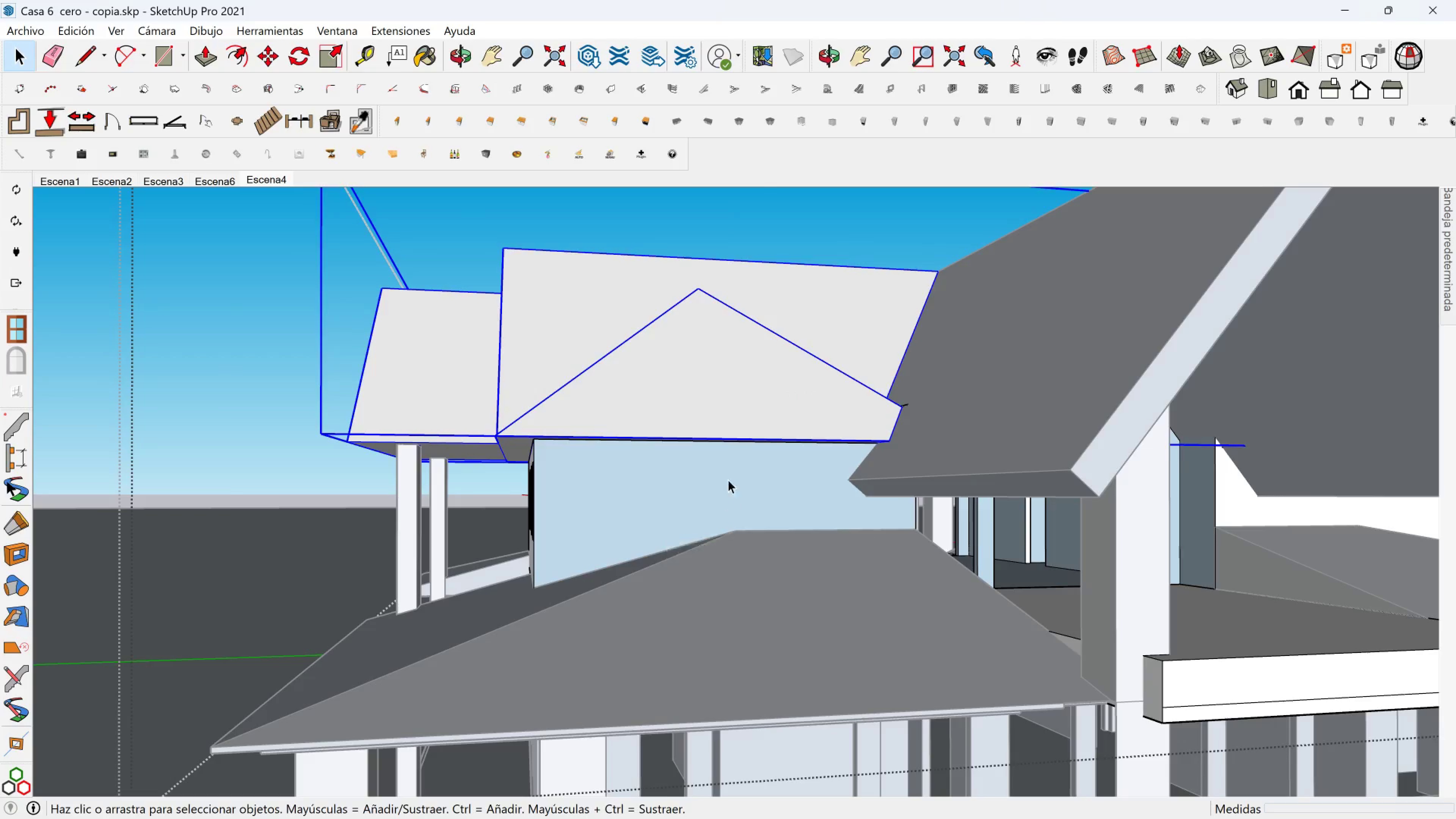 
scroll: coordinate [737, 462], scroll_direction: down, amount: 4.0
 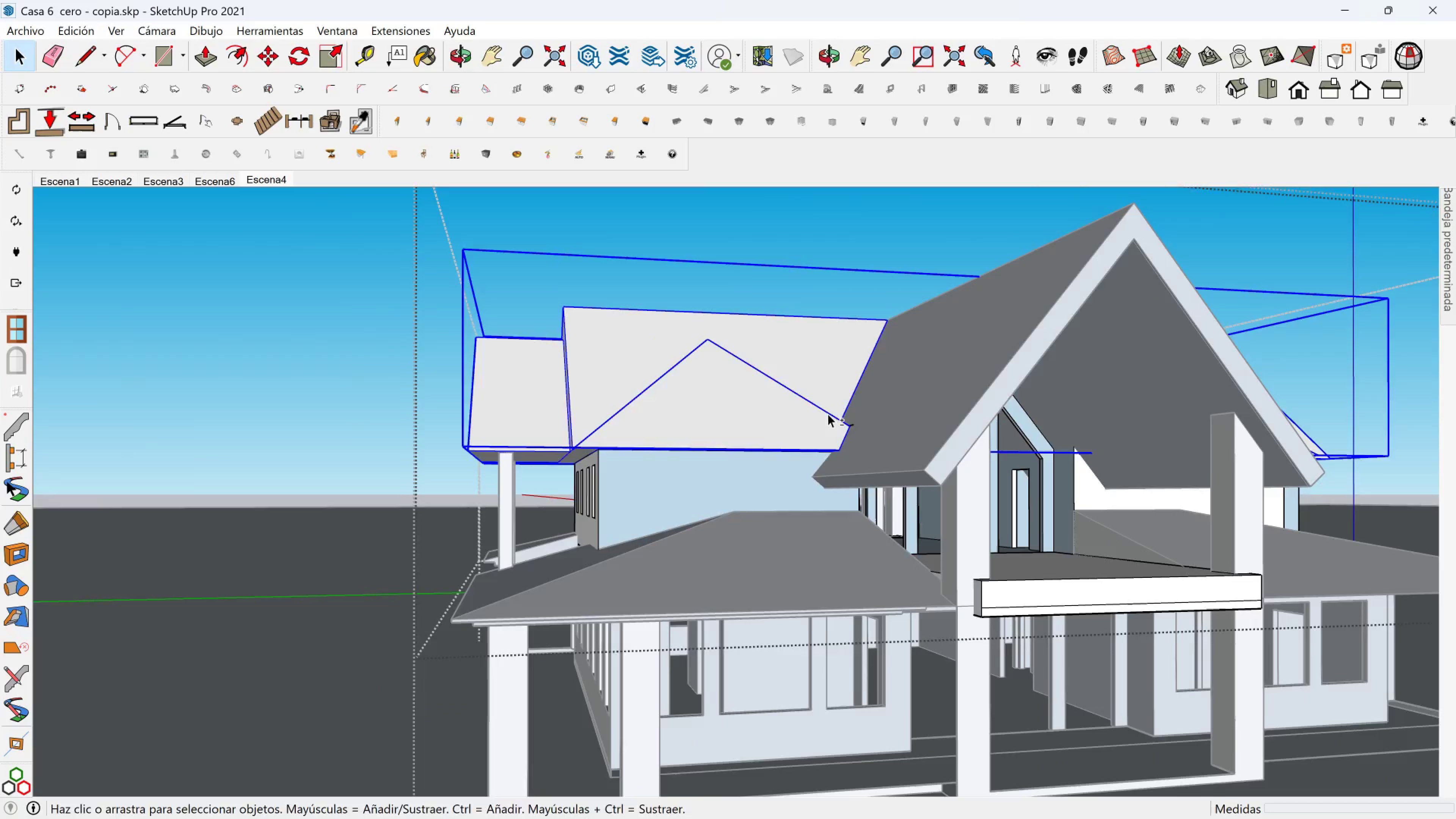 
hold_key(key=ShiftLeft, duration=0.46)
 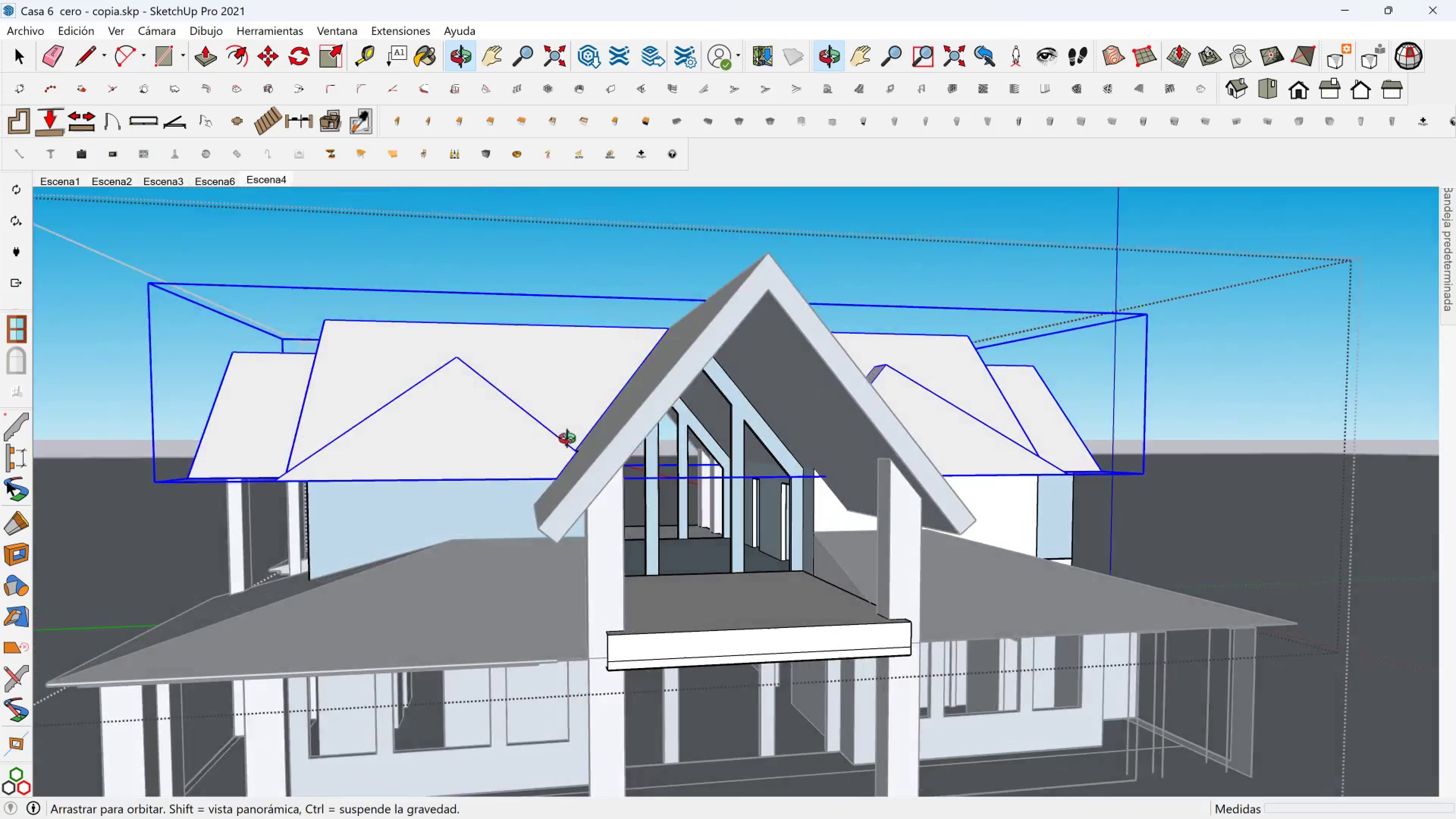 
key(M)
 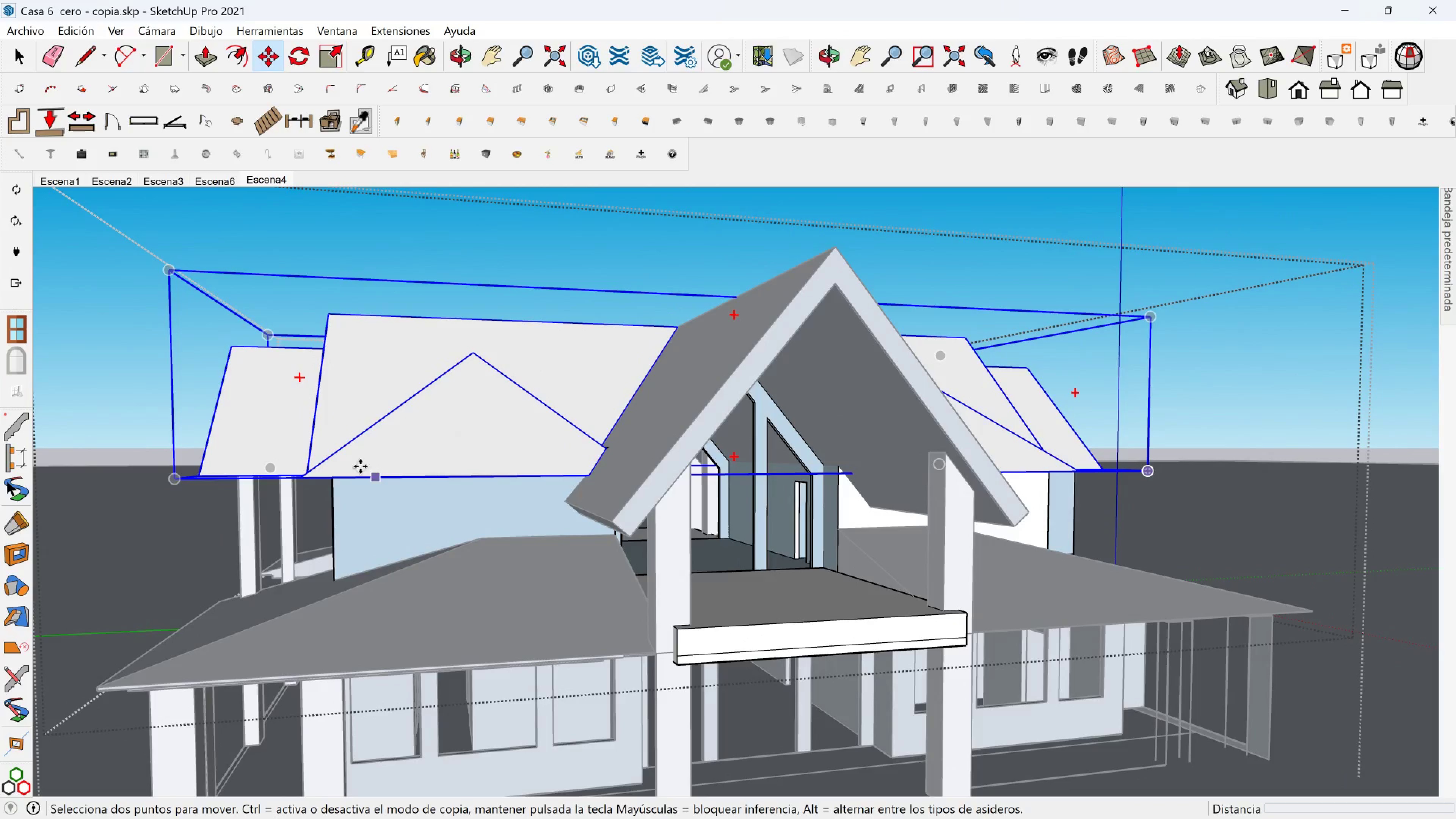 
scroll: coordinate [340, 464], scroll_direction: up, amount: 1.0
 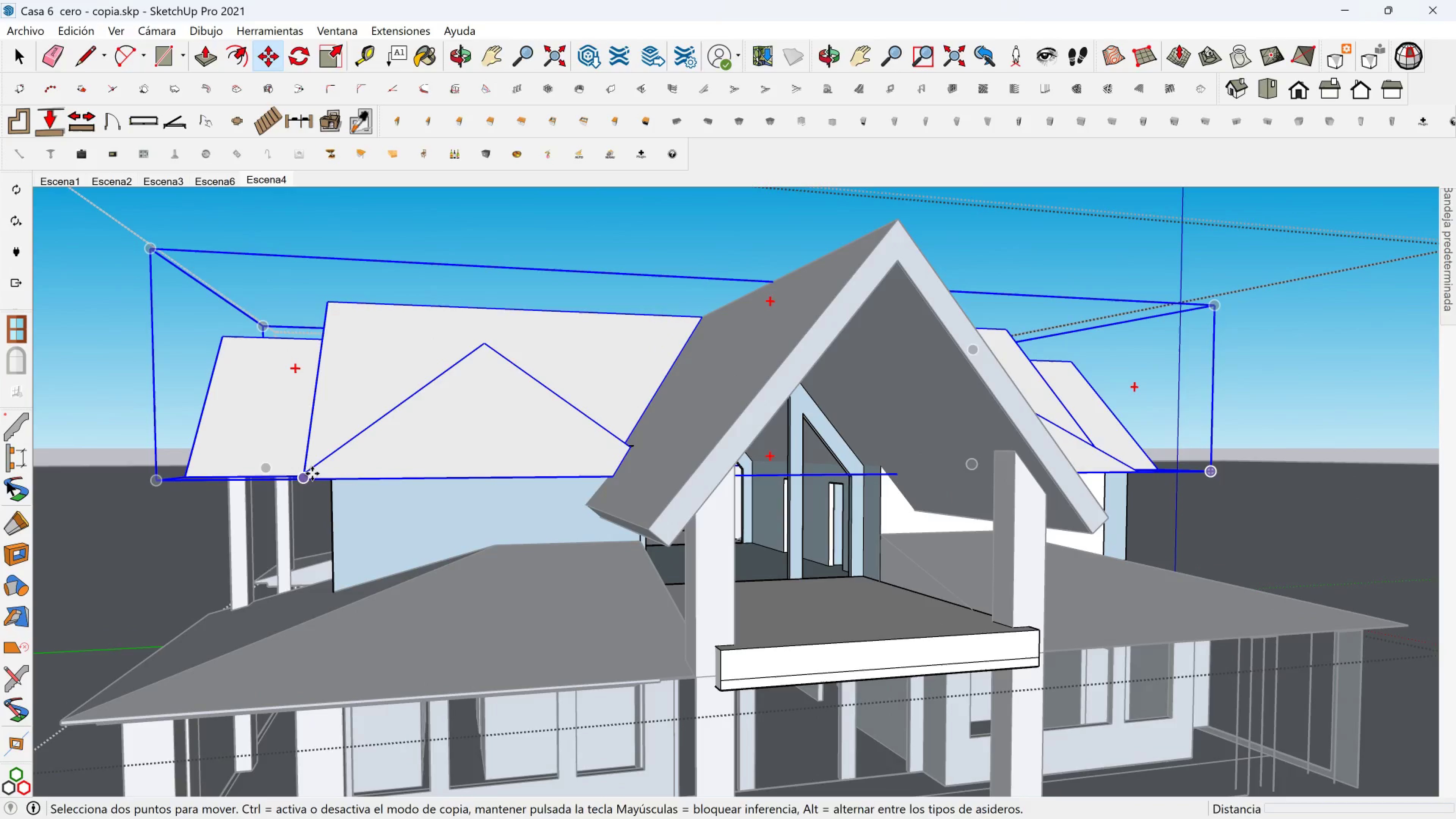 
left_click([311, 474])
 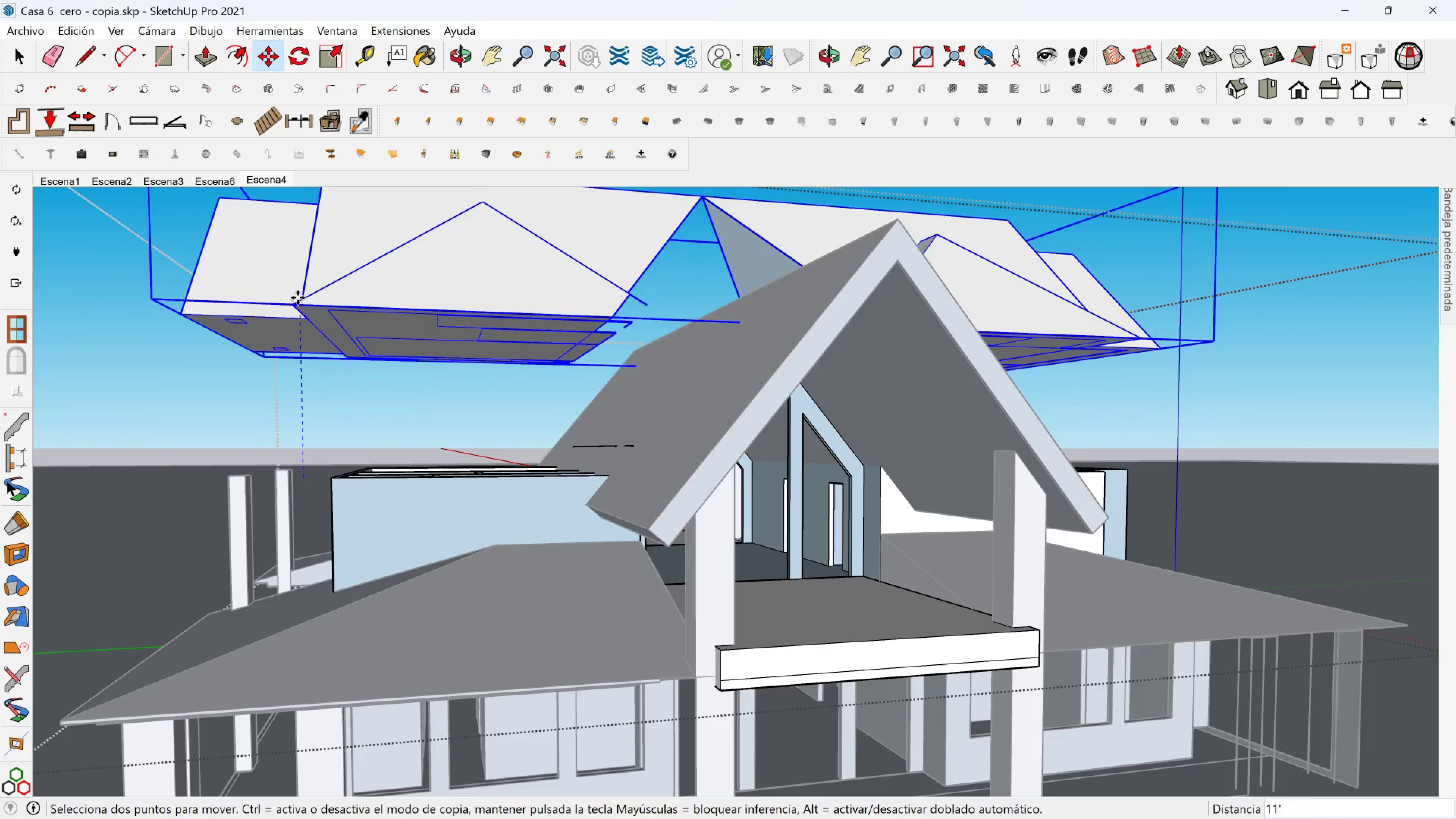 
hold_key(key=ShiftLeft, duration=0.76)
 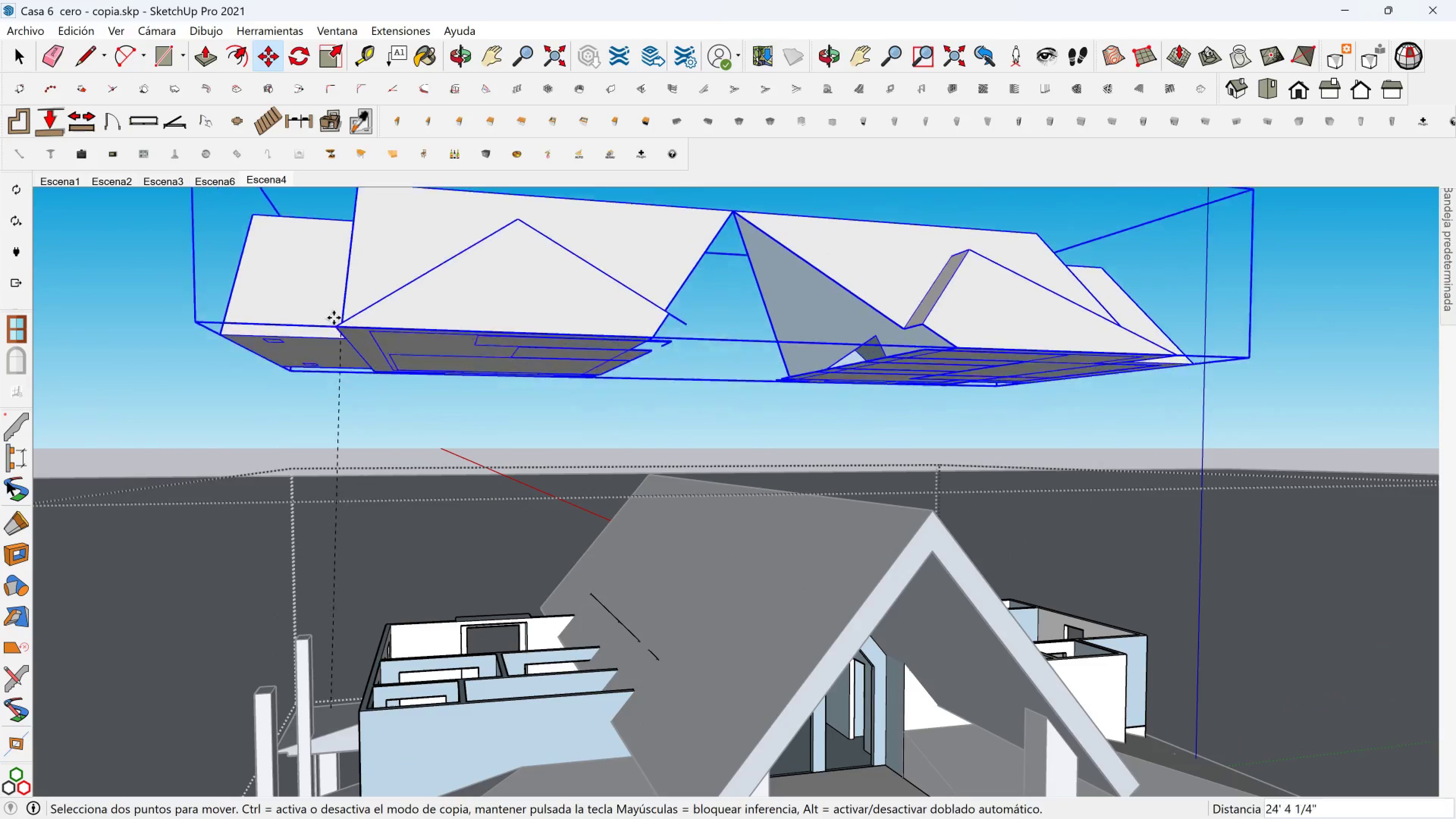 
hold_key(key=ShiftLeft, duration=0.34)
 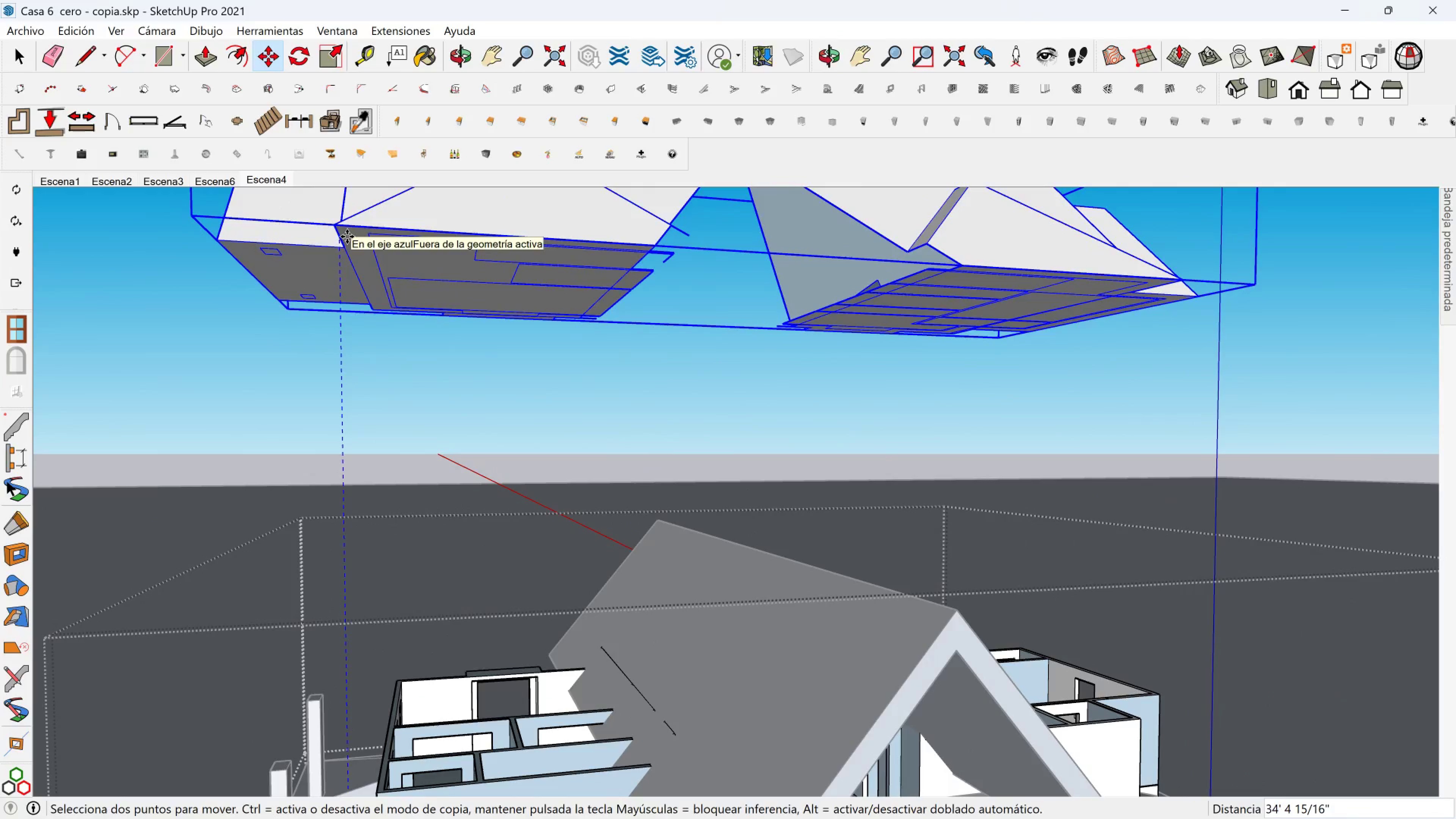 
type(50[)
 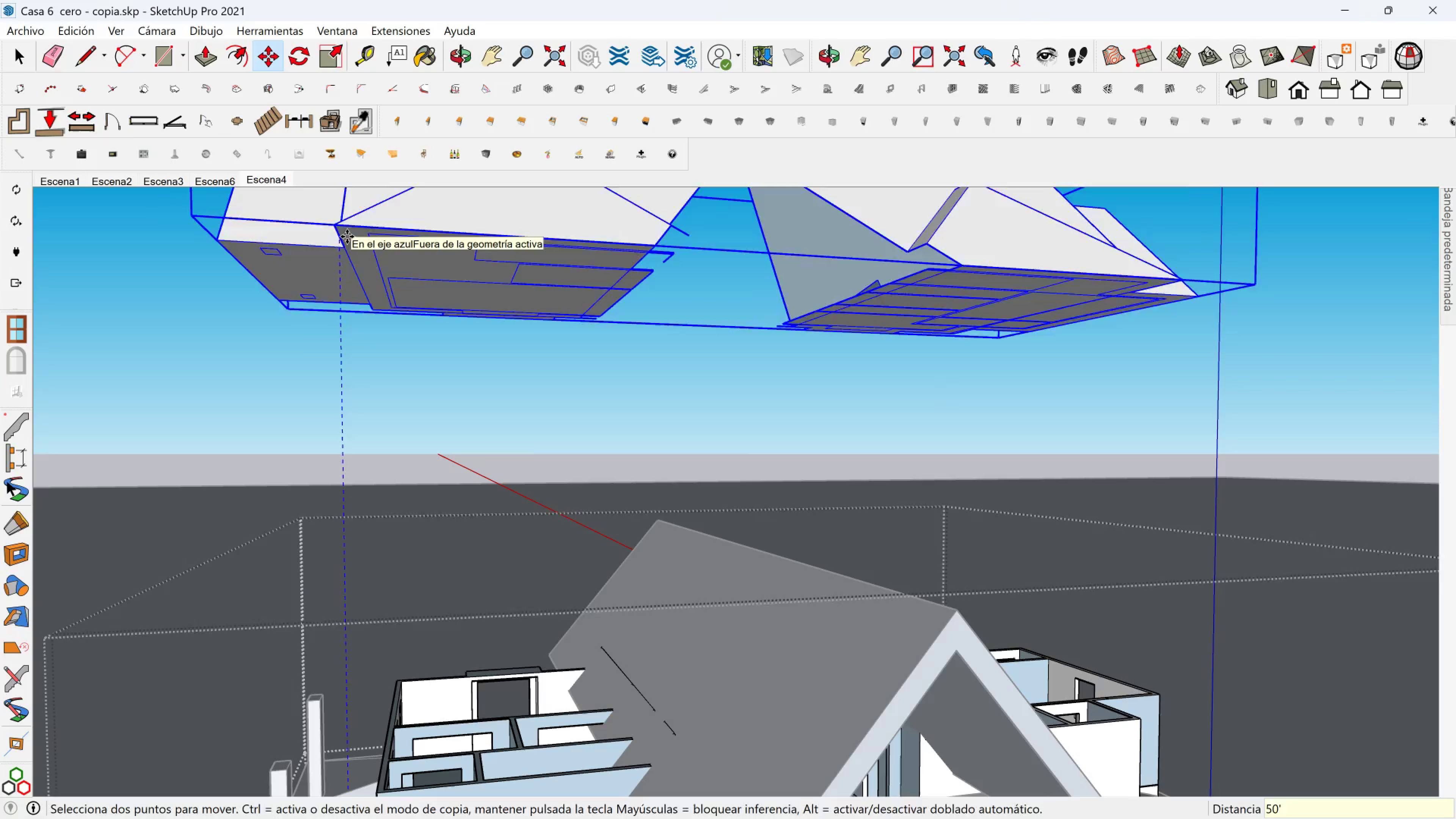 
key(Enter)
 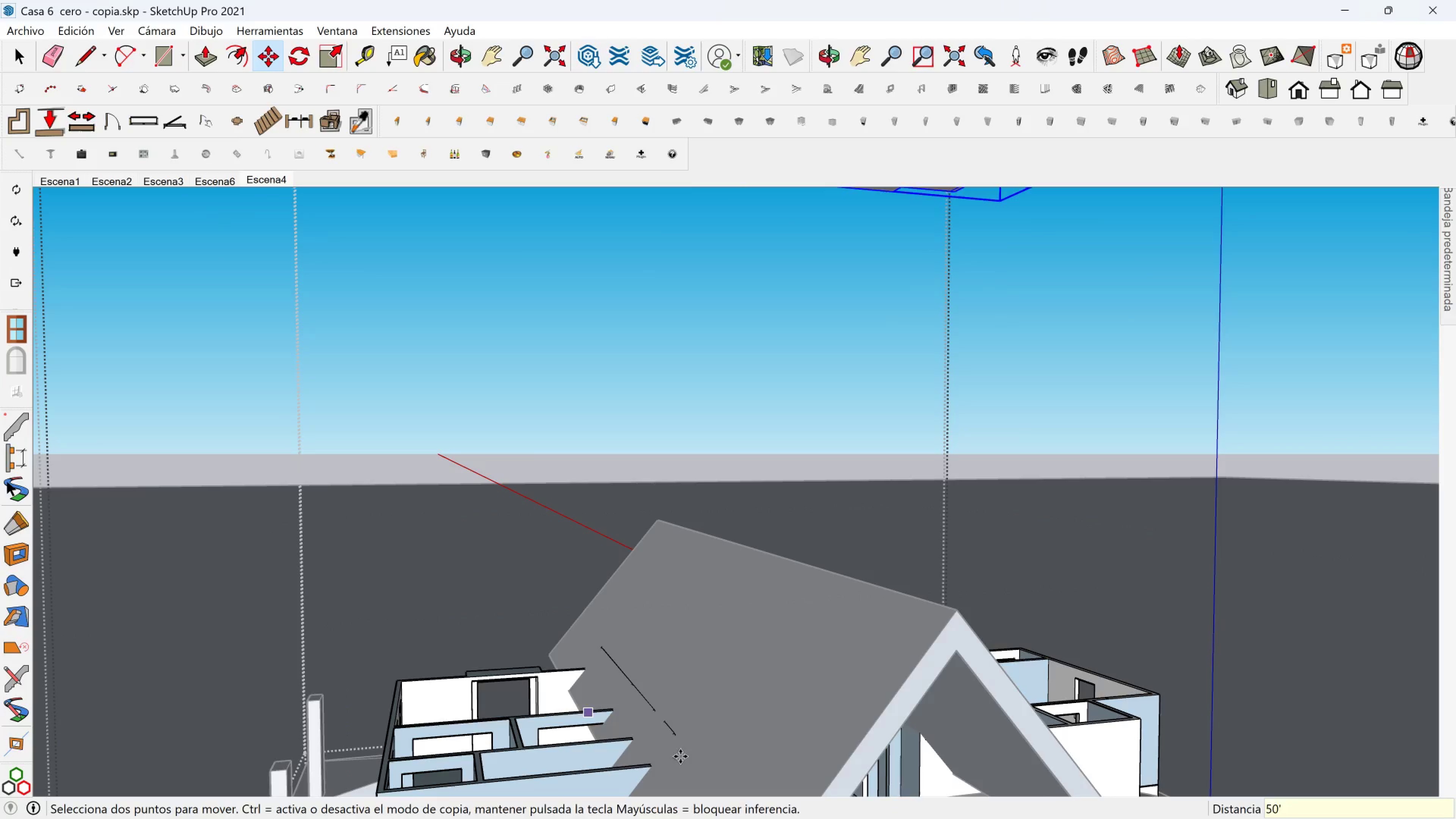 
hold_key(key=ShiftLeft, duration=1.19)
 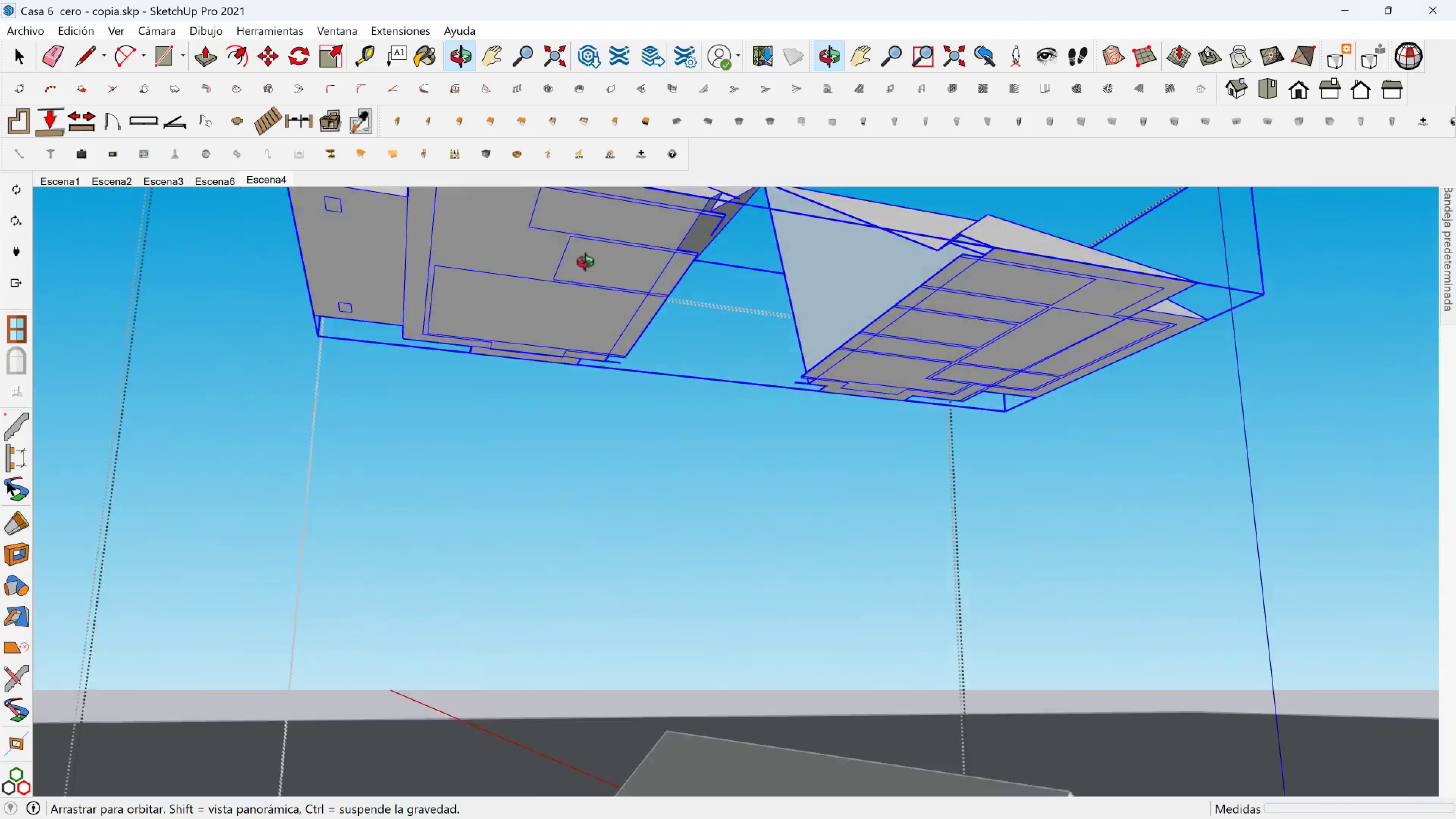 
hold_key(key=ShiftLeft, duration=0.71)
 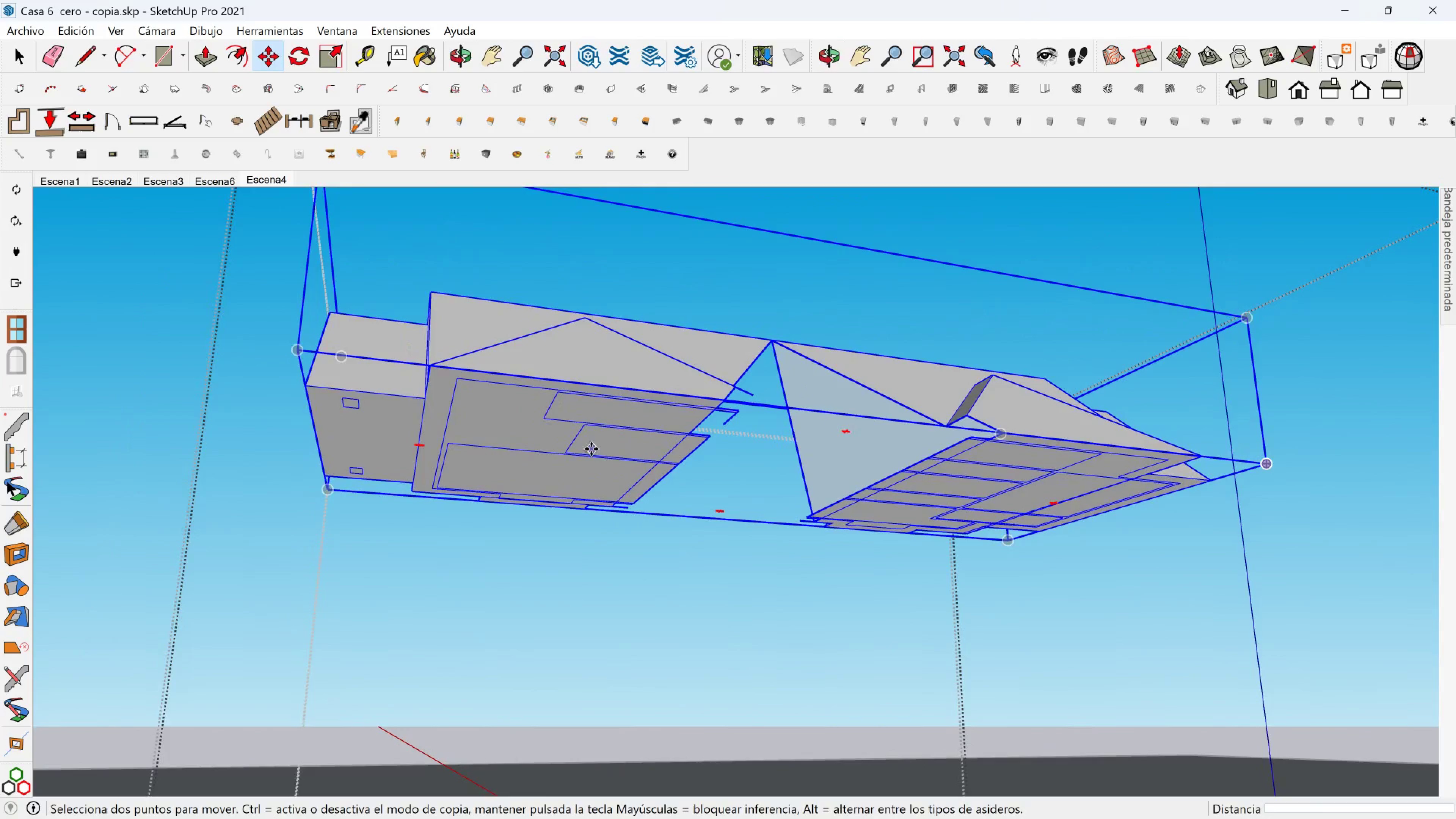 
key(Space)
 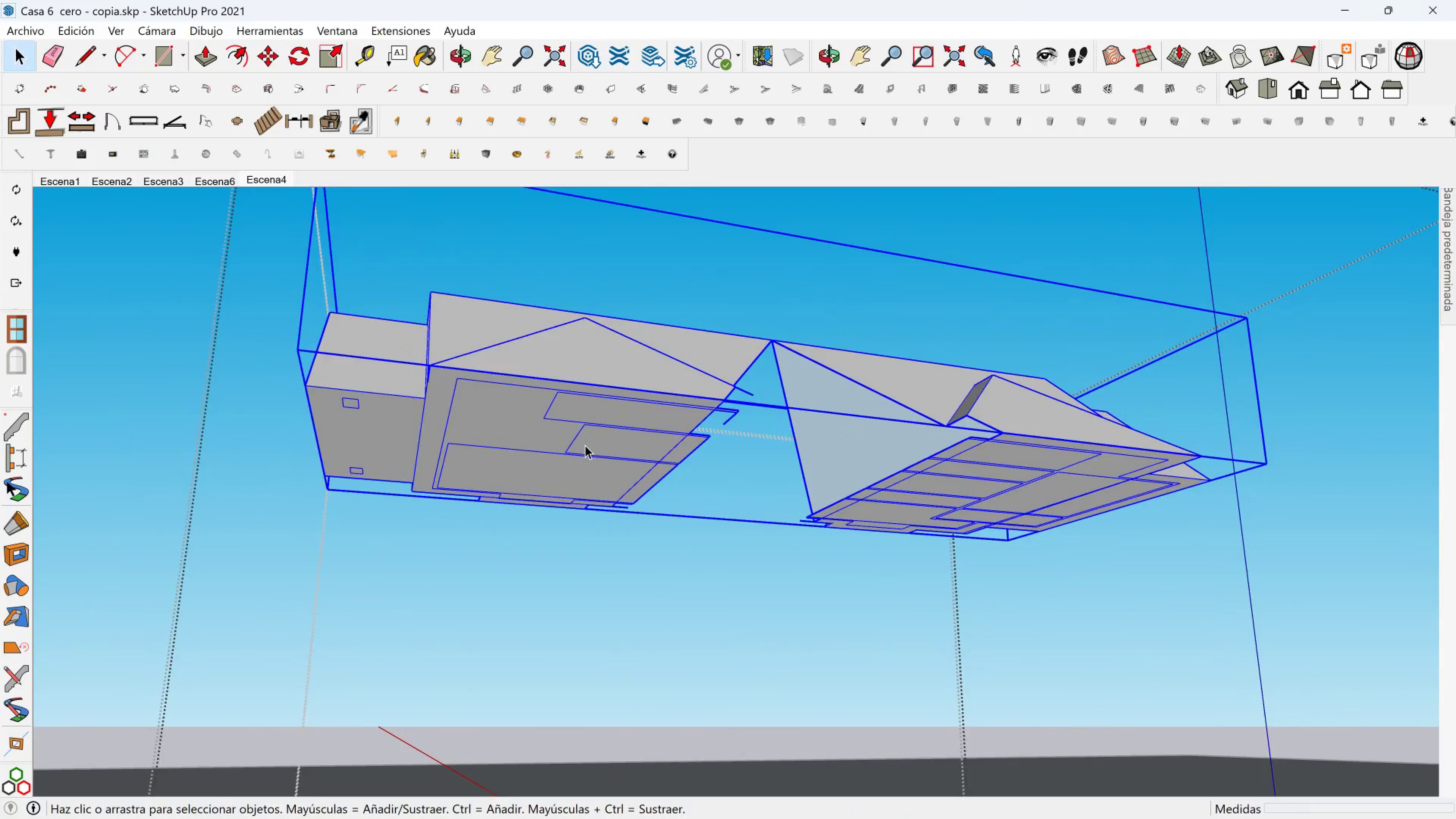 
scroll: coordinate [537, 408], scroll_direction: down, amount: 5.0
 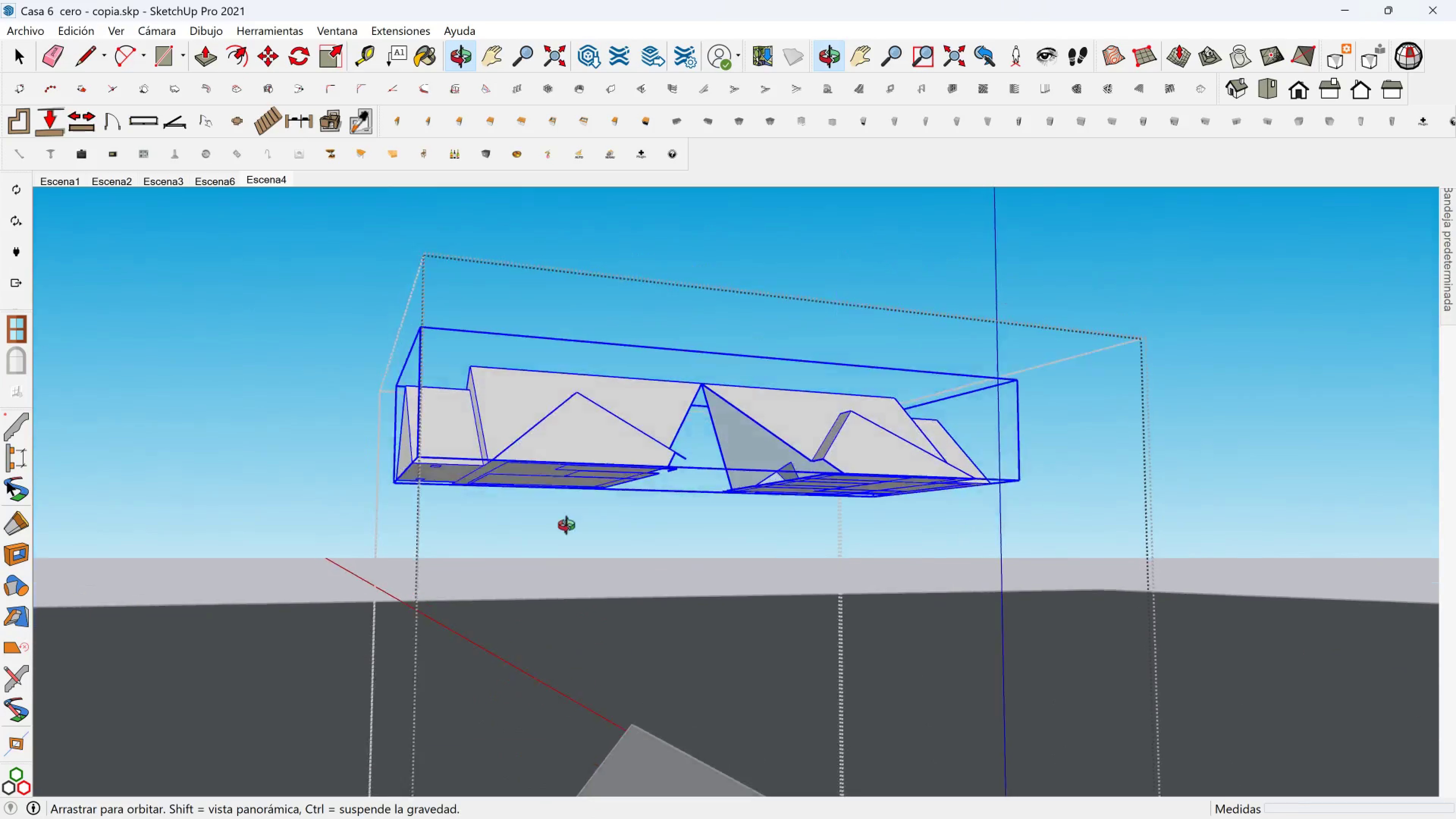 
hold_key(key=ShiftLeft, duration=0.54)
 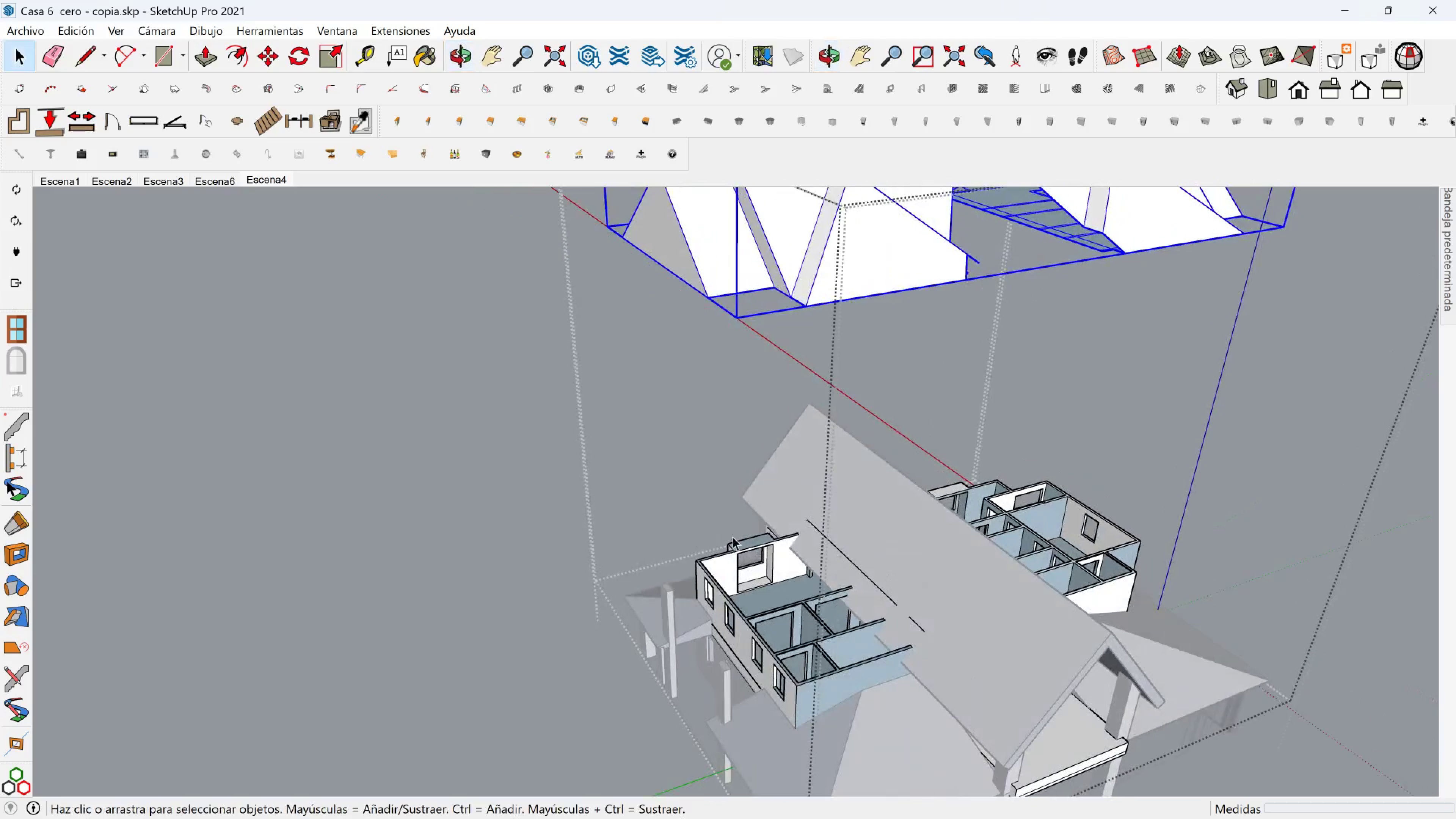 
hold_key(key=ShiftLeft, duration=0.39)
 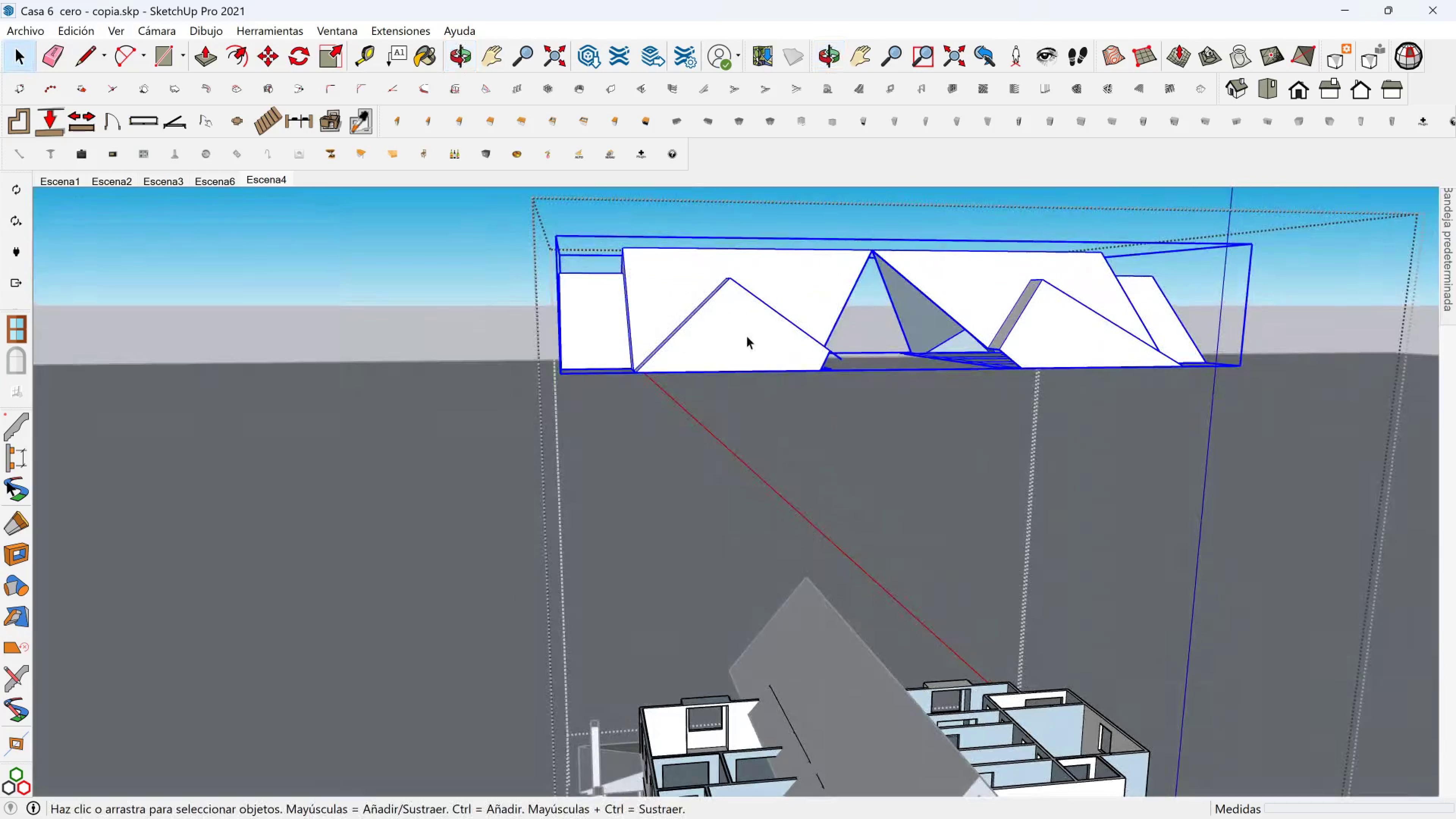 
scroll: coordinate [668, 366], scroll_direction: up, amount: 6.0
 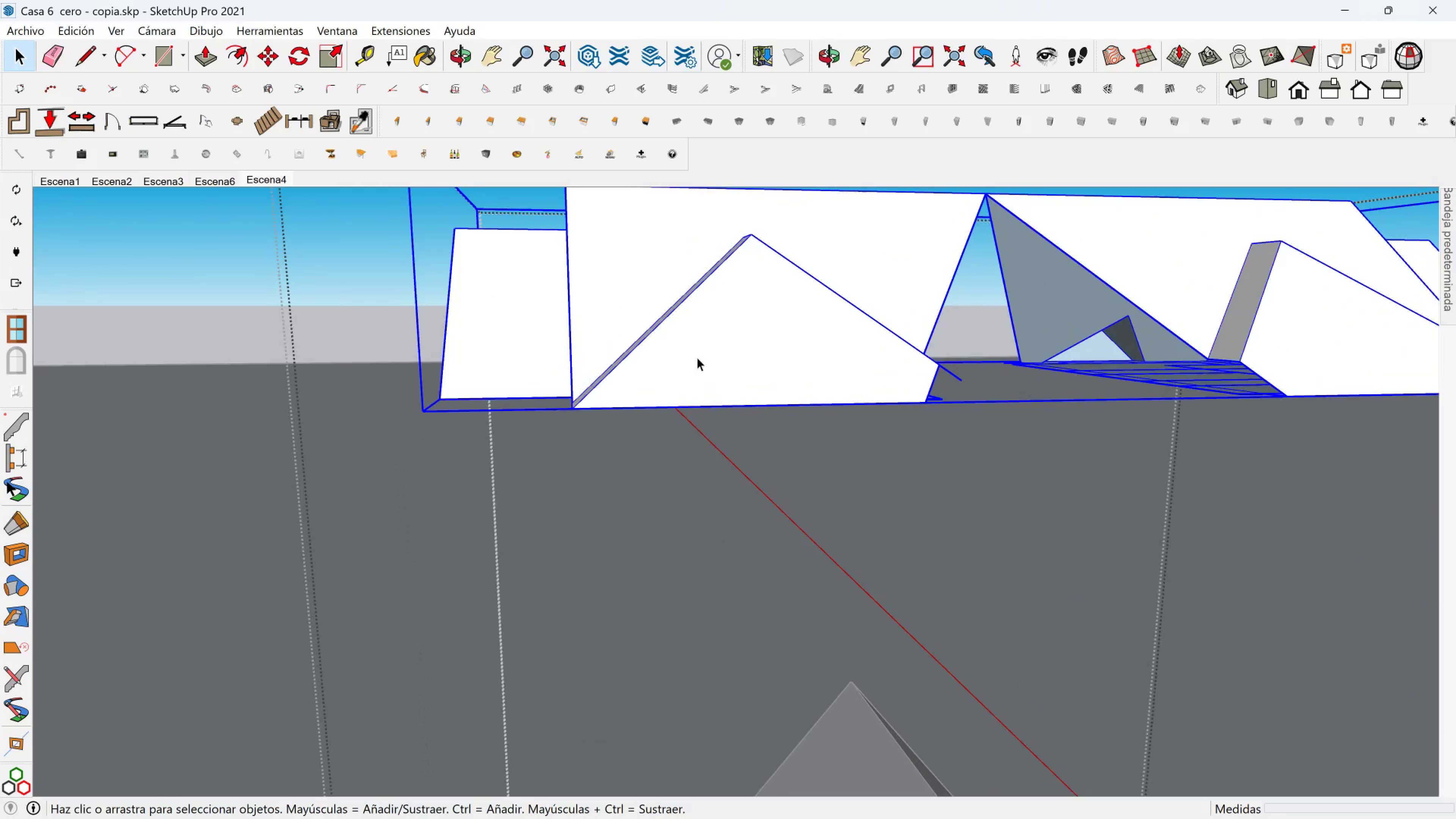 
hold_key(key=ShiftLeft, duration=0.33)
 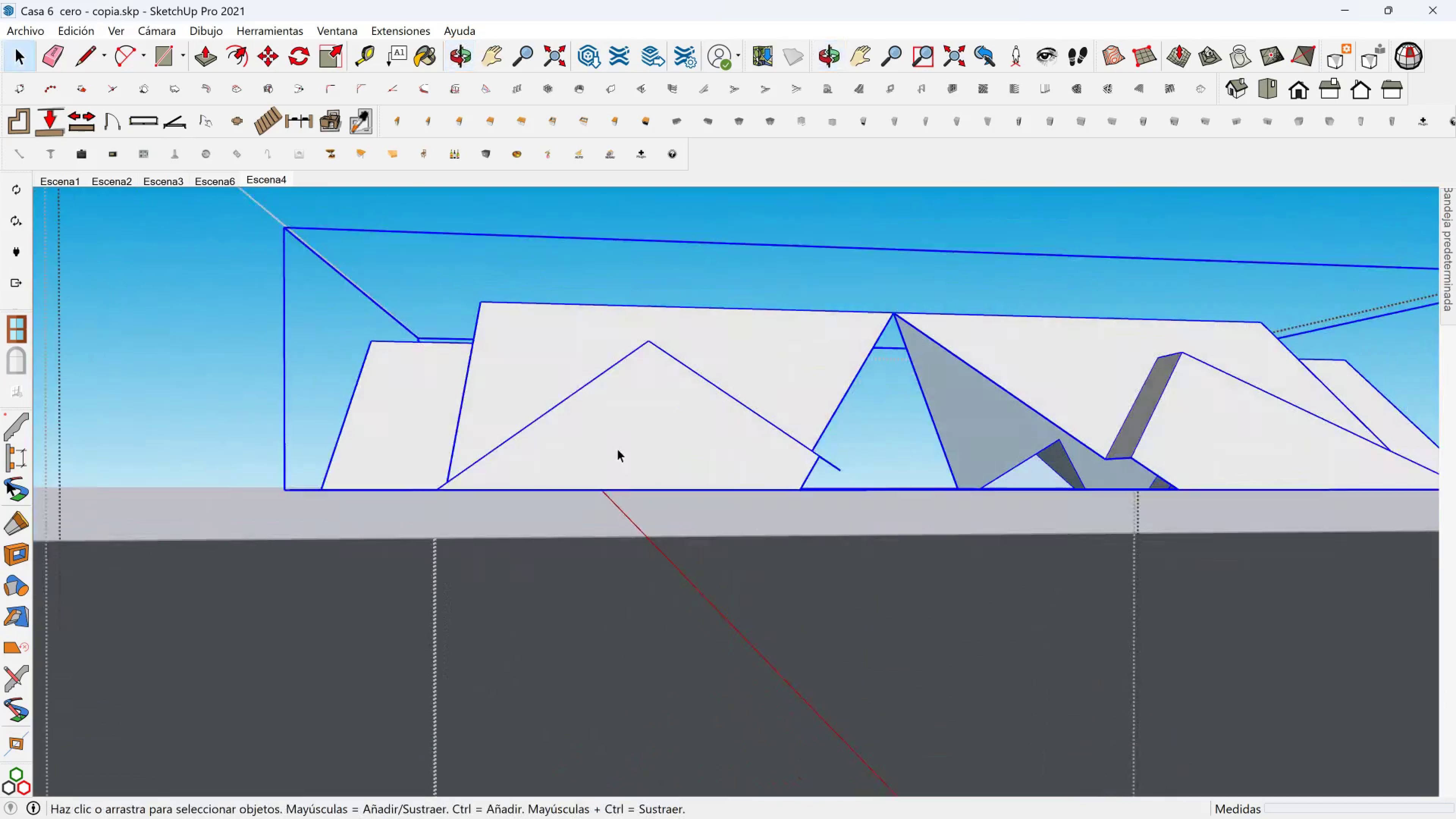 
double_click([665, 449])
 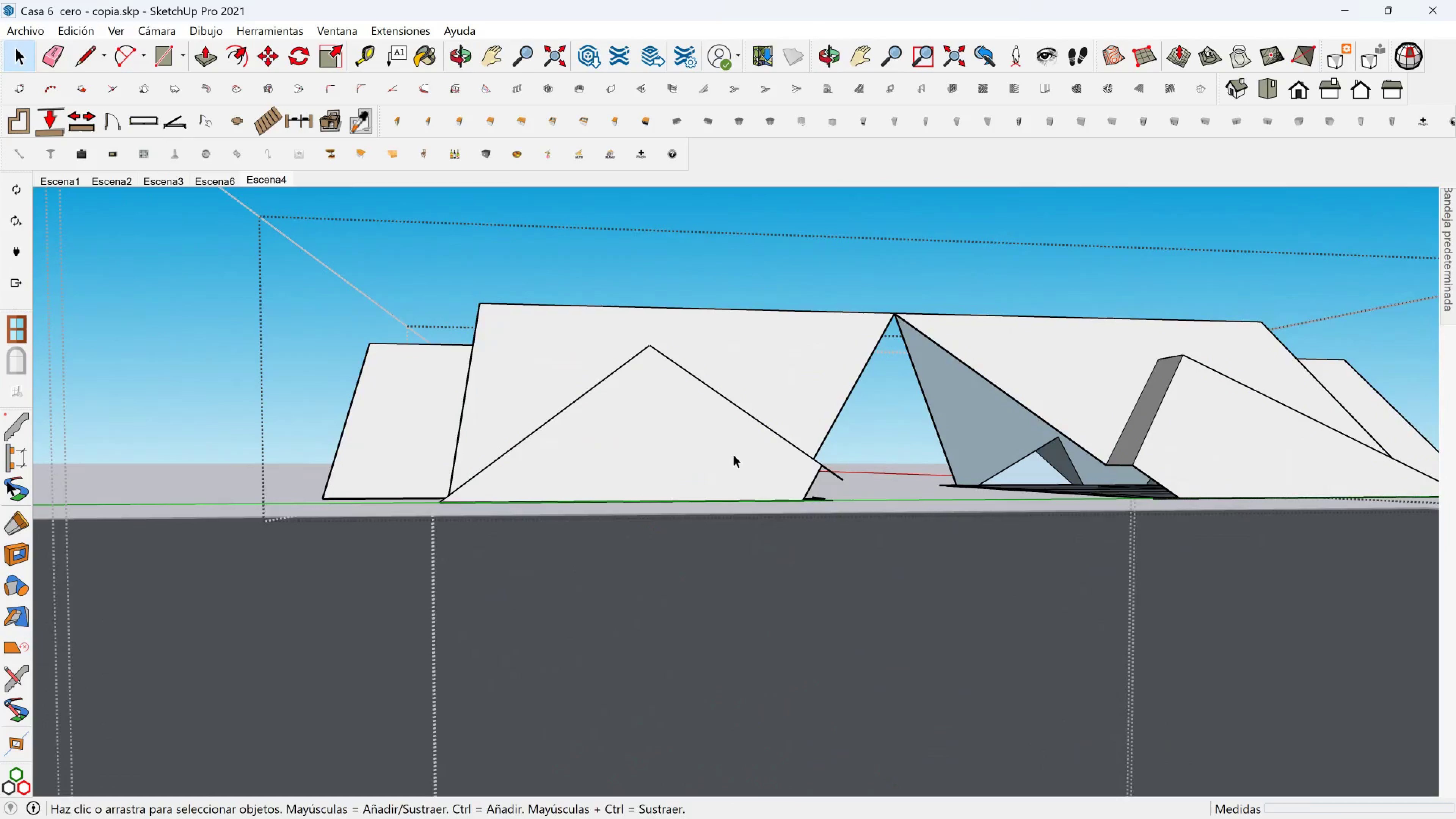 
hold_key(key=ShiftLeft, duration=0.42)
 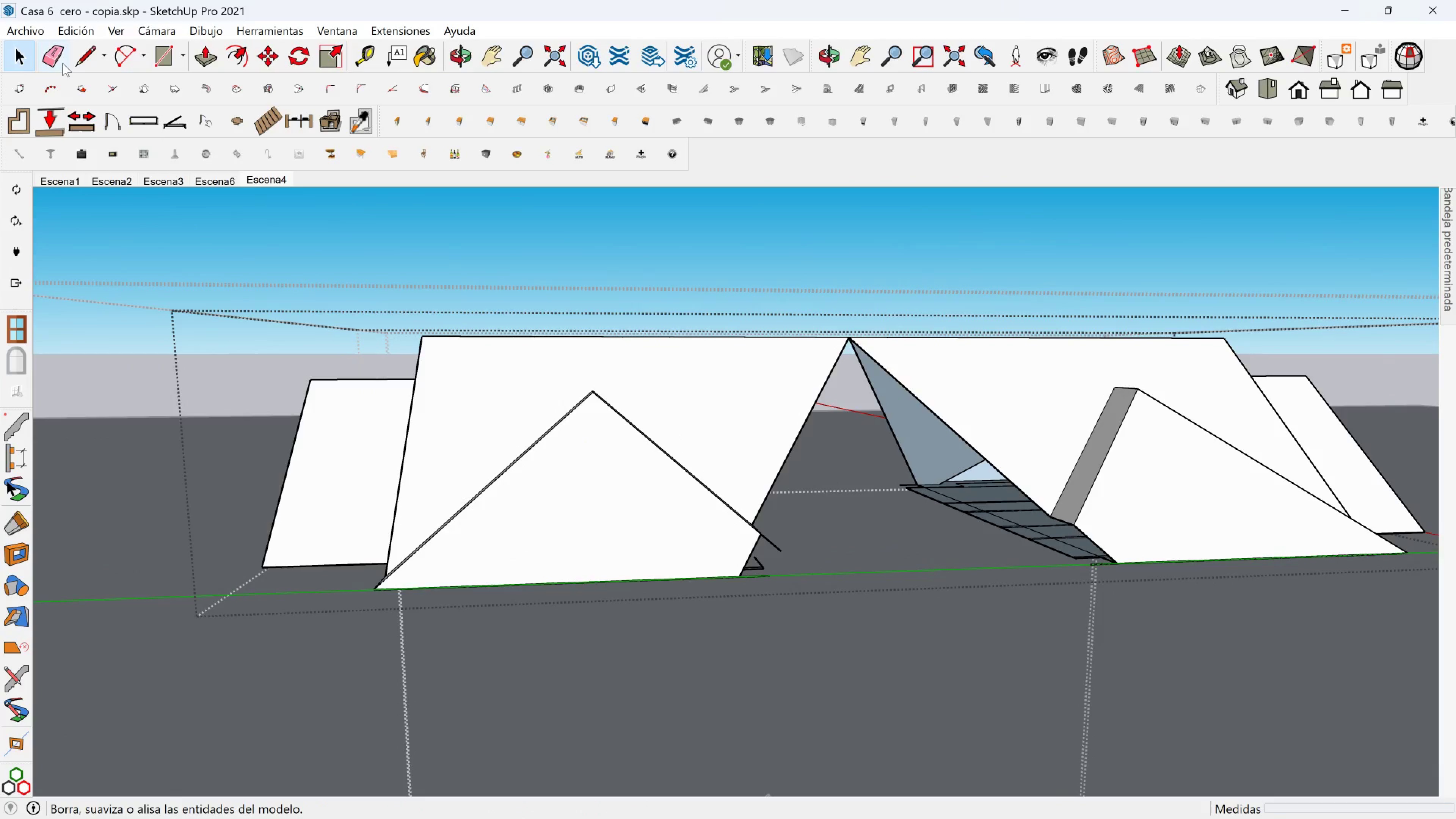 
left_click_drag(start_coordinate=[59, 63], to_coordinate=[58, 60])
 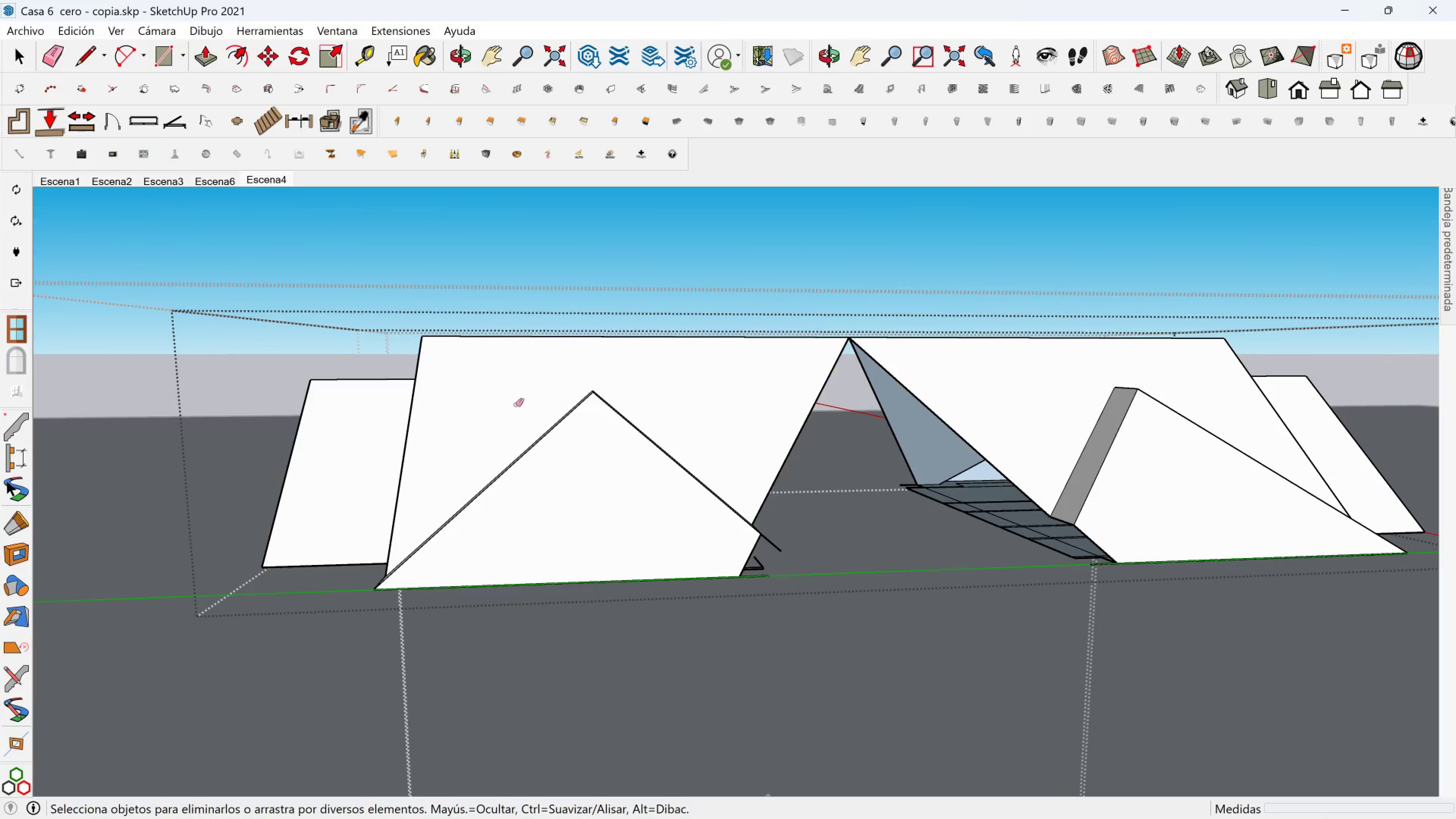 
hold_key(key=ShiftLeft, duration=0.56)
 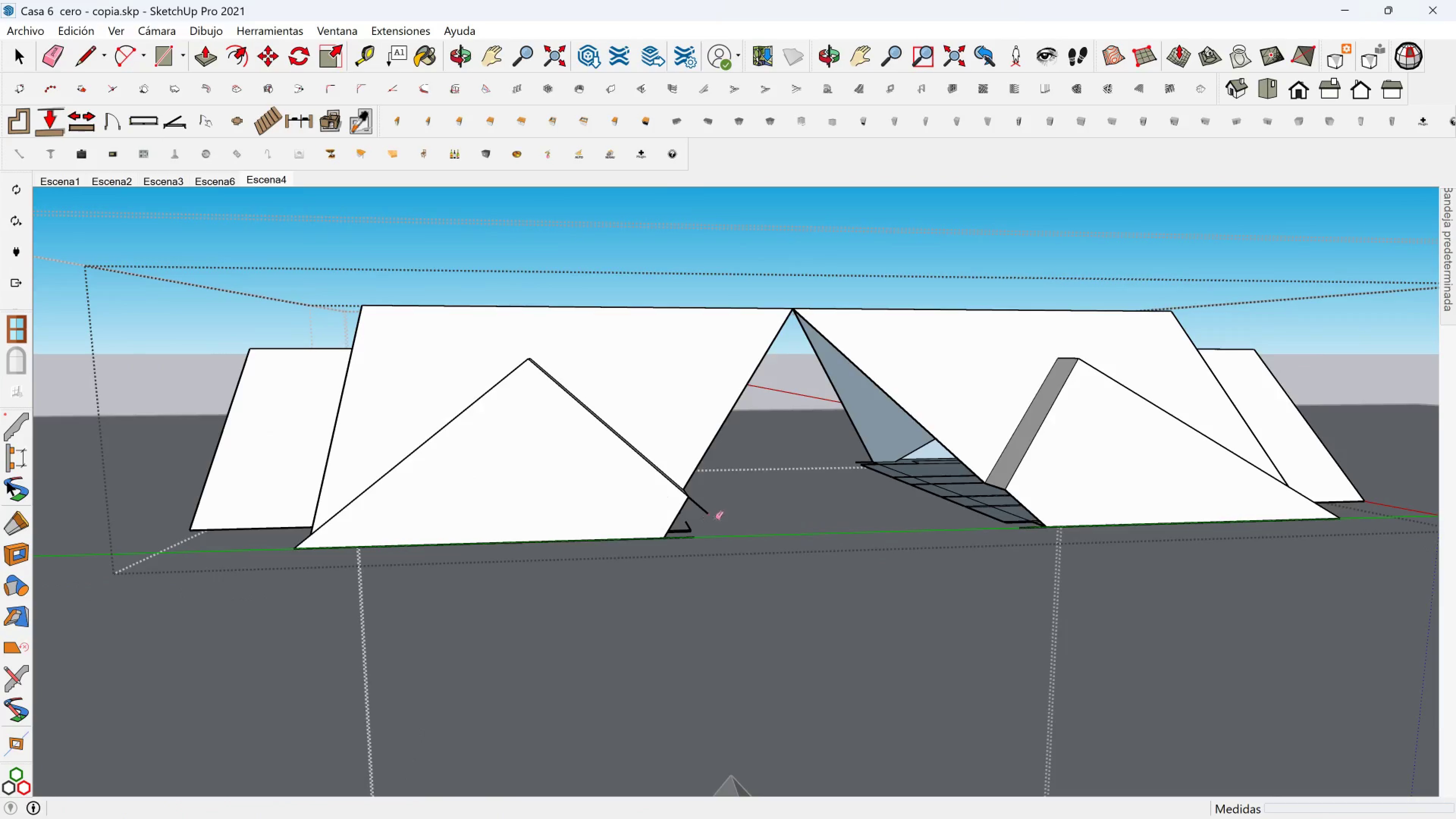 
scroll: coordinate [668, 508], scroll_direction: none, amount: 0.0
 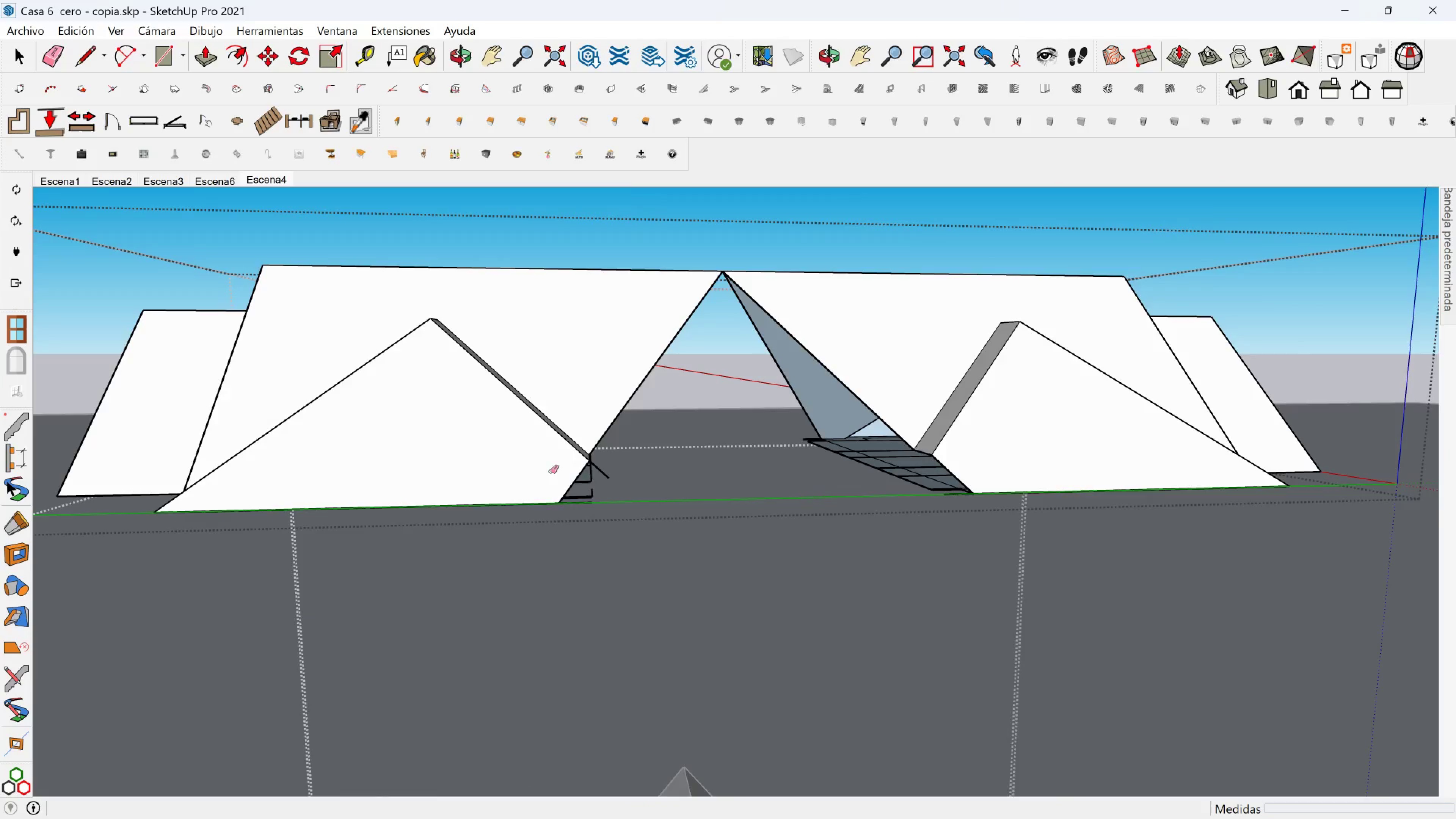 
scroll: coordinate [555, 466], scroll_direction: up, amount: 9.0
 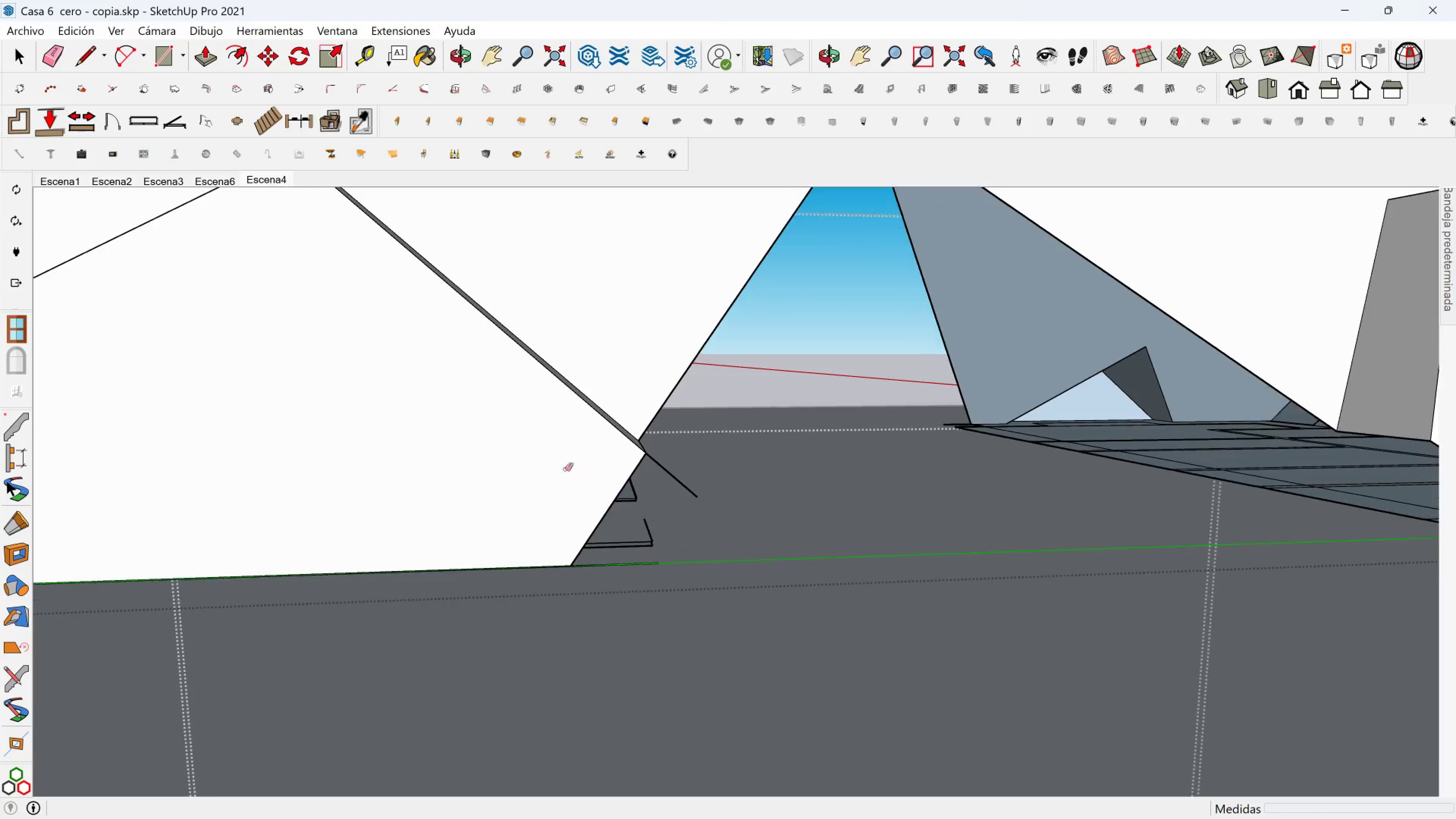 
hold_key(key=ShiftLeft, duration=0.77)
 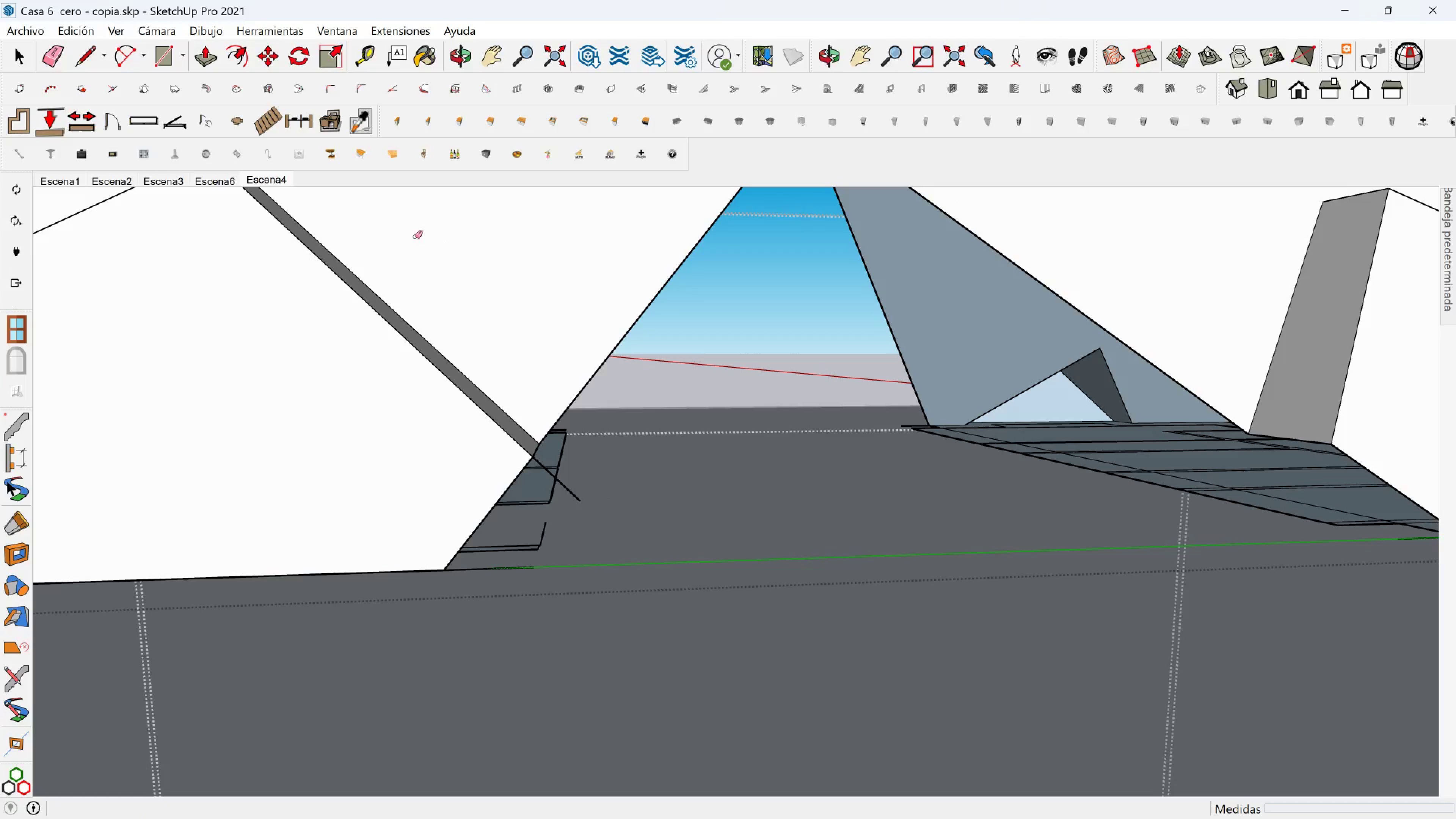 
scroll: coordinate [480, 378], scroll_direction: up, amount: 1.0
 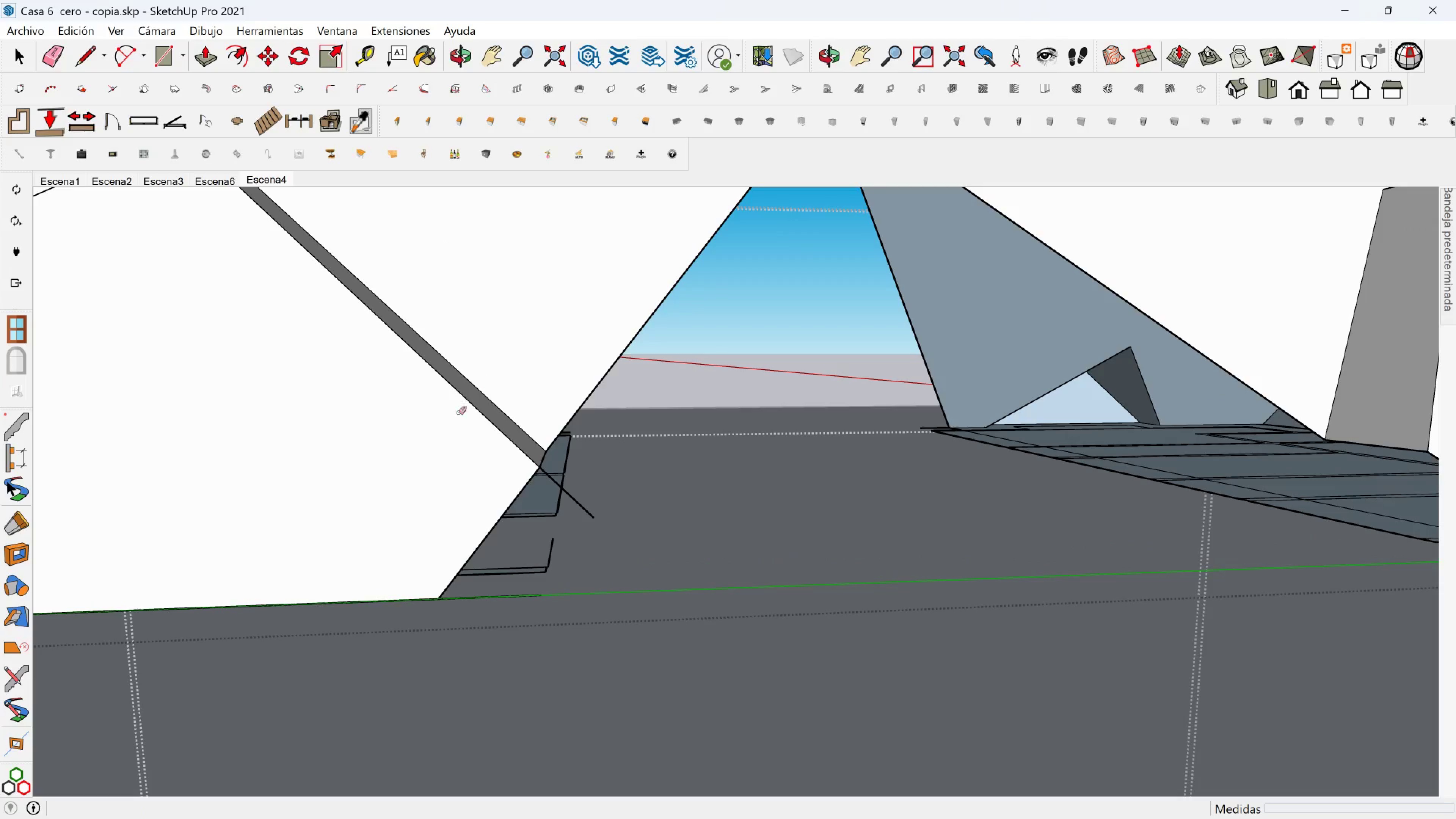 
key(Shift+ShiftLeft)
 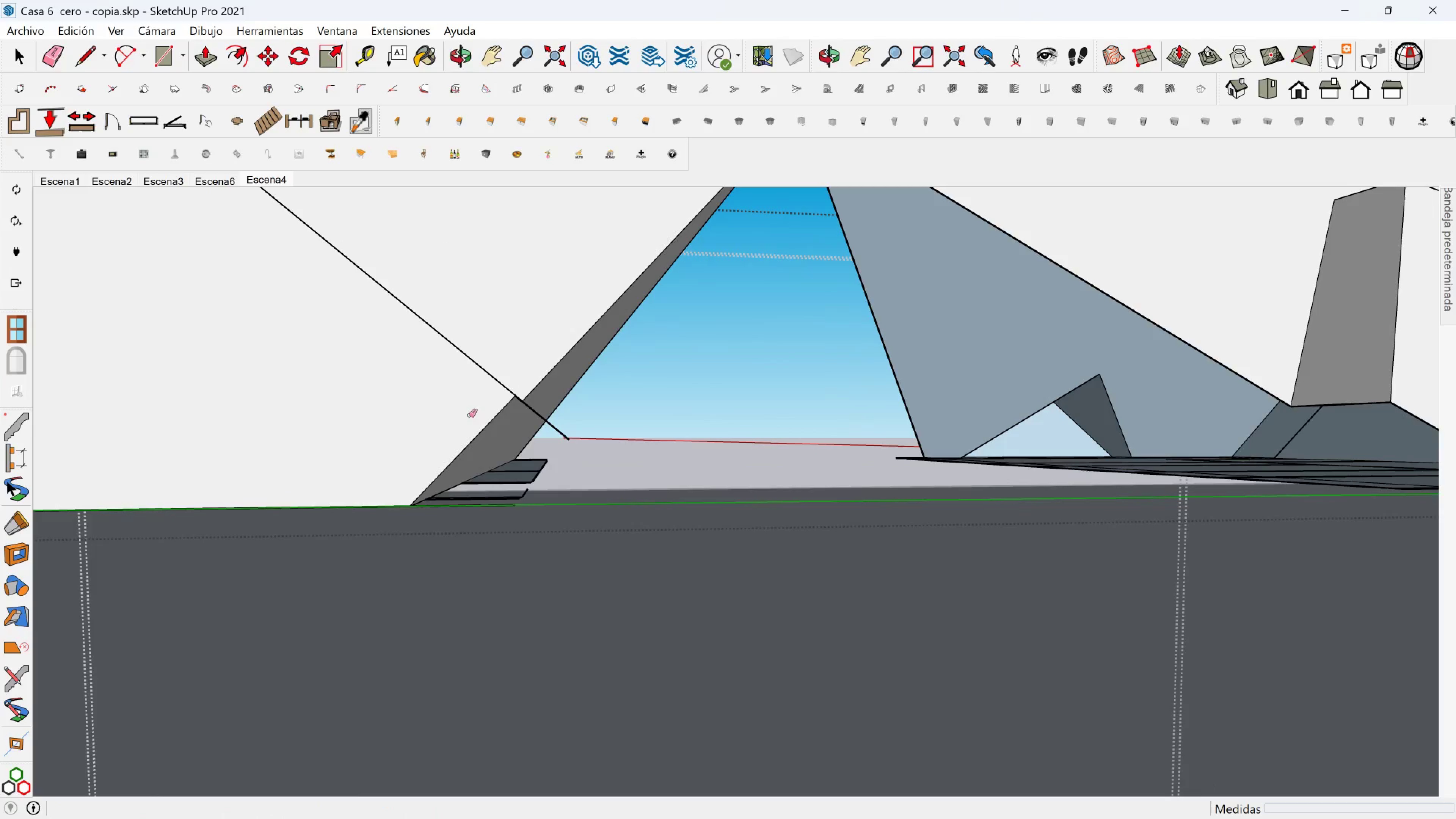 
left_click_drag(start_coordinate=[502, 490], to_coordinate=[502, 510])
 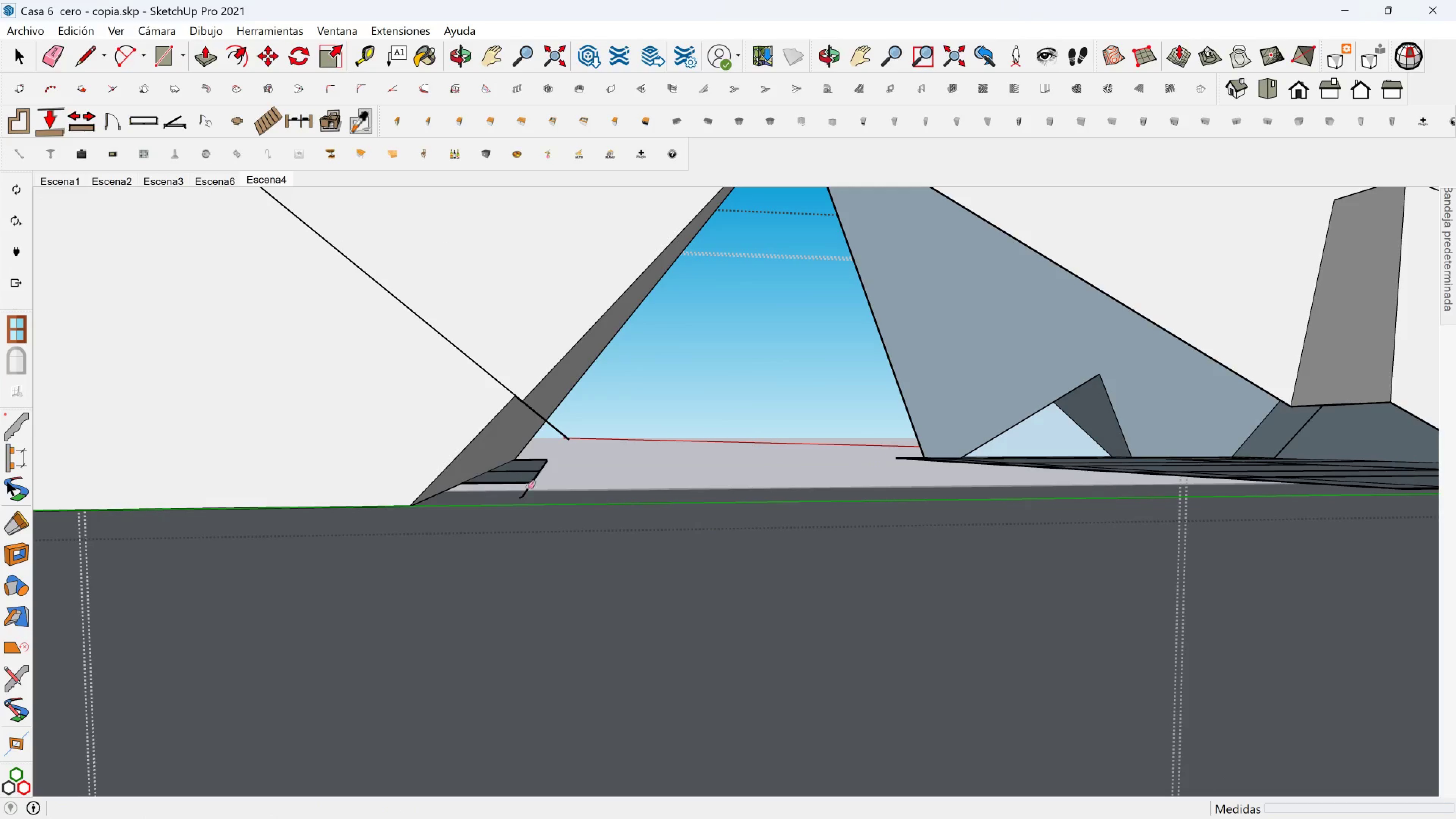 
left_click_drag(start_coordinate=[526, 495], to_coordinate=[551, 455])
 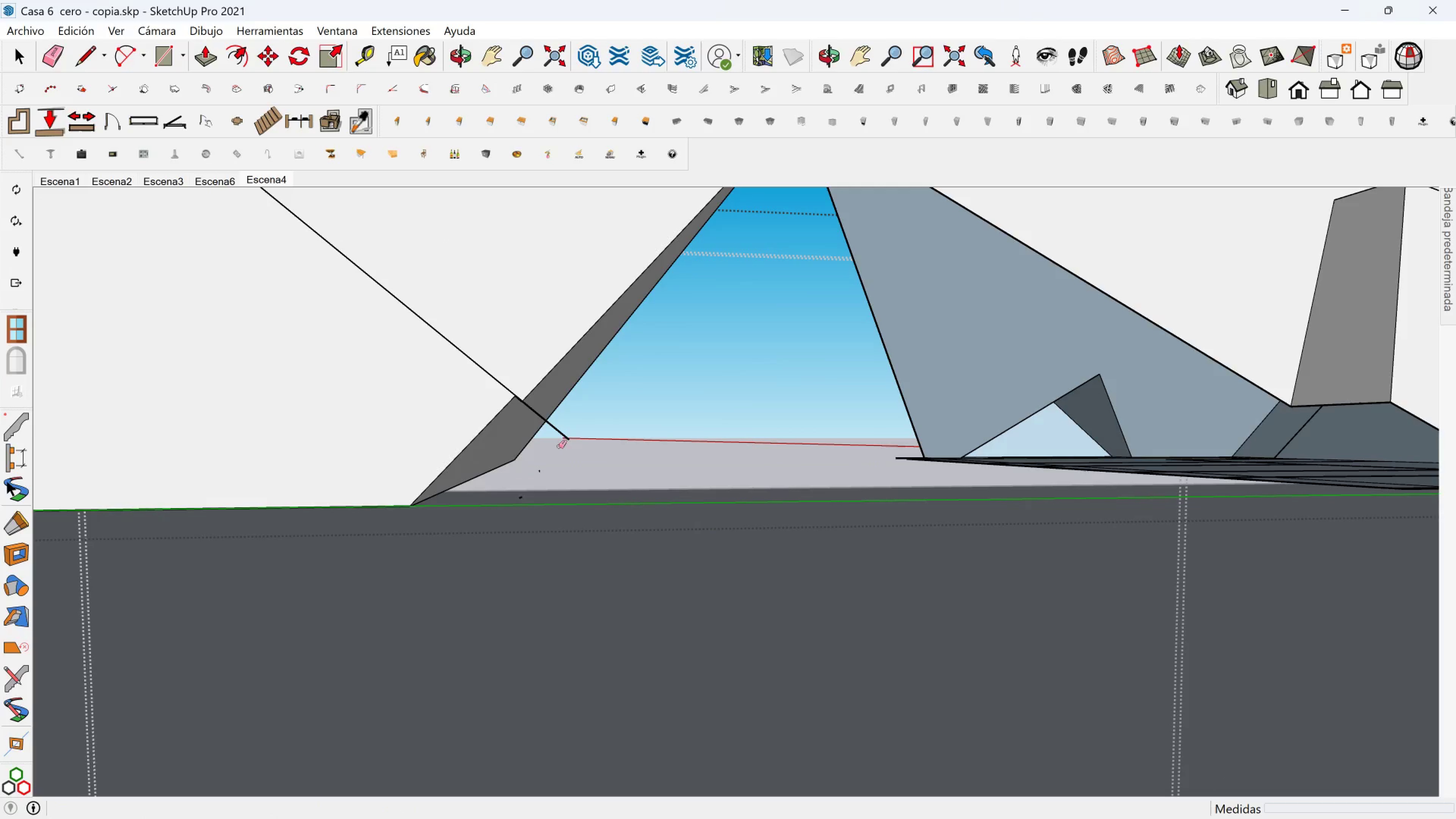 
left_click_drag(start_coordinate=[572, 420], to_coordinate=[555, 460])
 